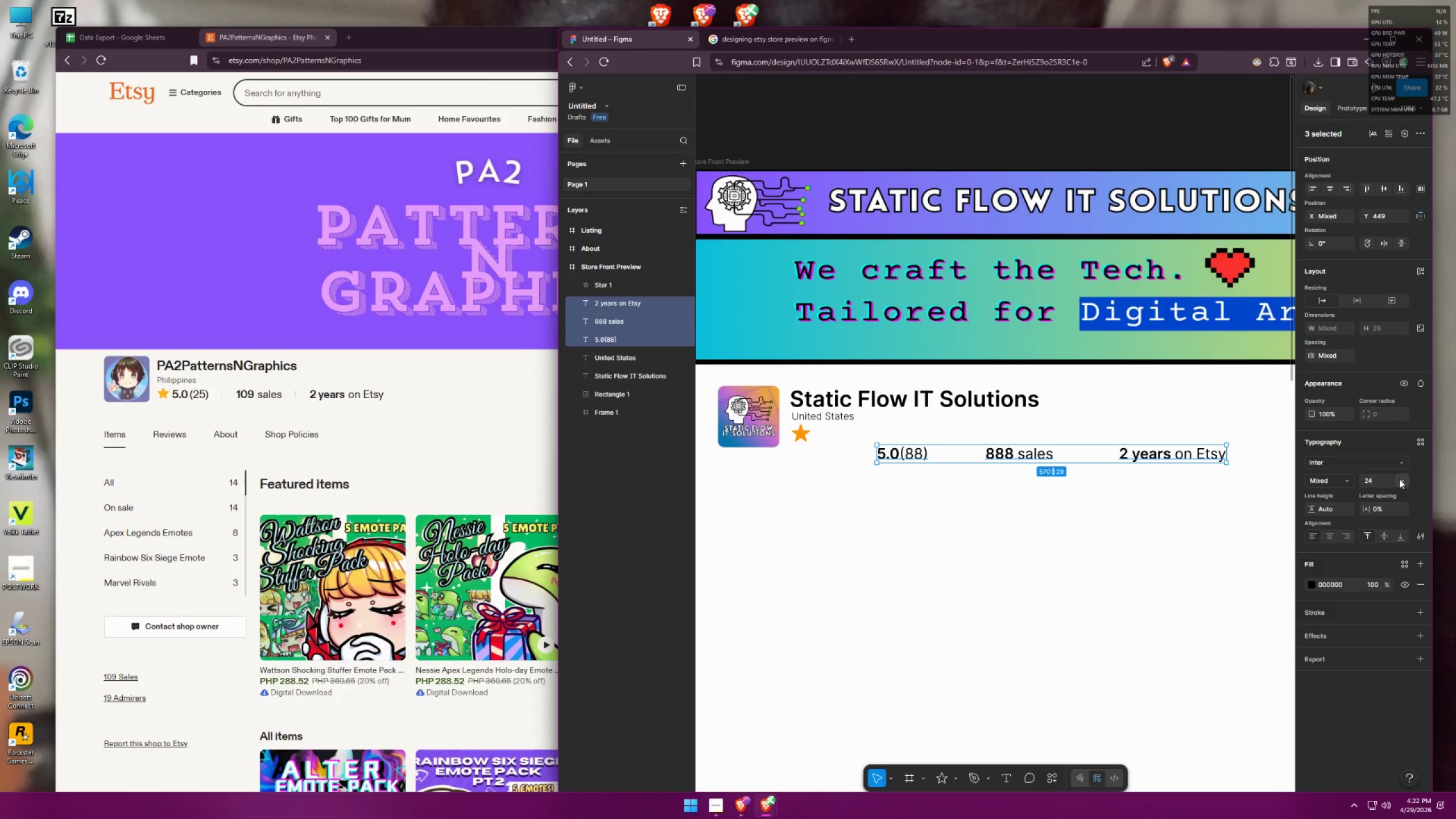 
left_click([1403, 478])
 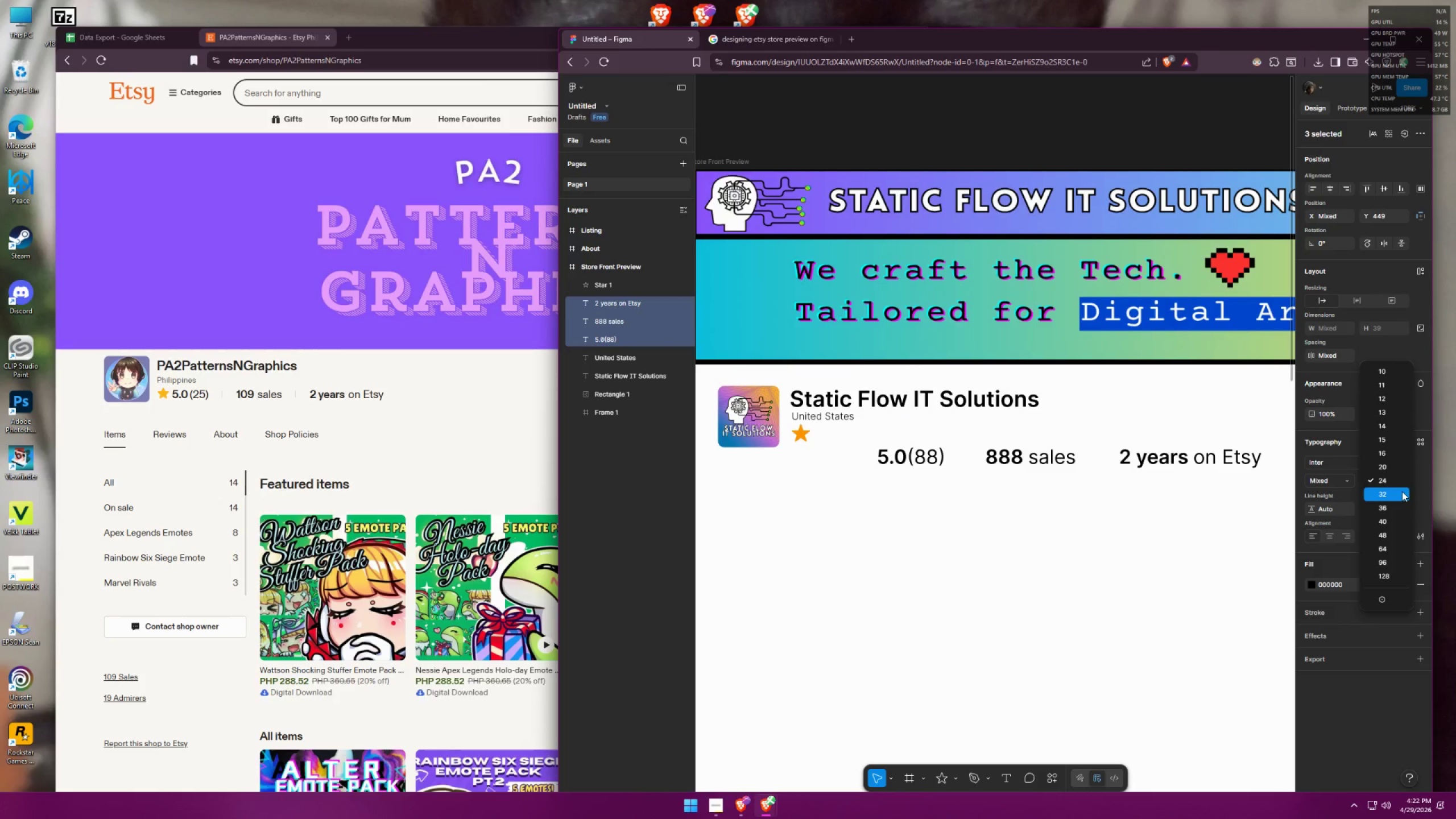 
double_click([1052, 528])
 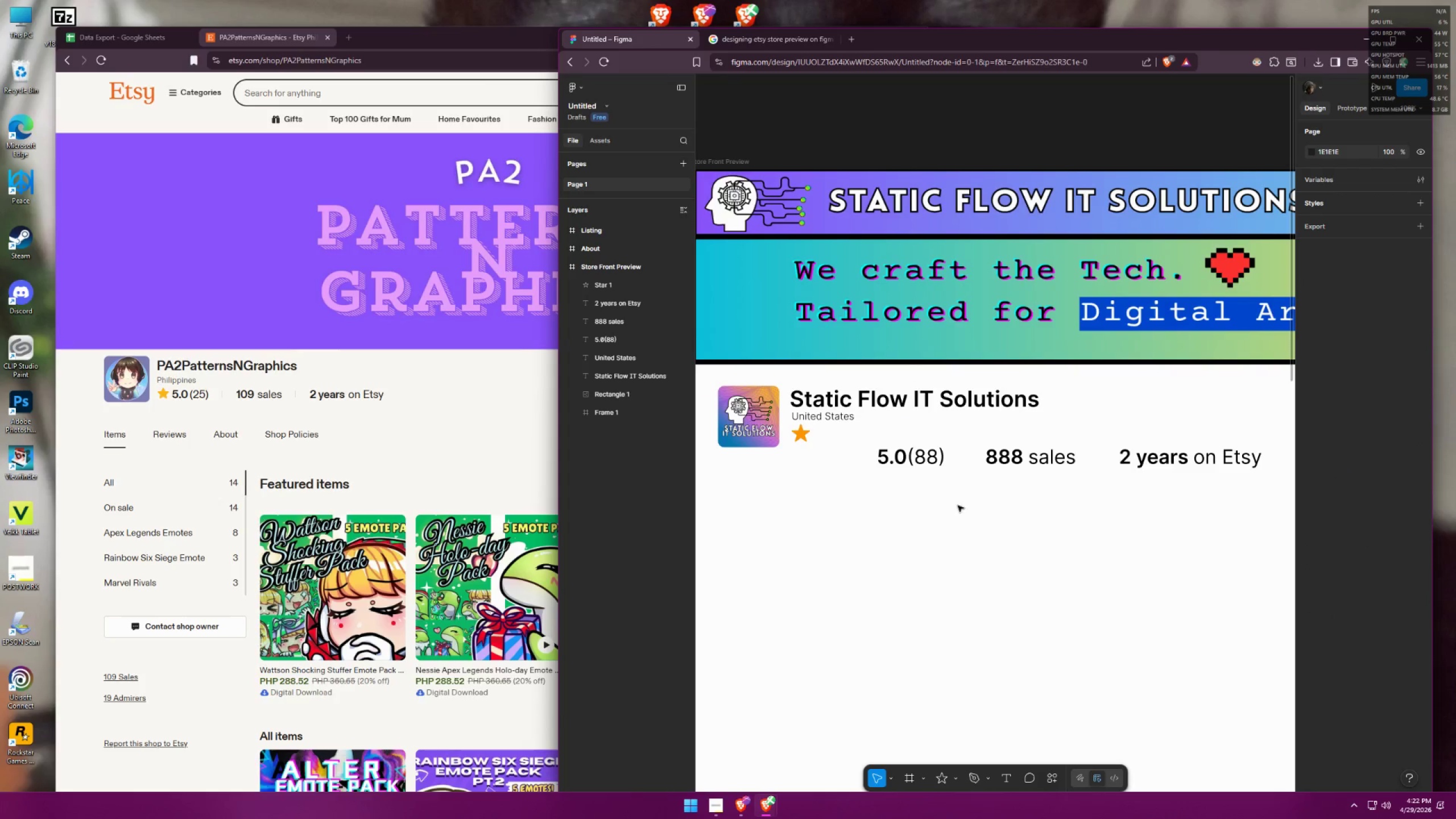 
left_click_drag(start_coordinate=[836, 502], to_coordinate=[1244, 448])
 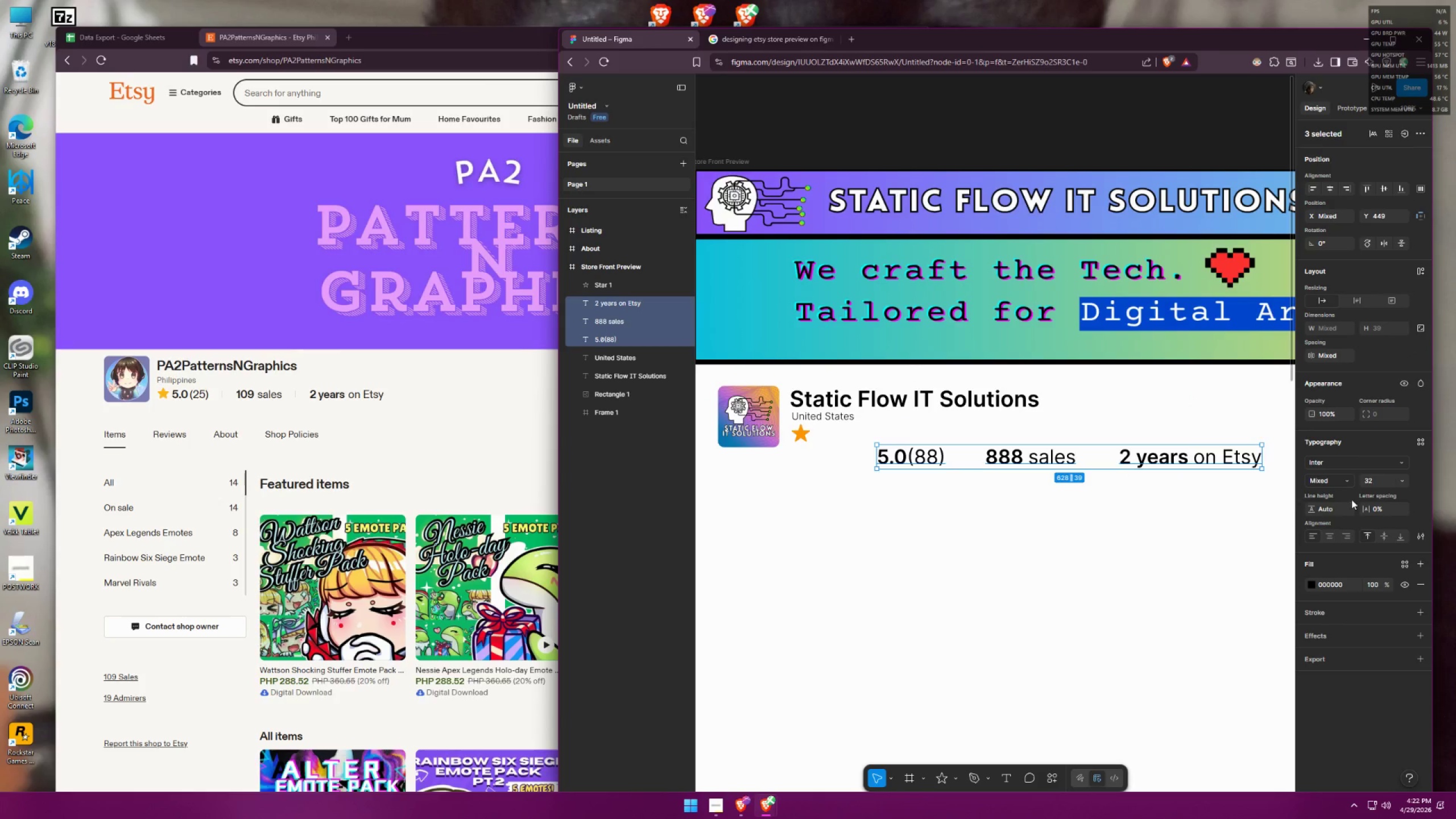 
left_click([1402, 476])
 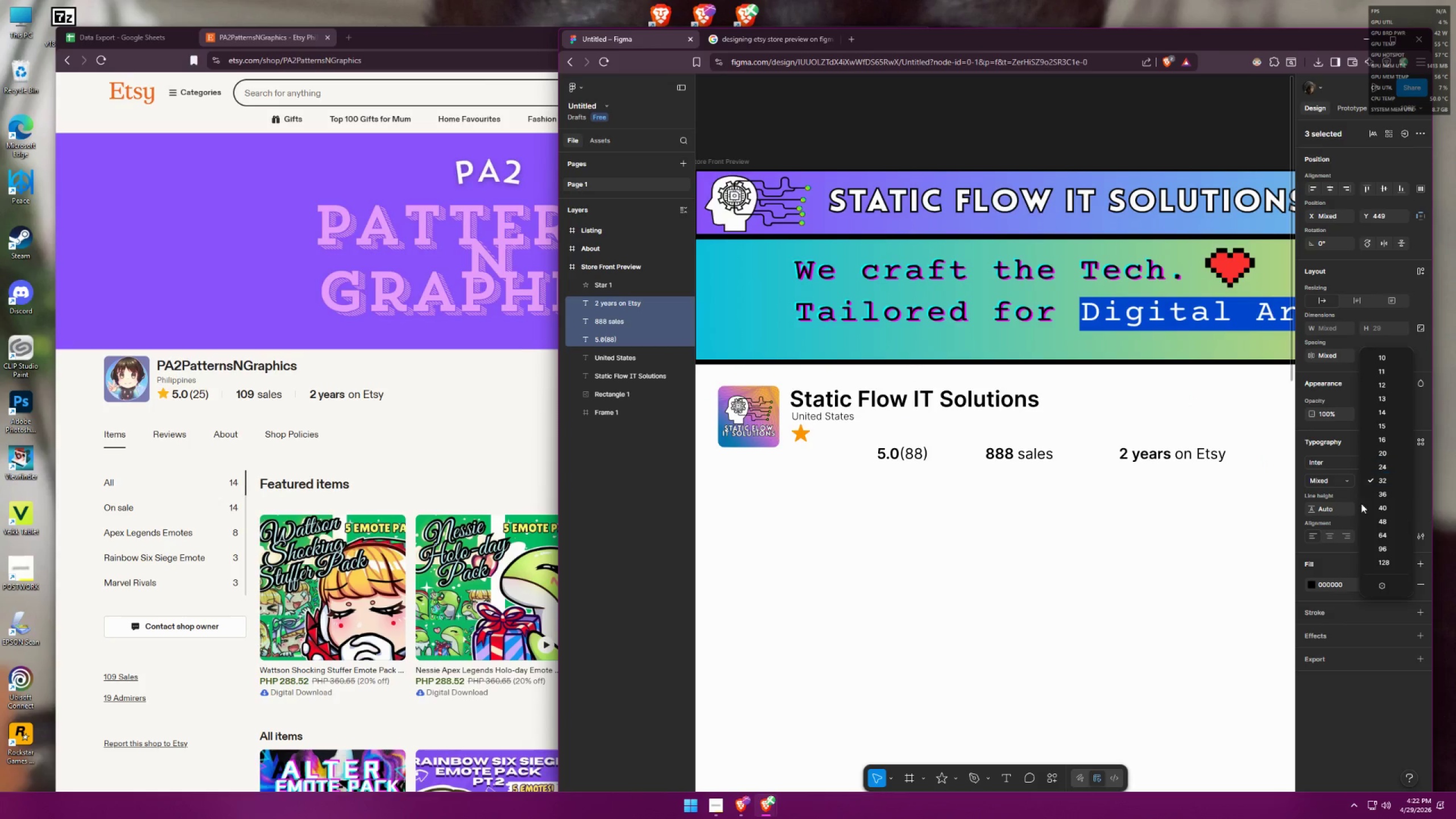 
left_click_drag(start_coordinate=[1380, 479], to_coordinate=[1360, 477])
 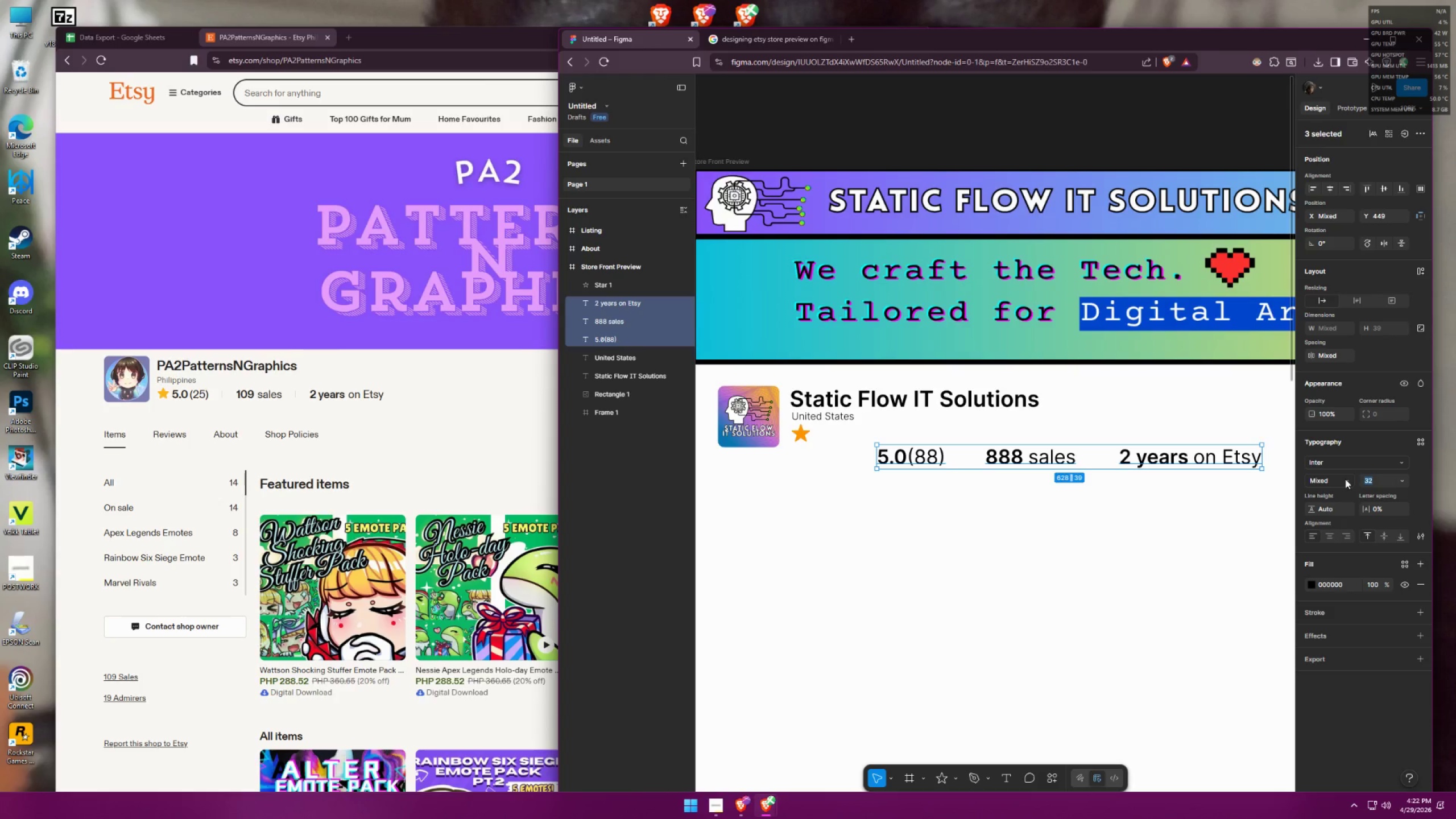 
type(30)
 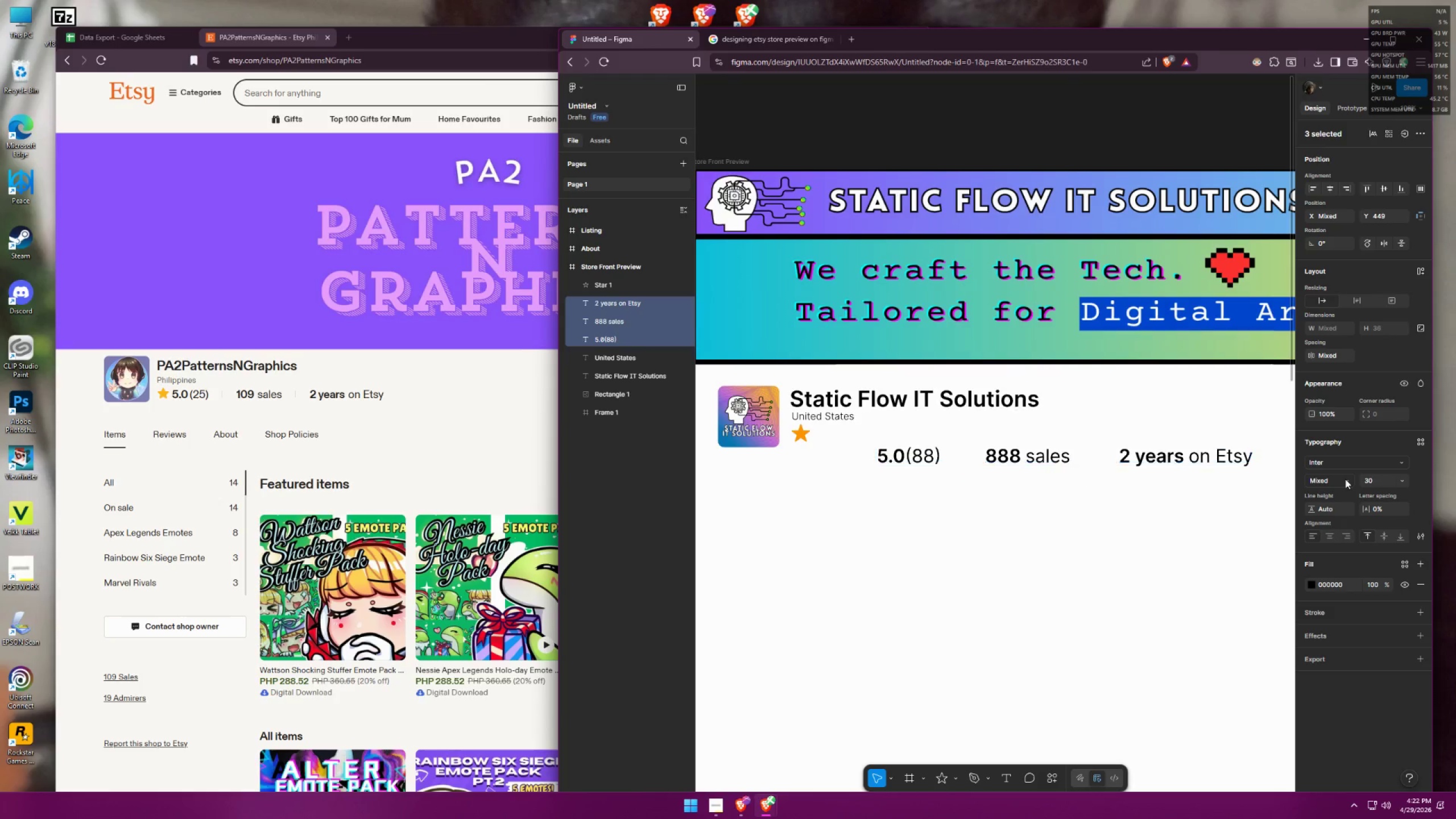 
key(Enter)
 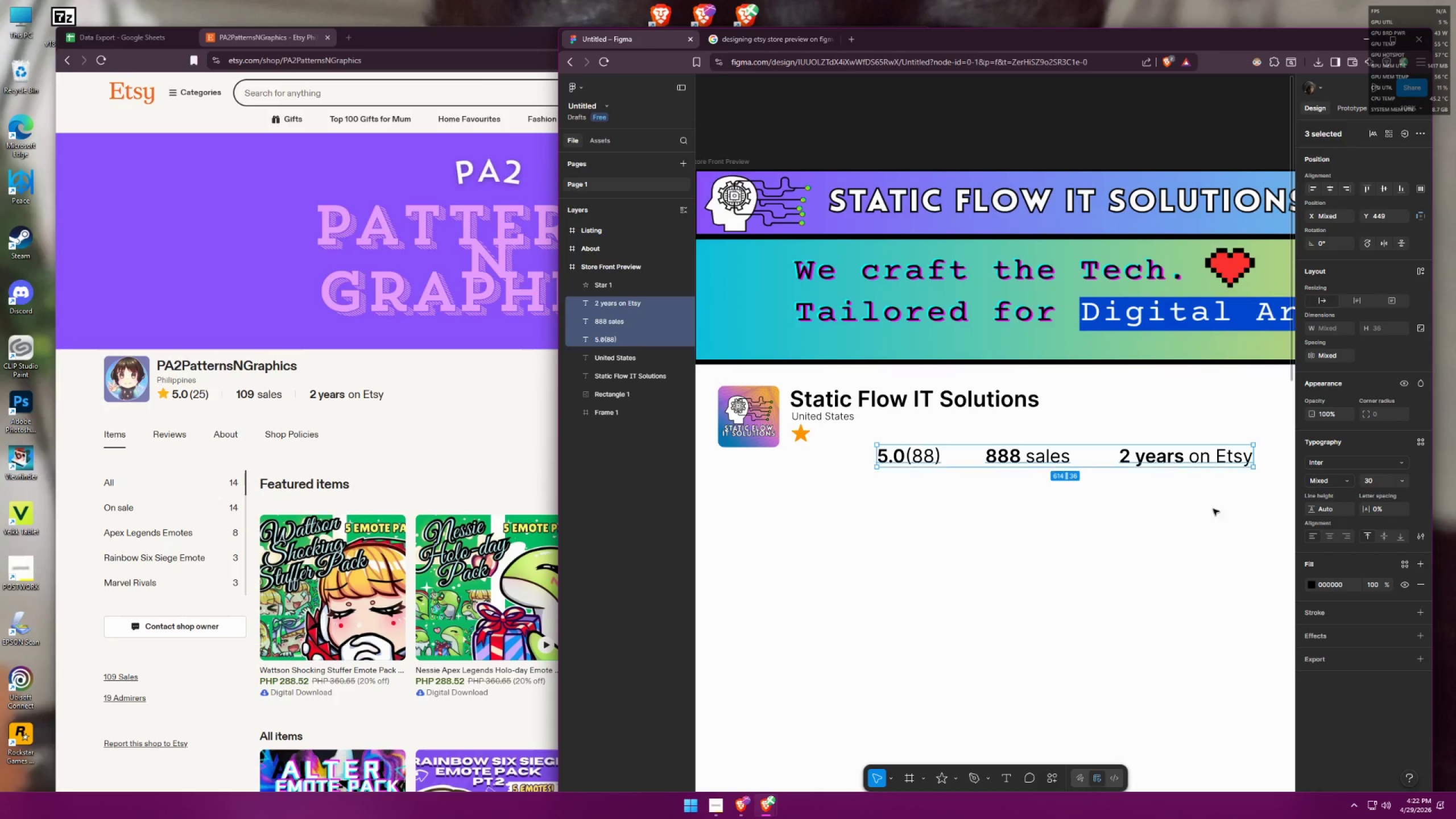 
left_click([976, 544])
 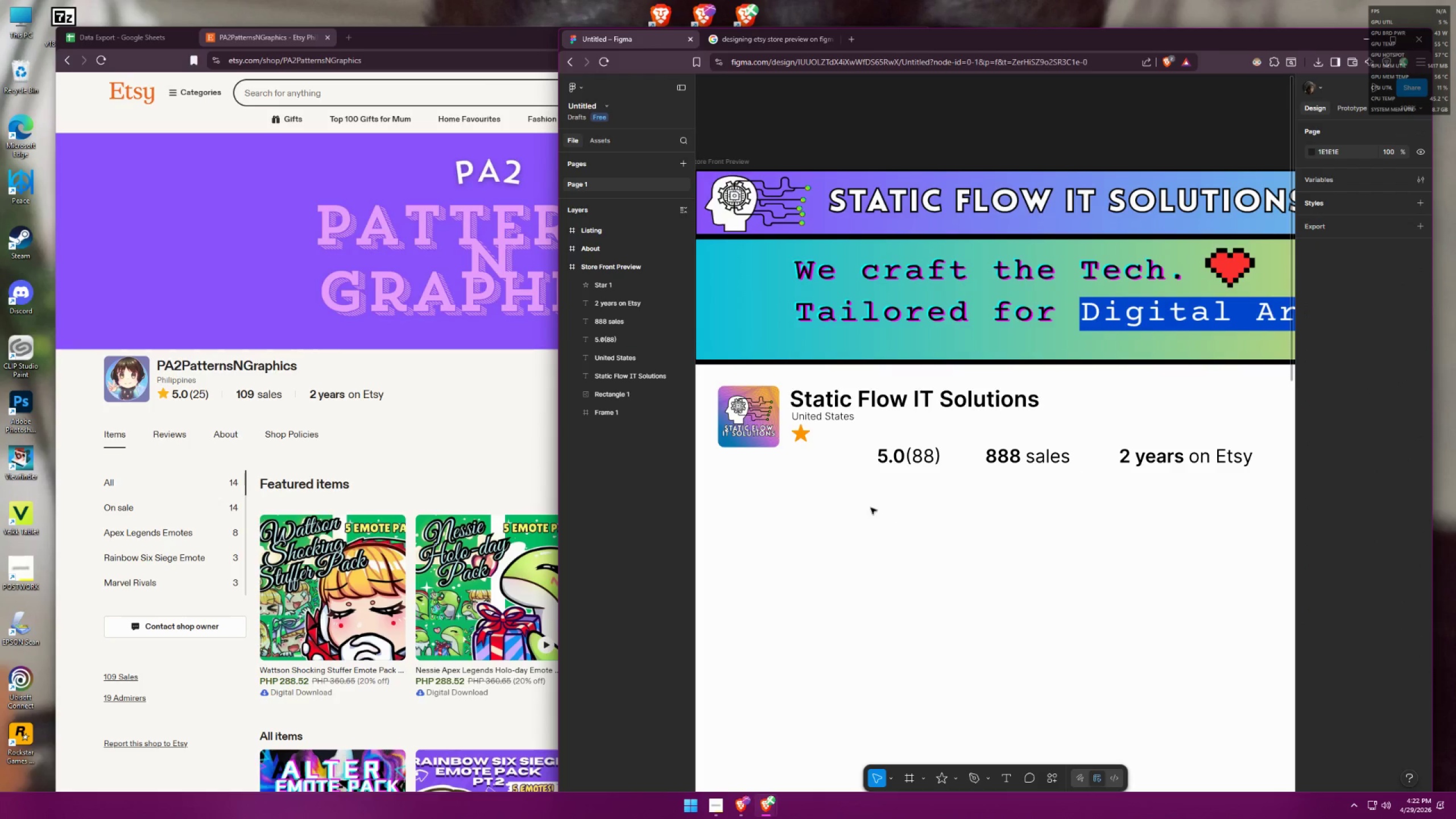 
left_click_drag(start_coordinate=[870, 507], to_coordinate=[1253, 457])
 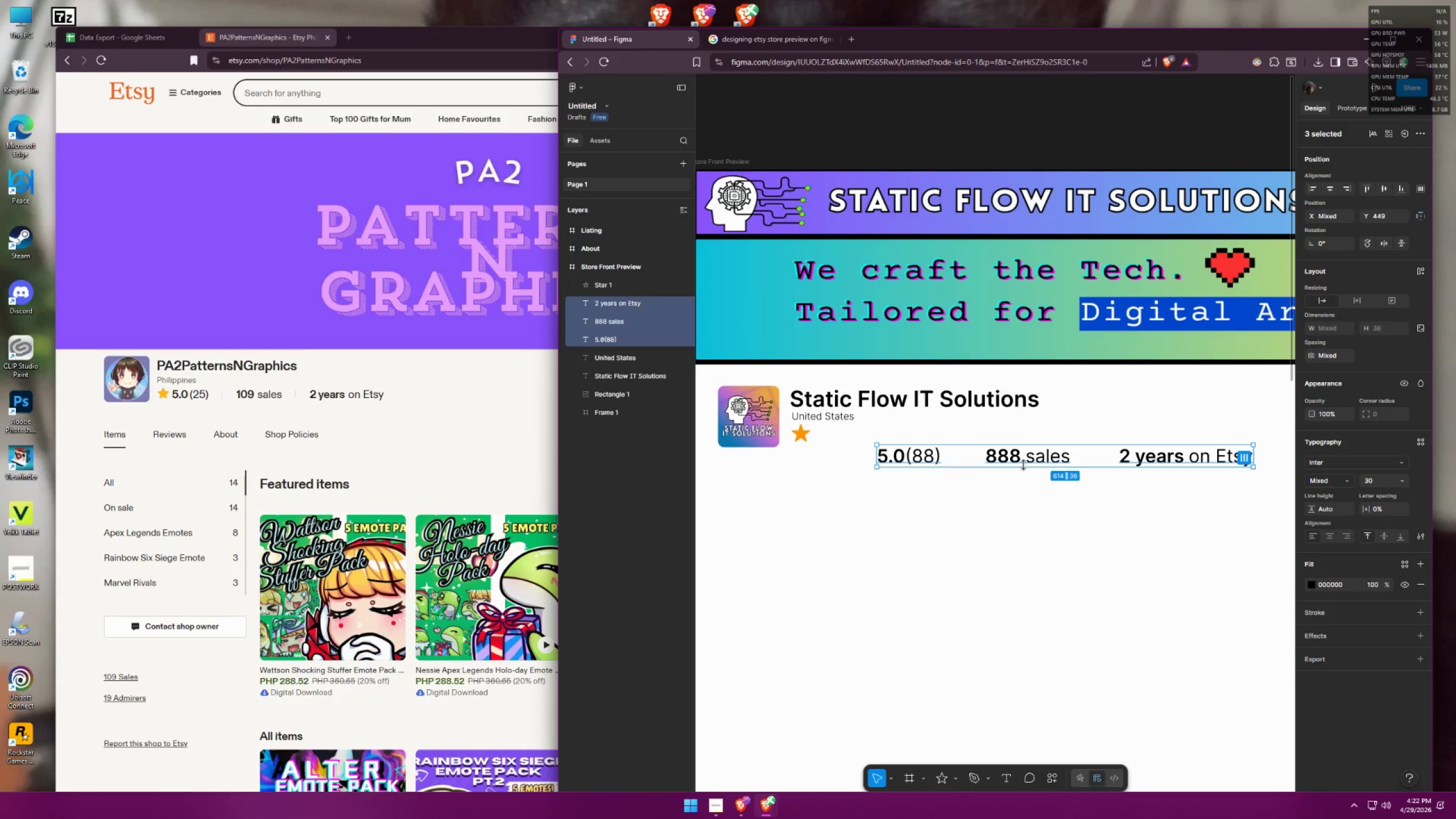 
left_click_drag(start_coordinate=[1029, 459], to_coordinate=[970, 437])
 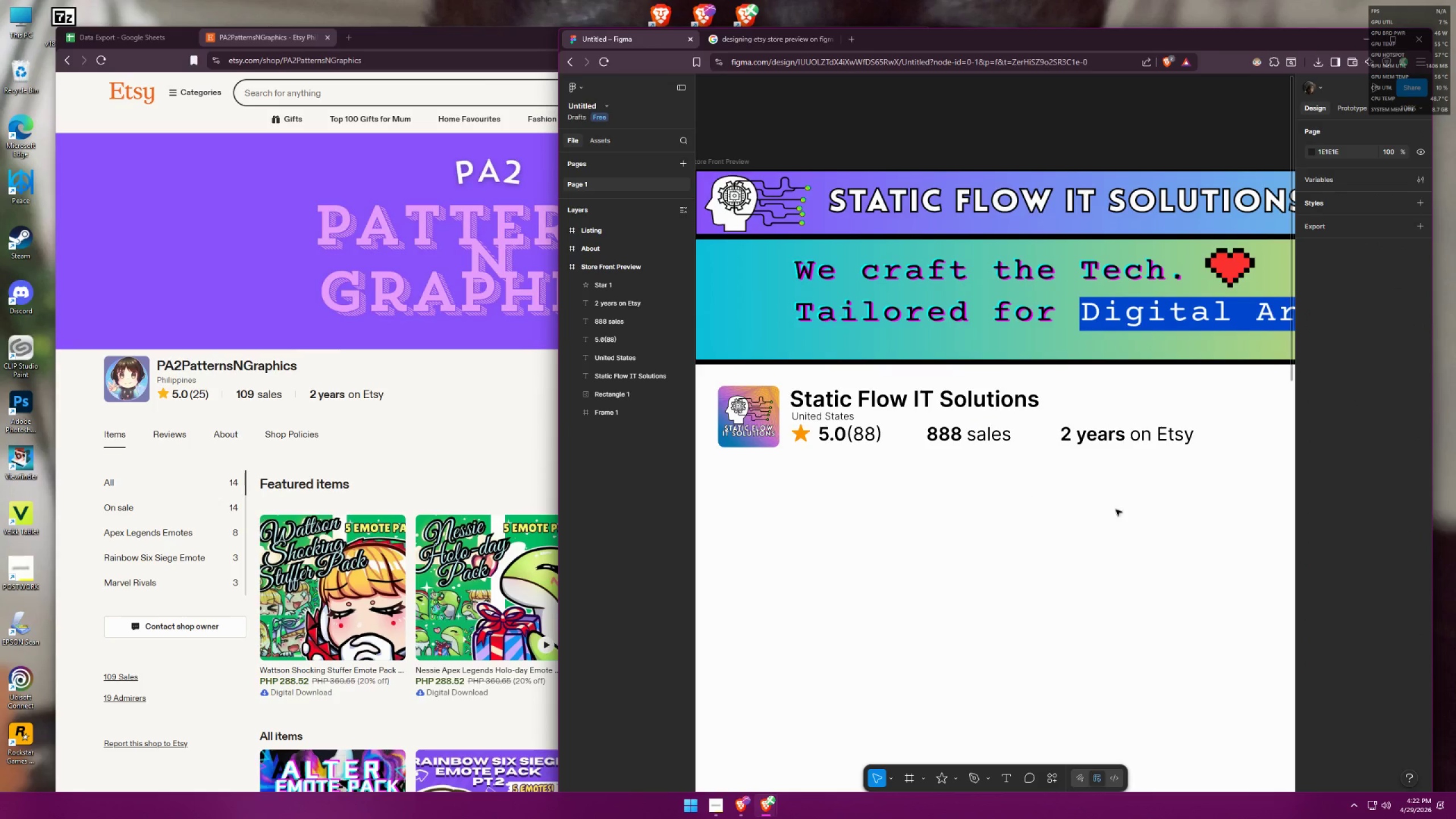 
left_click_drag(start_coordinate=[1182, 502], to_coordinate=[841, 387])
 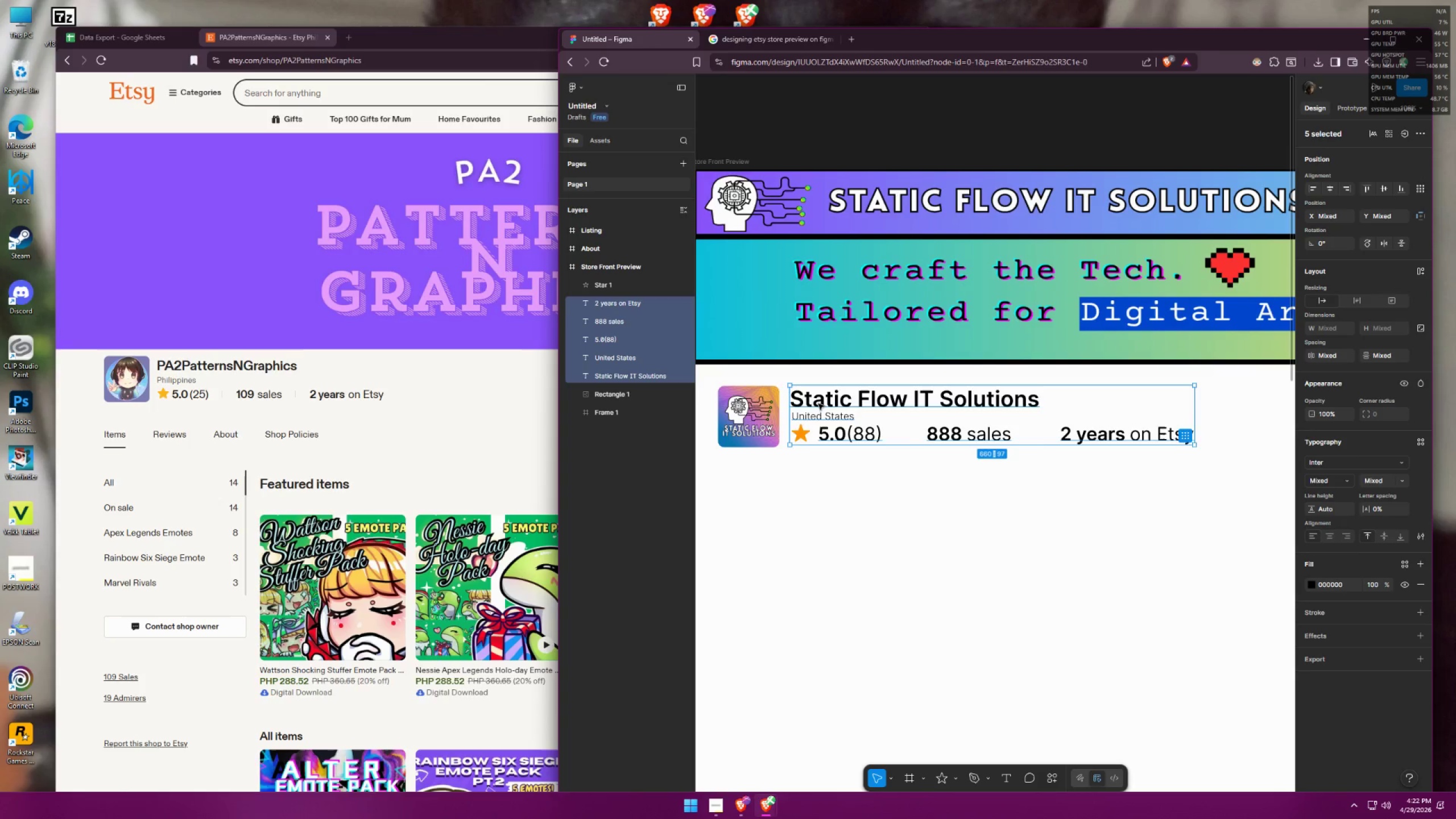 
left_click_drag(start_coordinate=[818, 404], to_coordinate=[817, 408])
 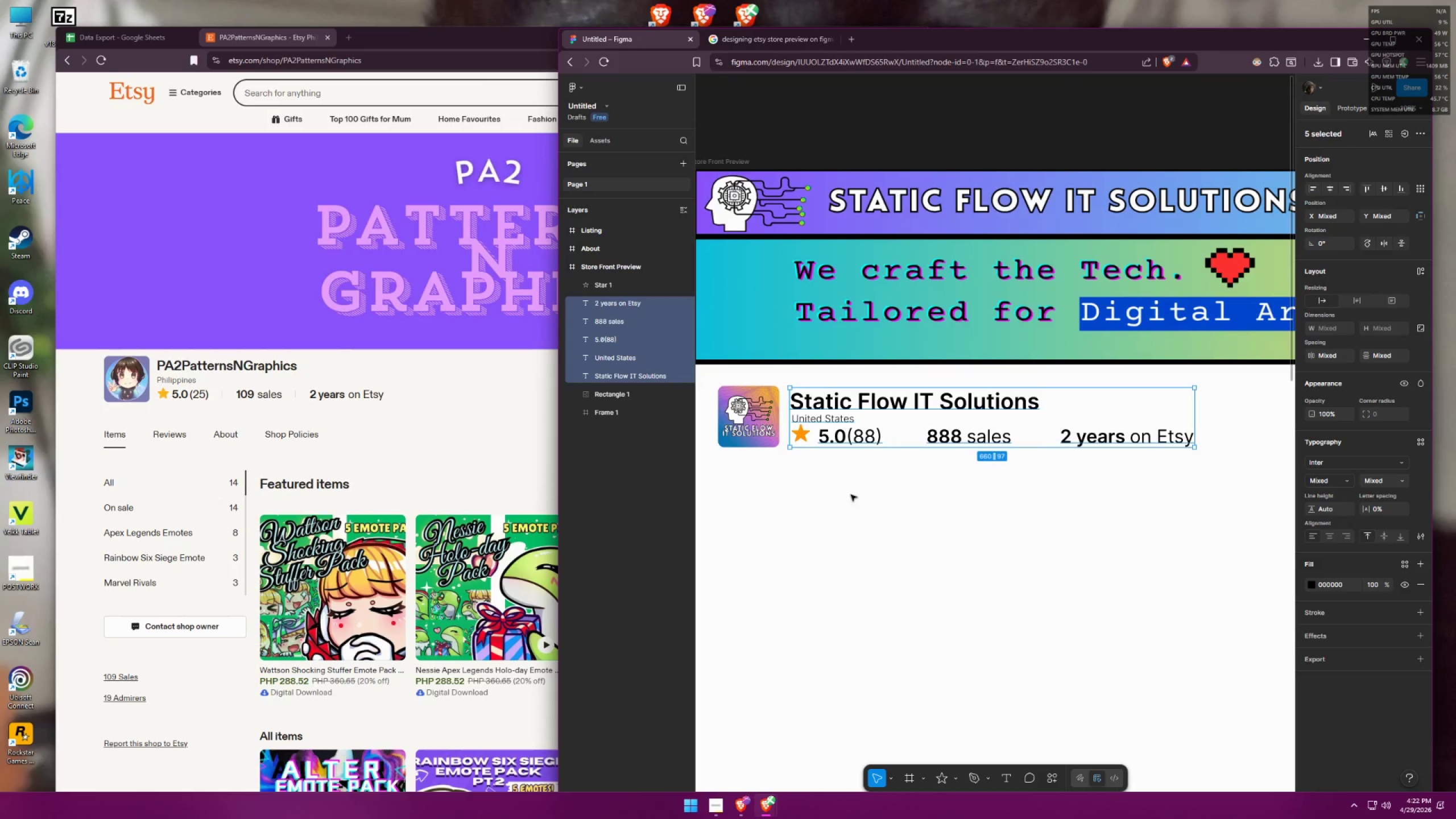 
left_click([851, 497])
 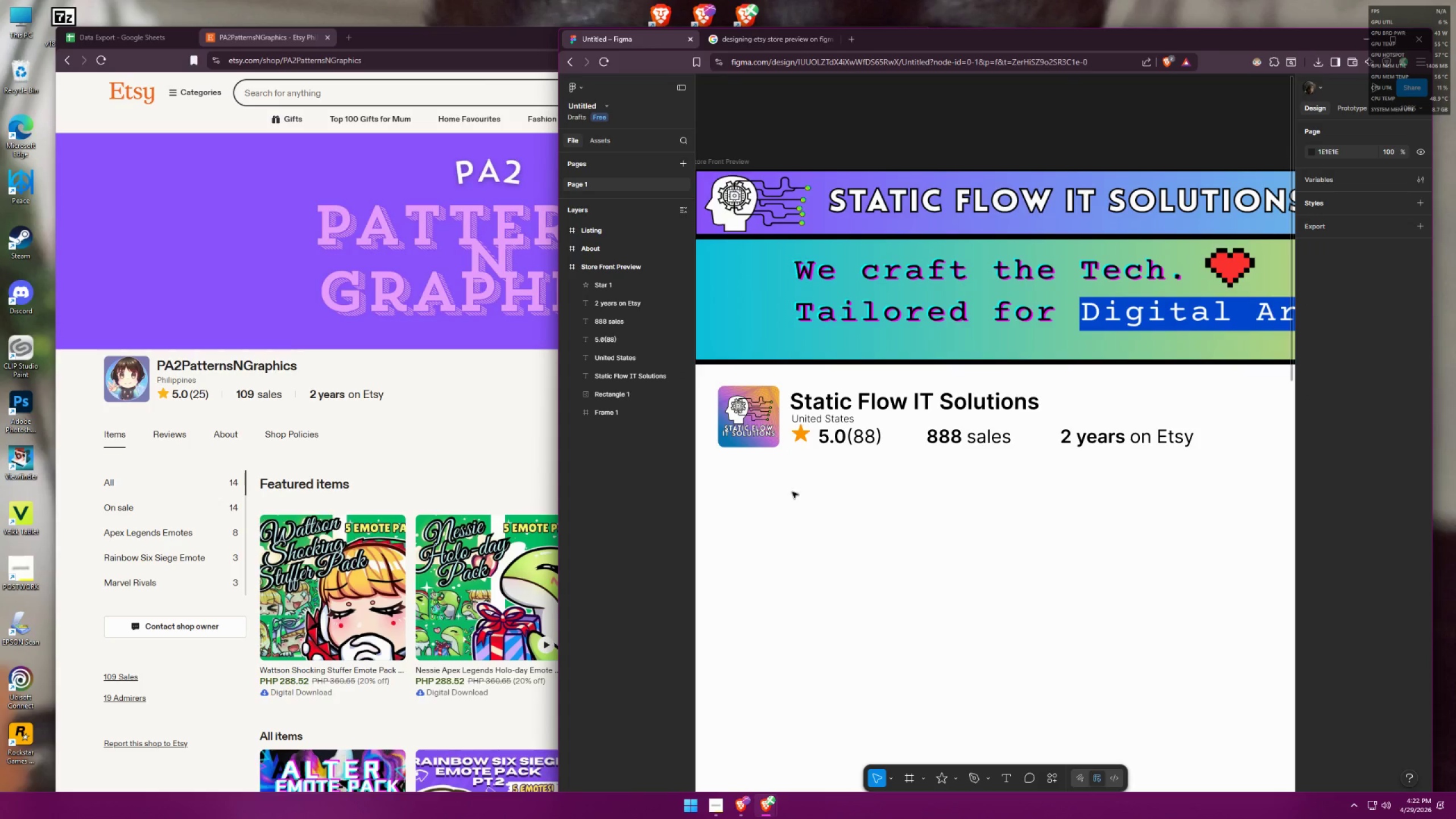 
left_click_drag(start_coordinate=[785, 488], to_coordinate=[1159, 381])
 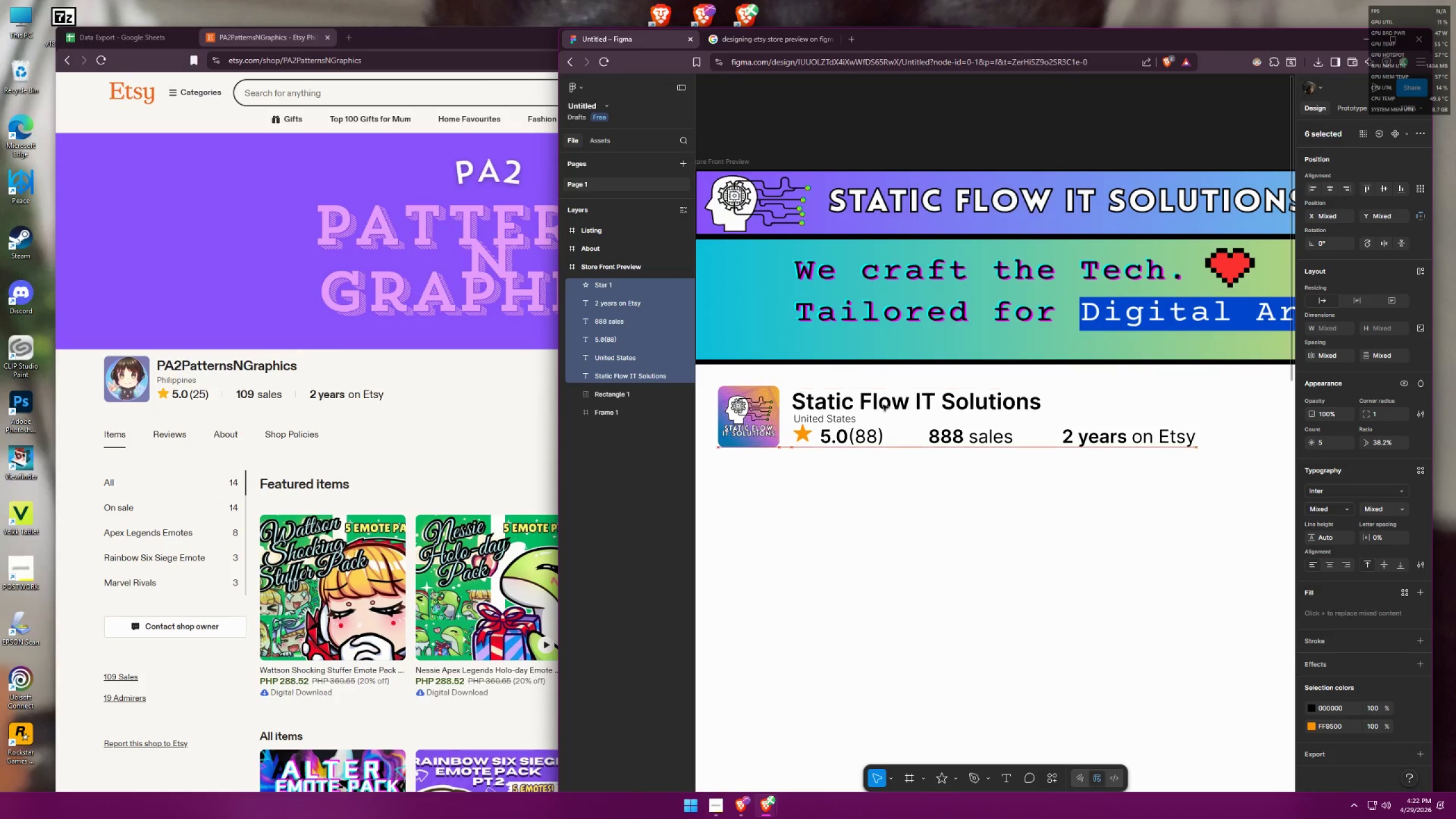 
wait(5.56)
 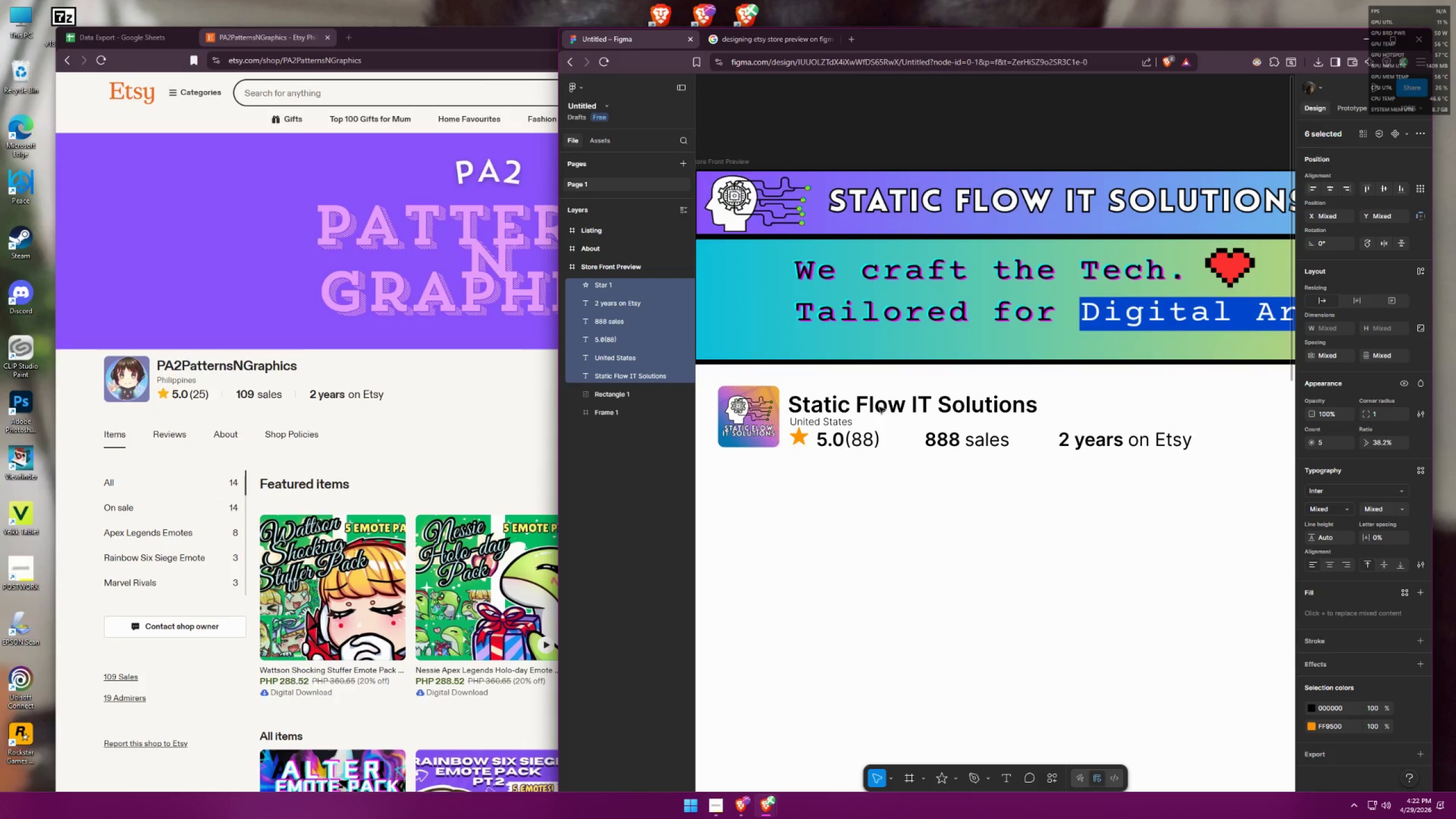 
double_click([859, 441])
 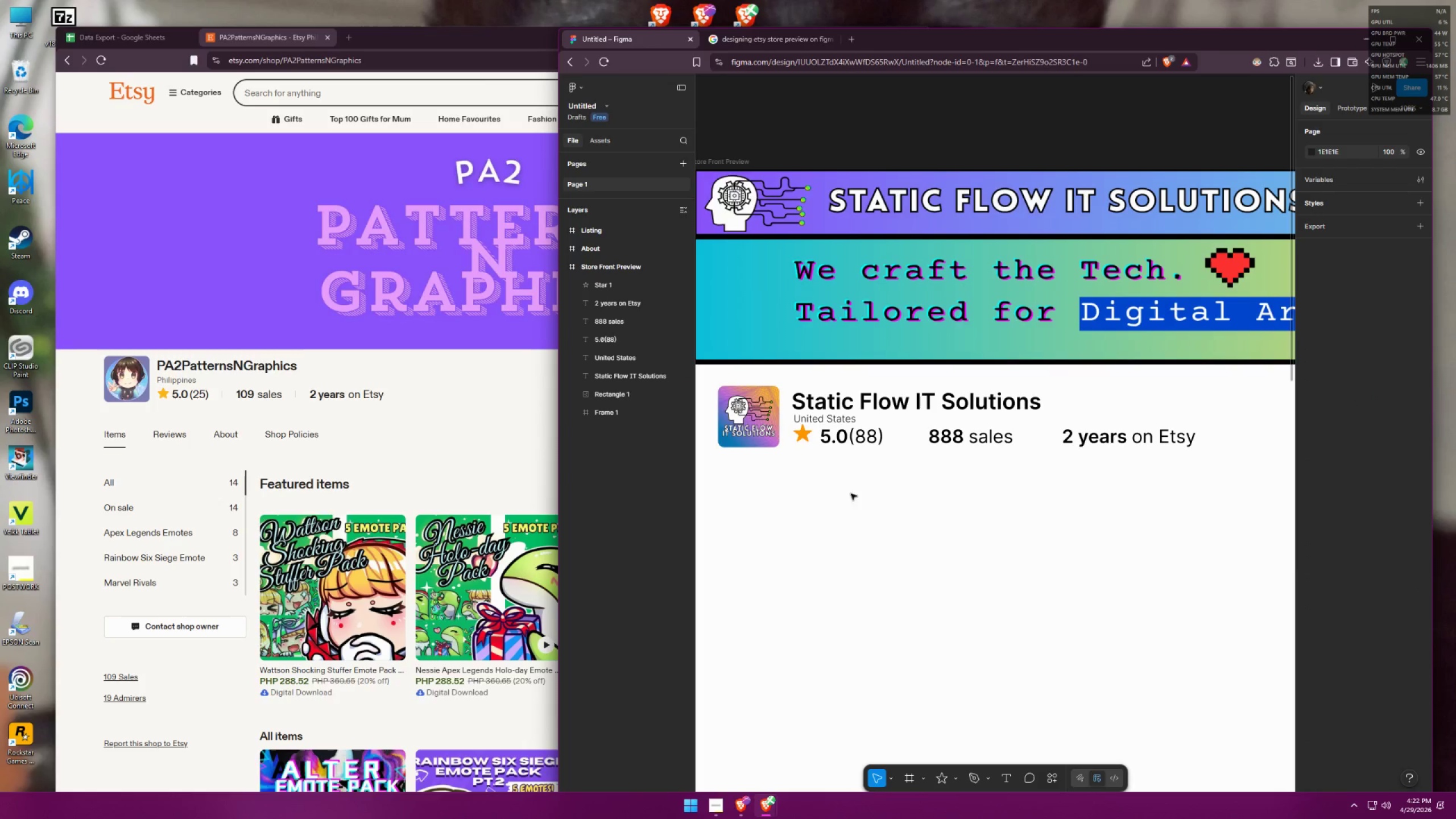 
left_click_drag(start_coordinate=[826, 481], to_coordinate=[1196, 424])
 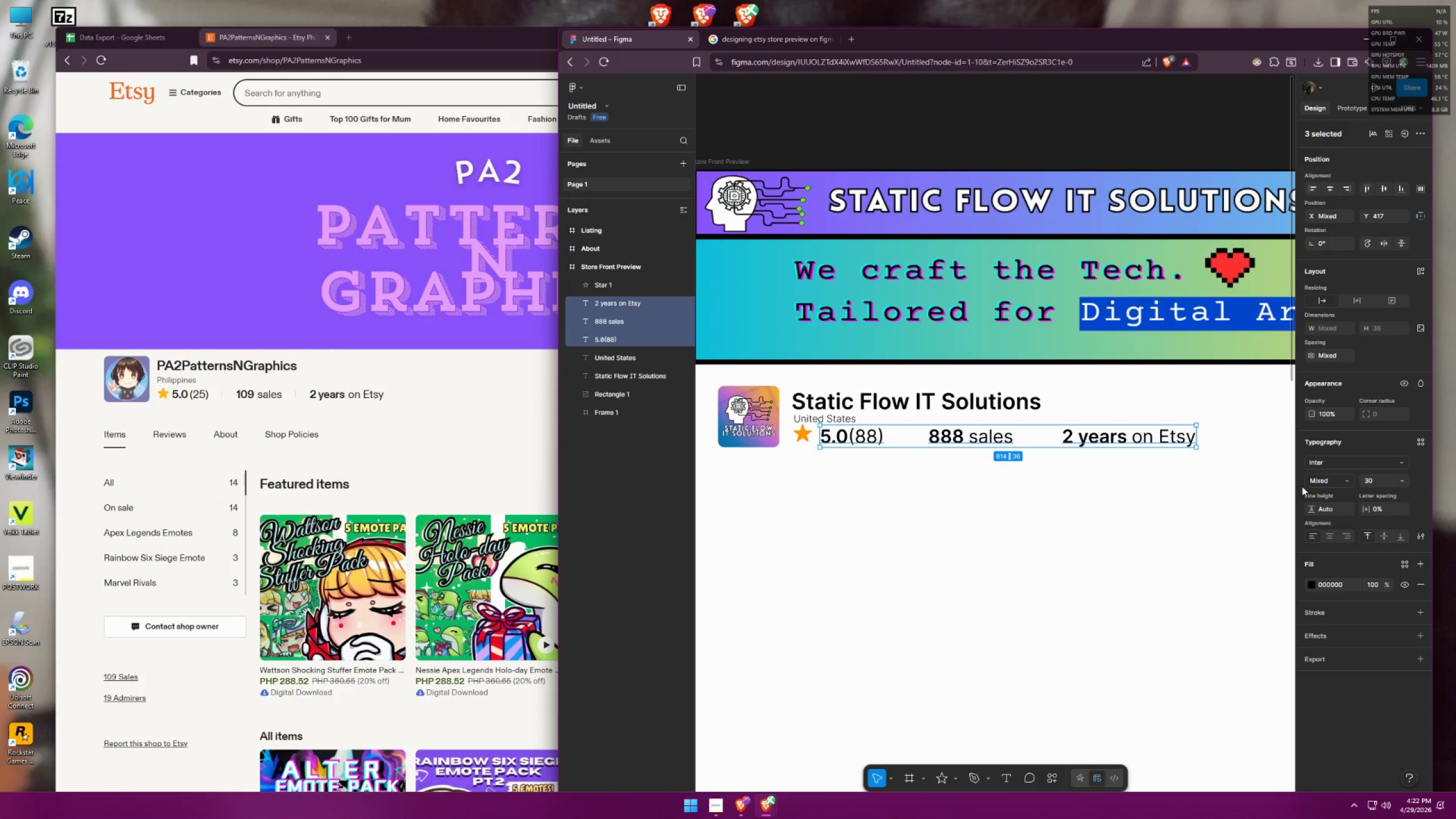 
left_click_drag(start_coordinate=[1380, 481], to_coordinate=[1364, 478])
 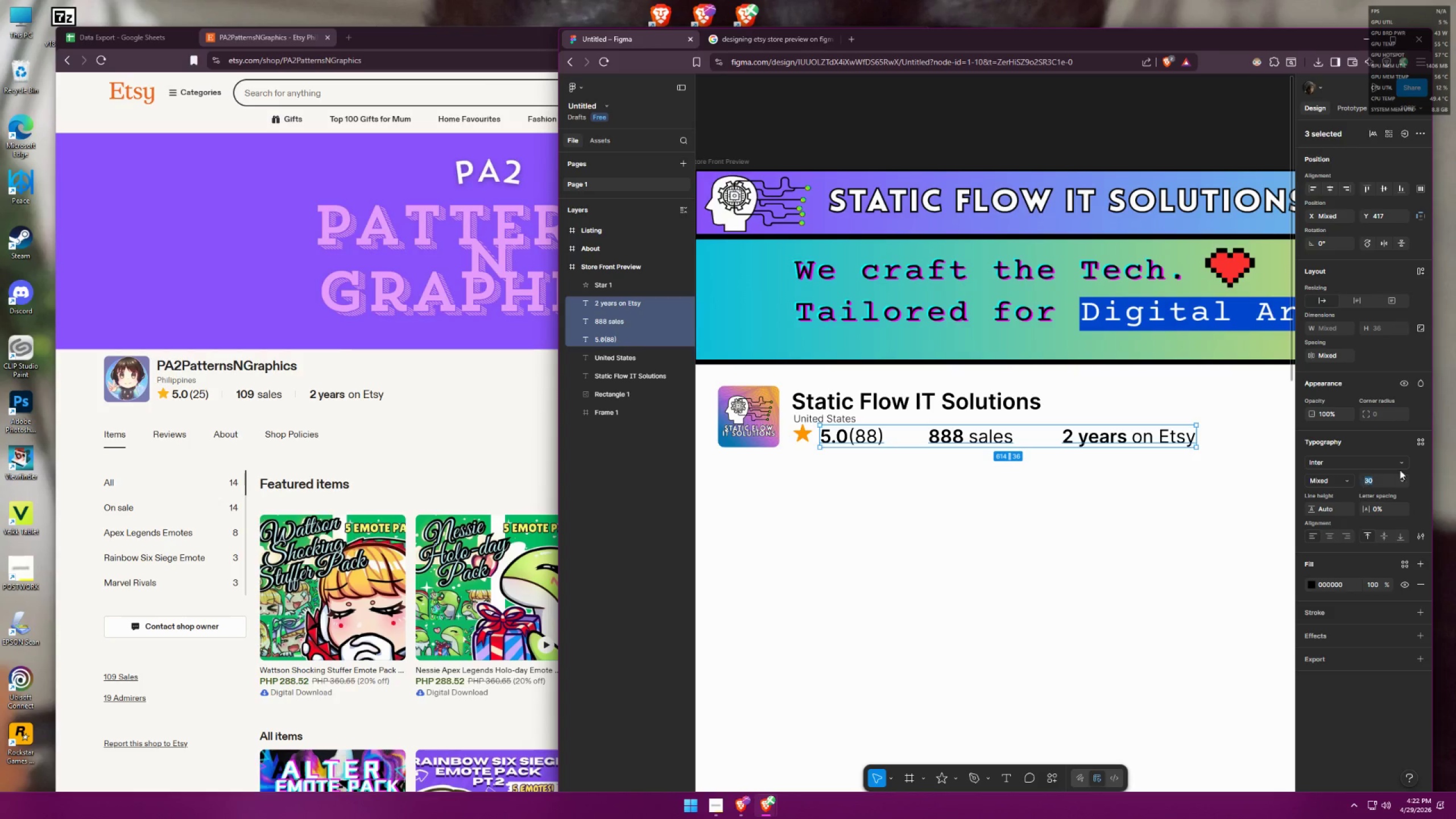 
left_click_drag(start_coordinate=[1406, 471], to_coordinate=[1409, 474])
 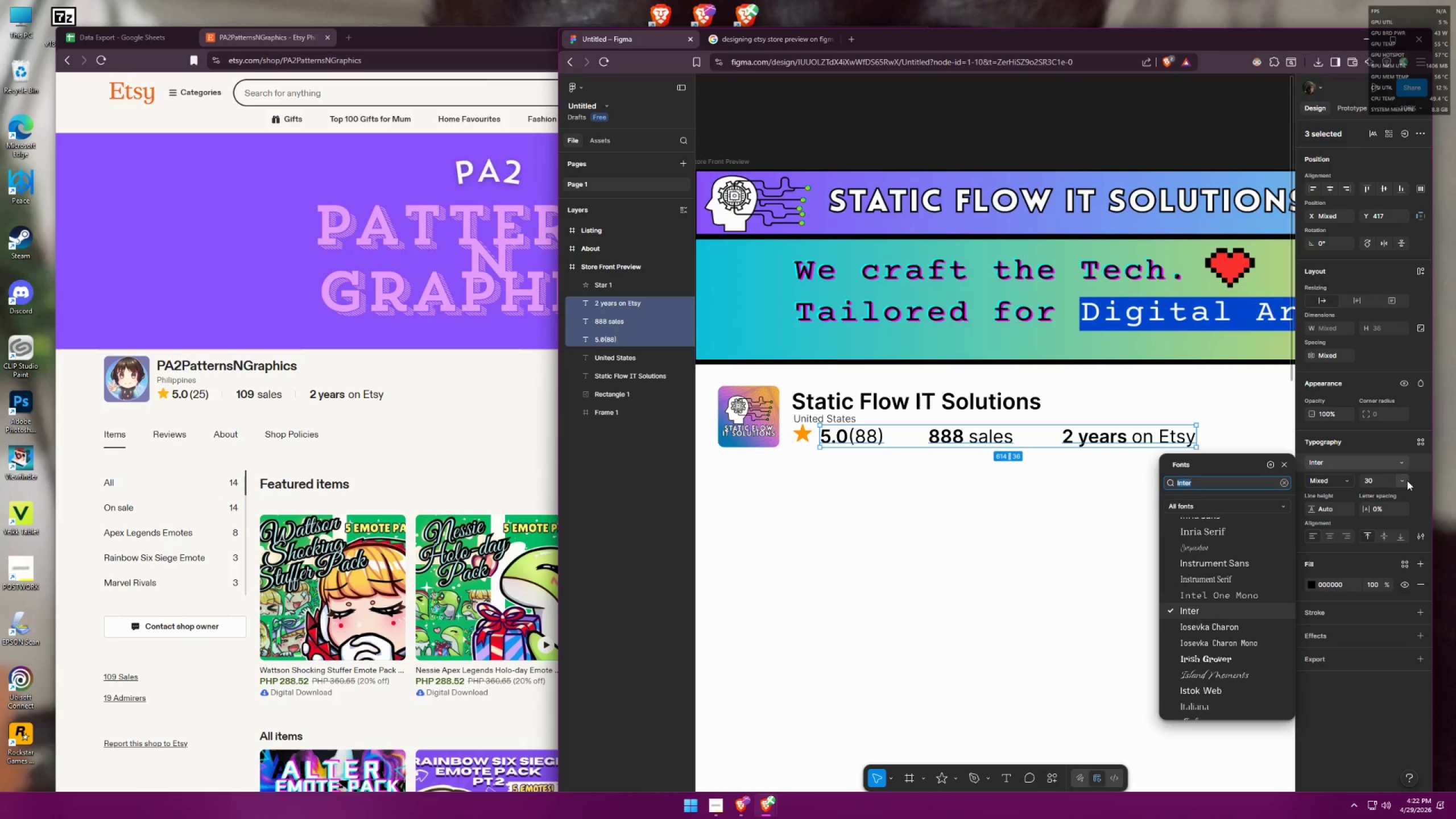 
mouse_move([1407, 494])
 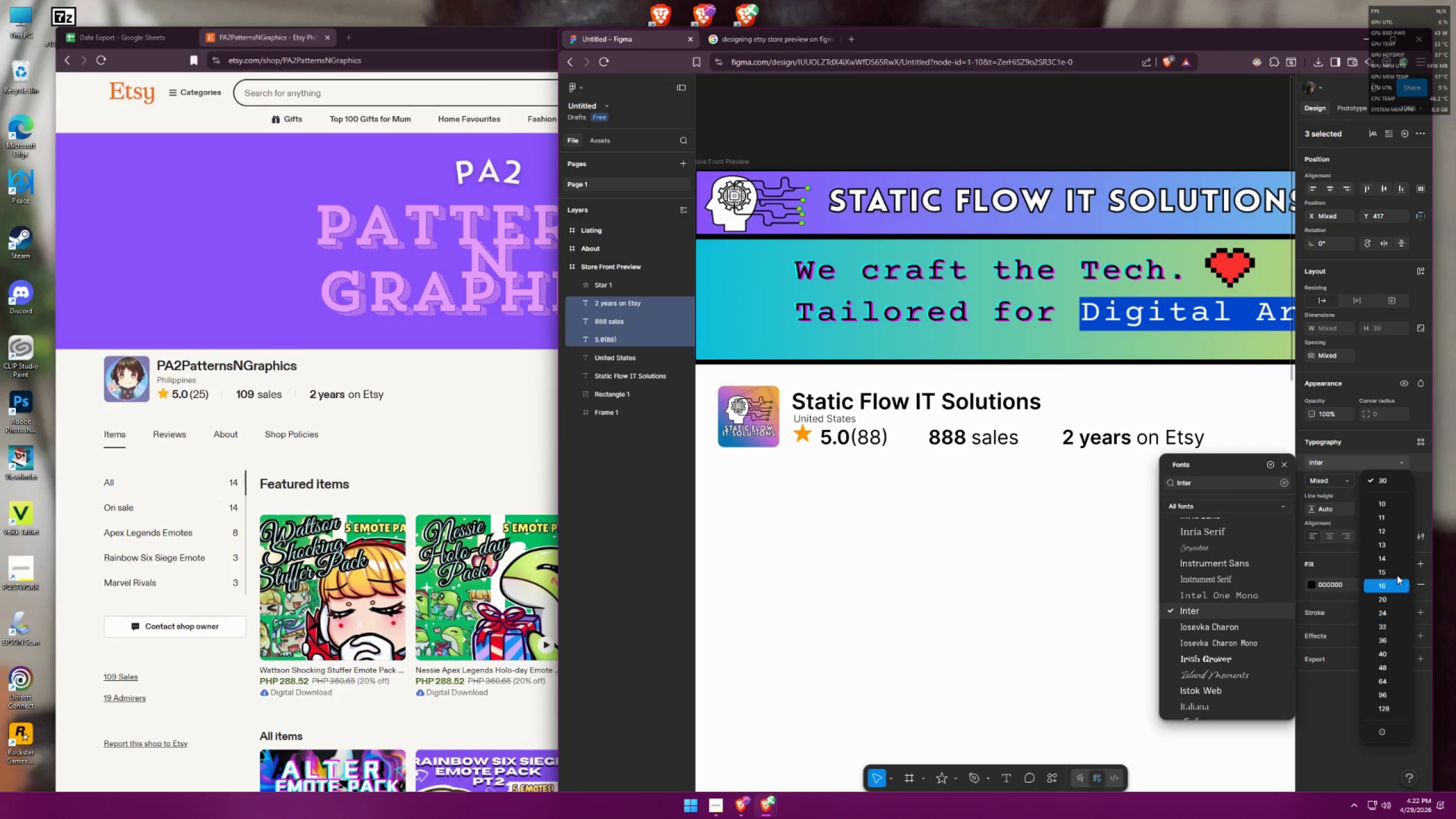 
left_click([1430, 491])
 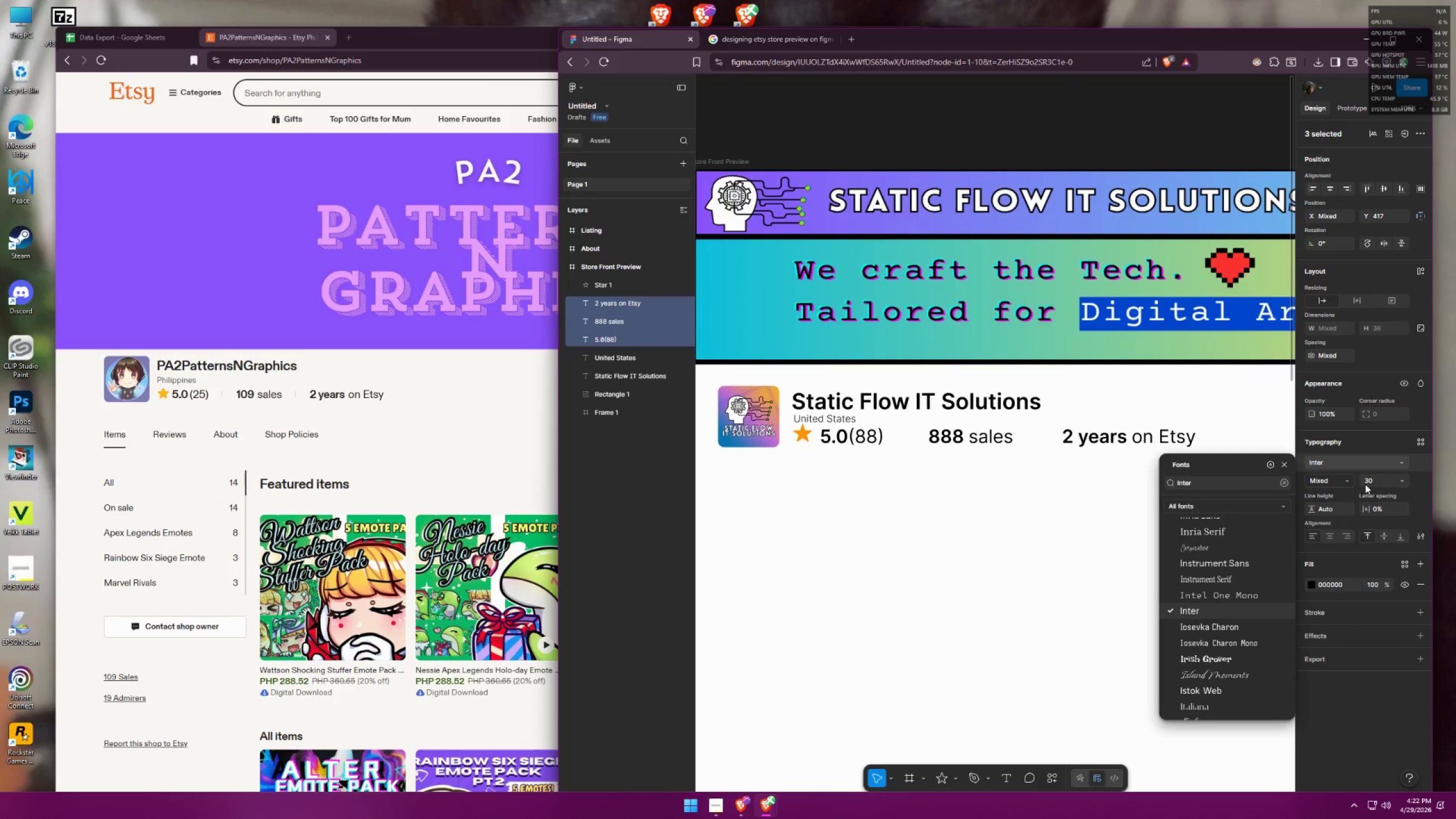 
left_click_drag(start_coordinate=[1368, 481], to_coordinate=[1377, 478])
 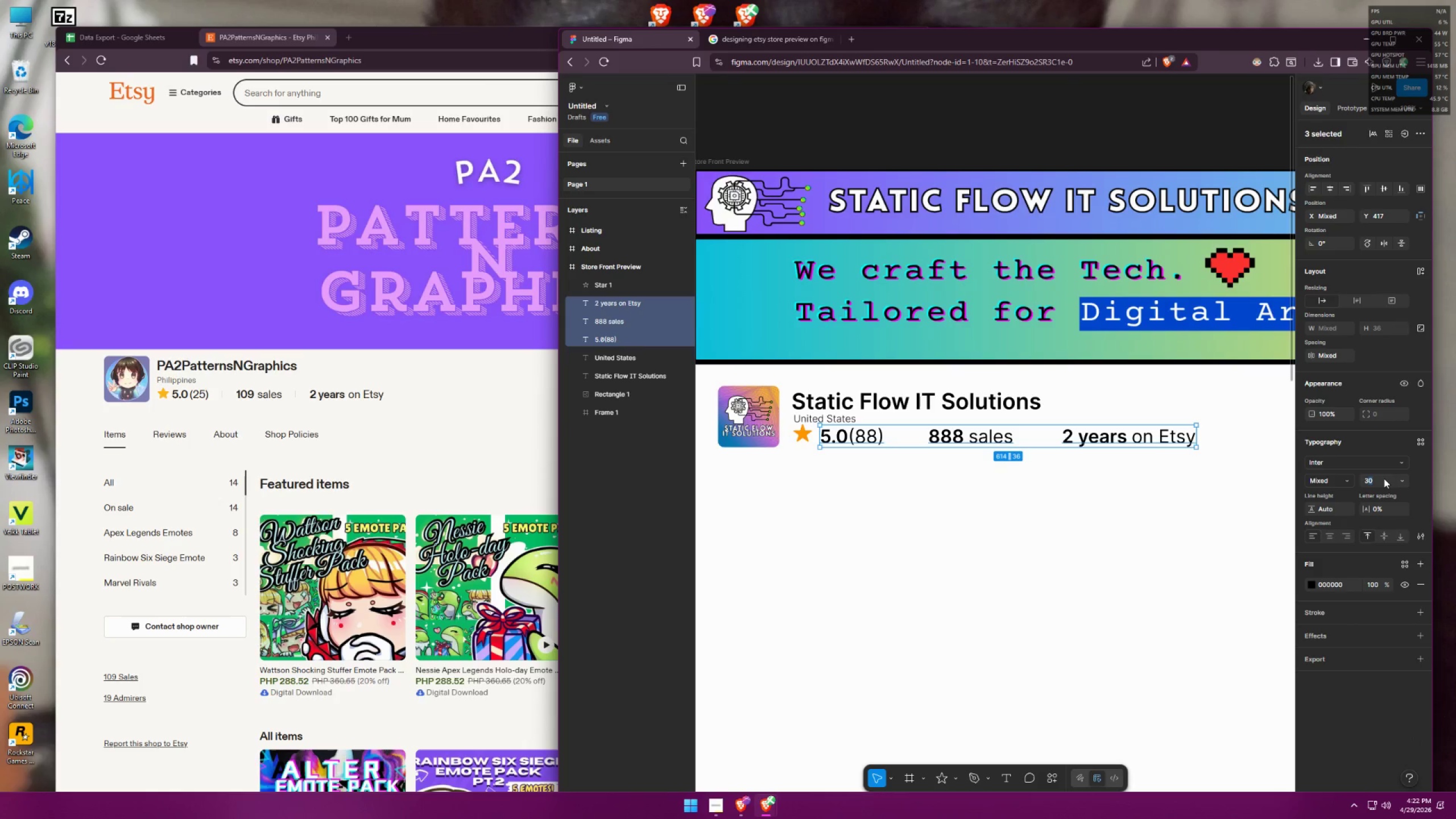 
key(Backspace)
key(Backspace)
type(28)
 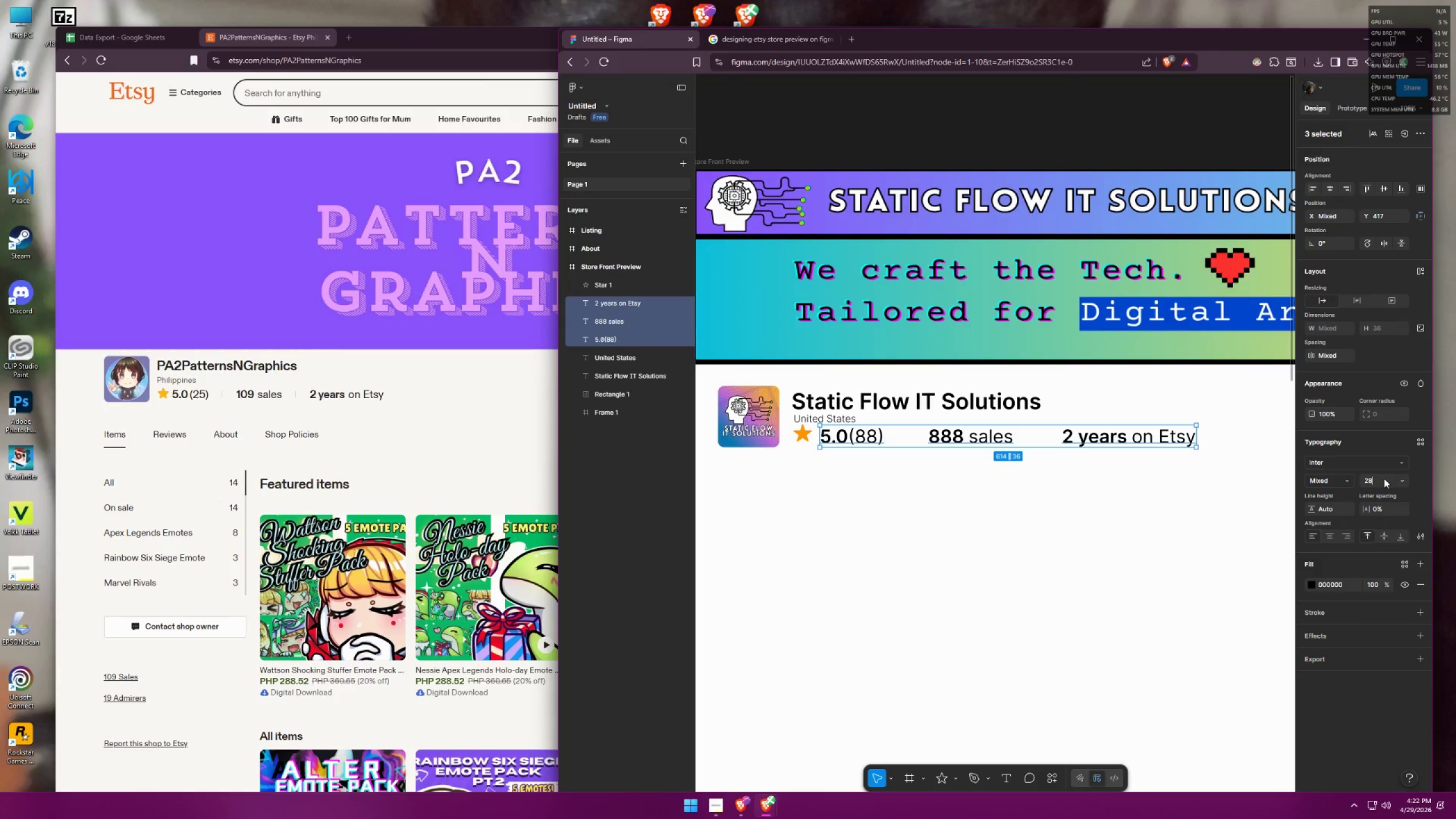 
key(Enter)
 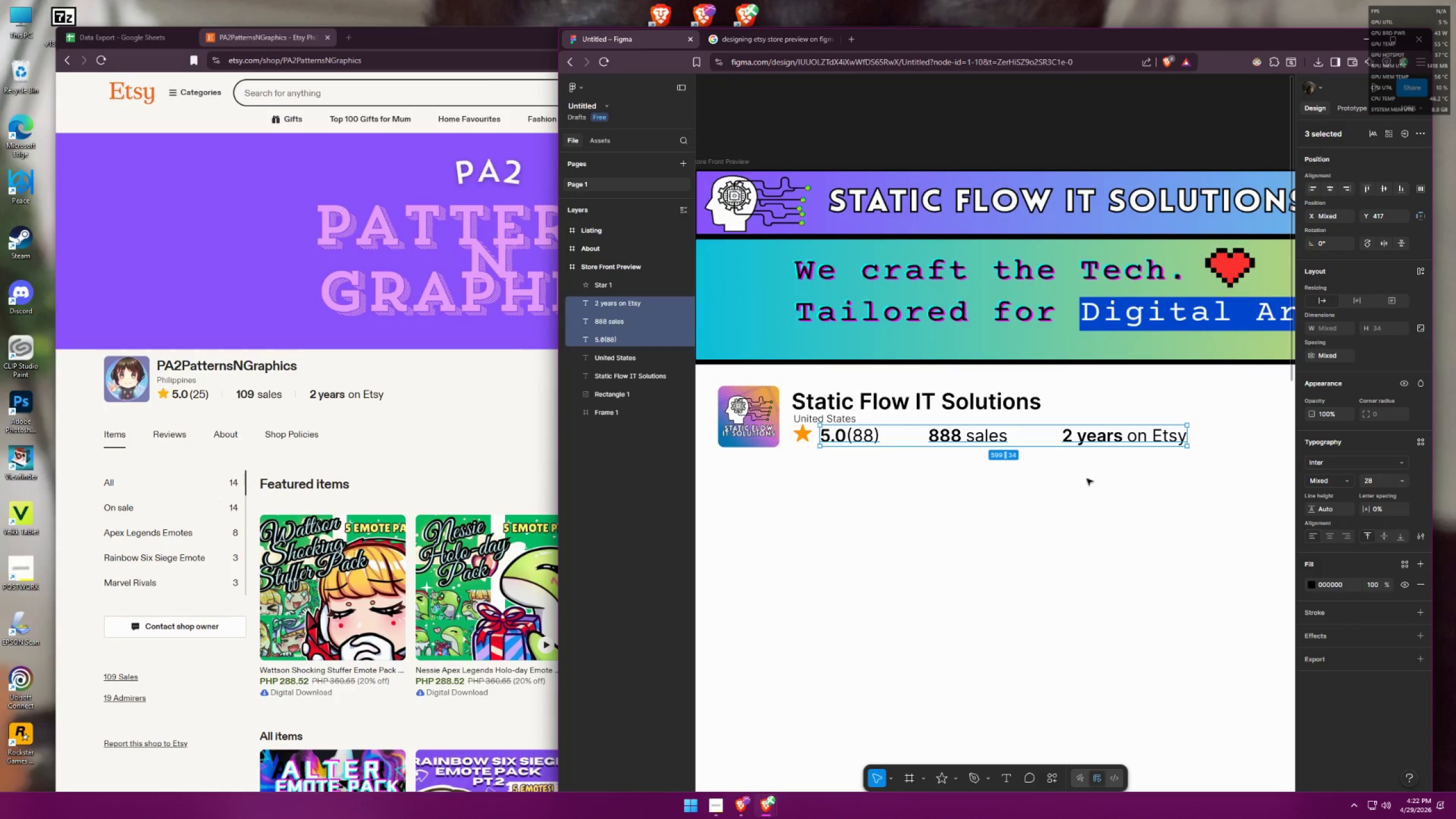 
left_click([1006, 500])
 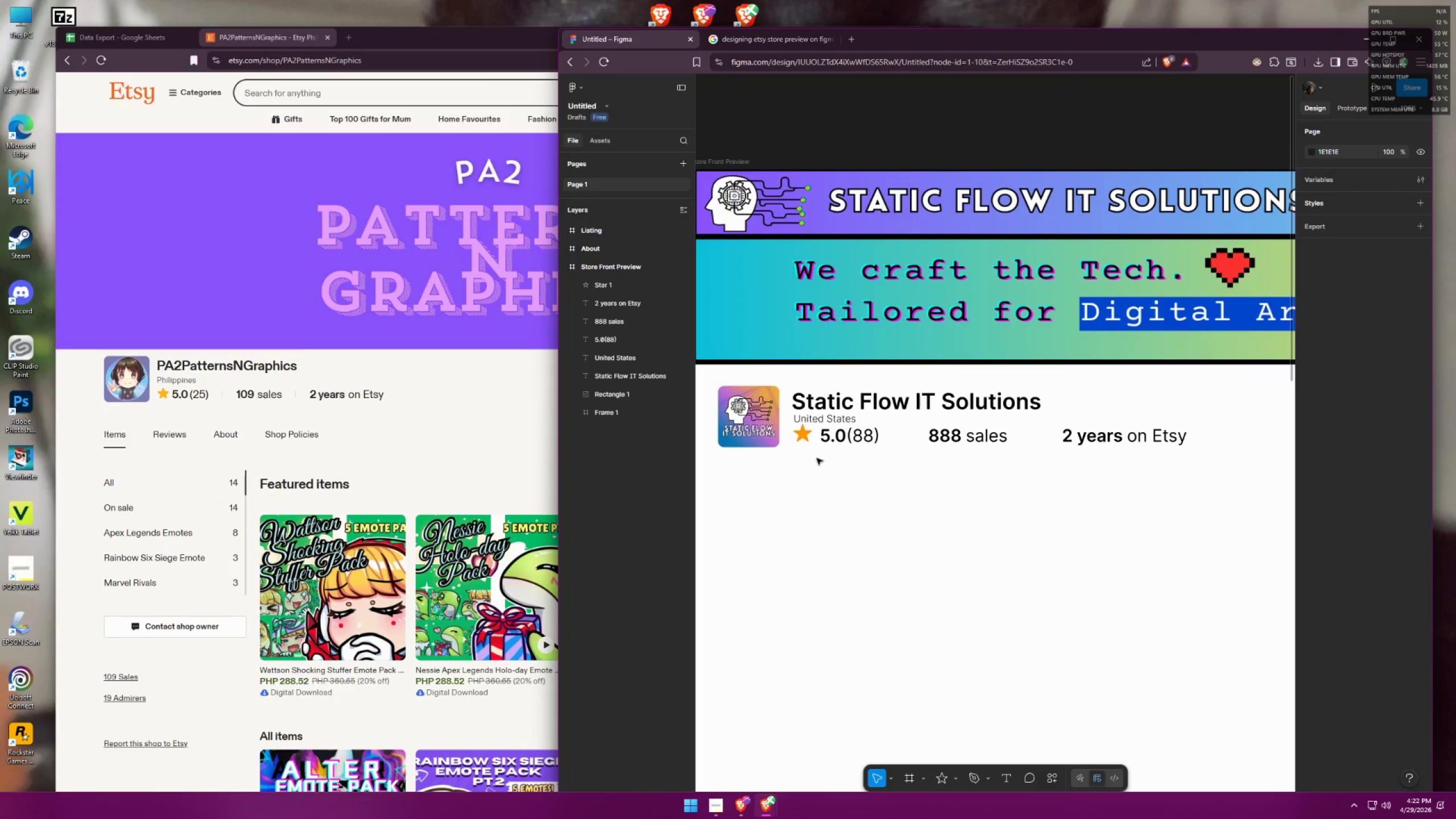 
left_click([803, 442])
 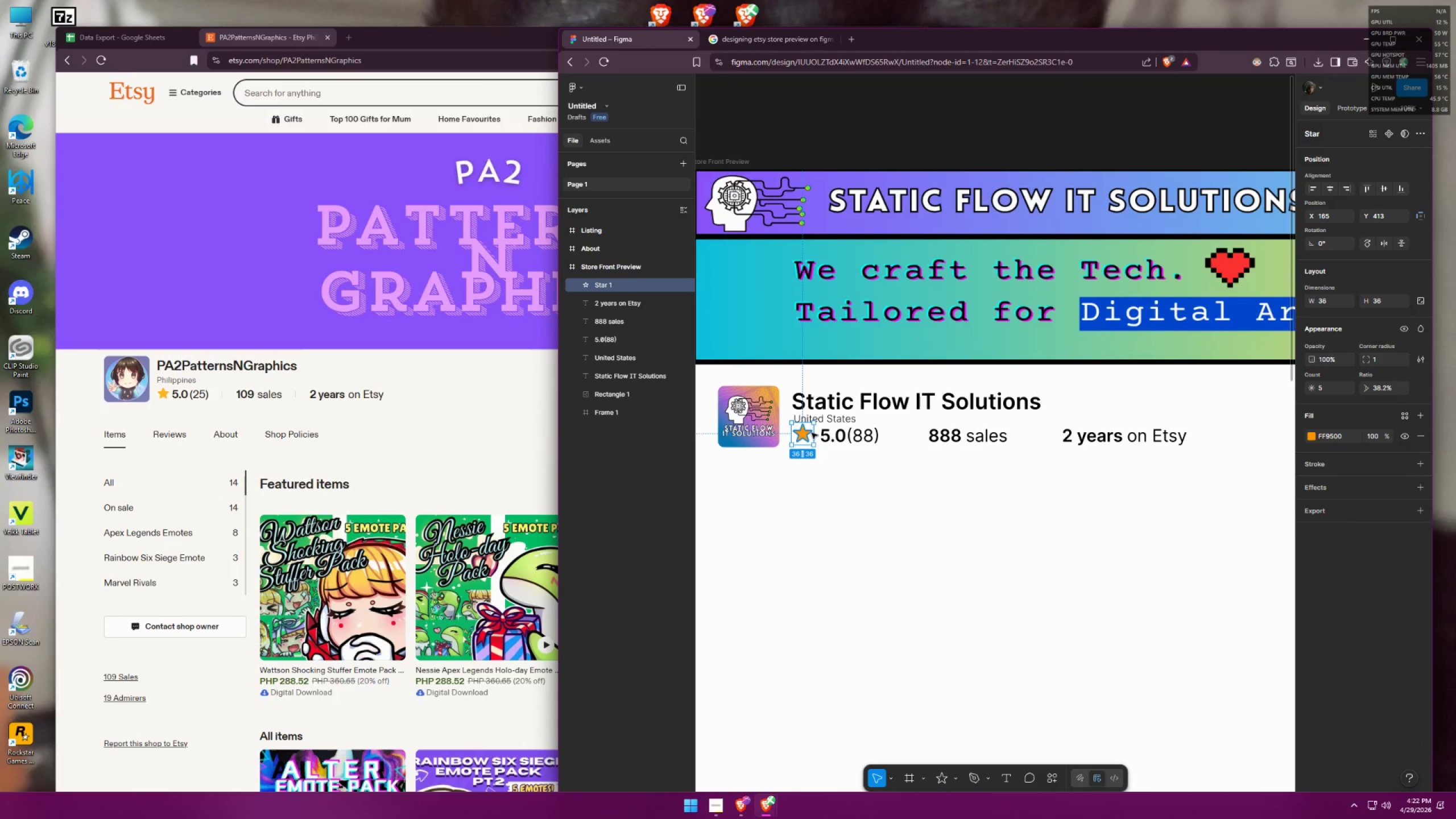 
hold_key(key=ShiftLeft, duration=1.5)
left_click_drag(start_coordinate=[813, 427], to_coordinate=[810, 429])
 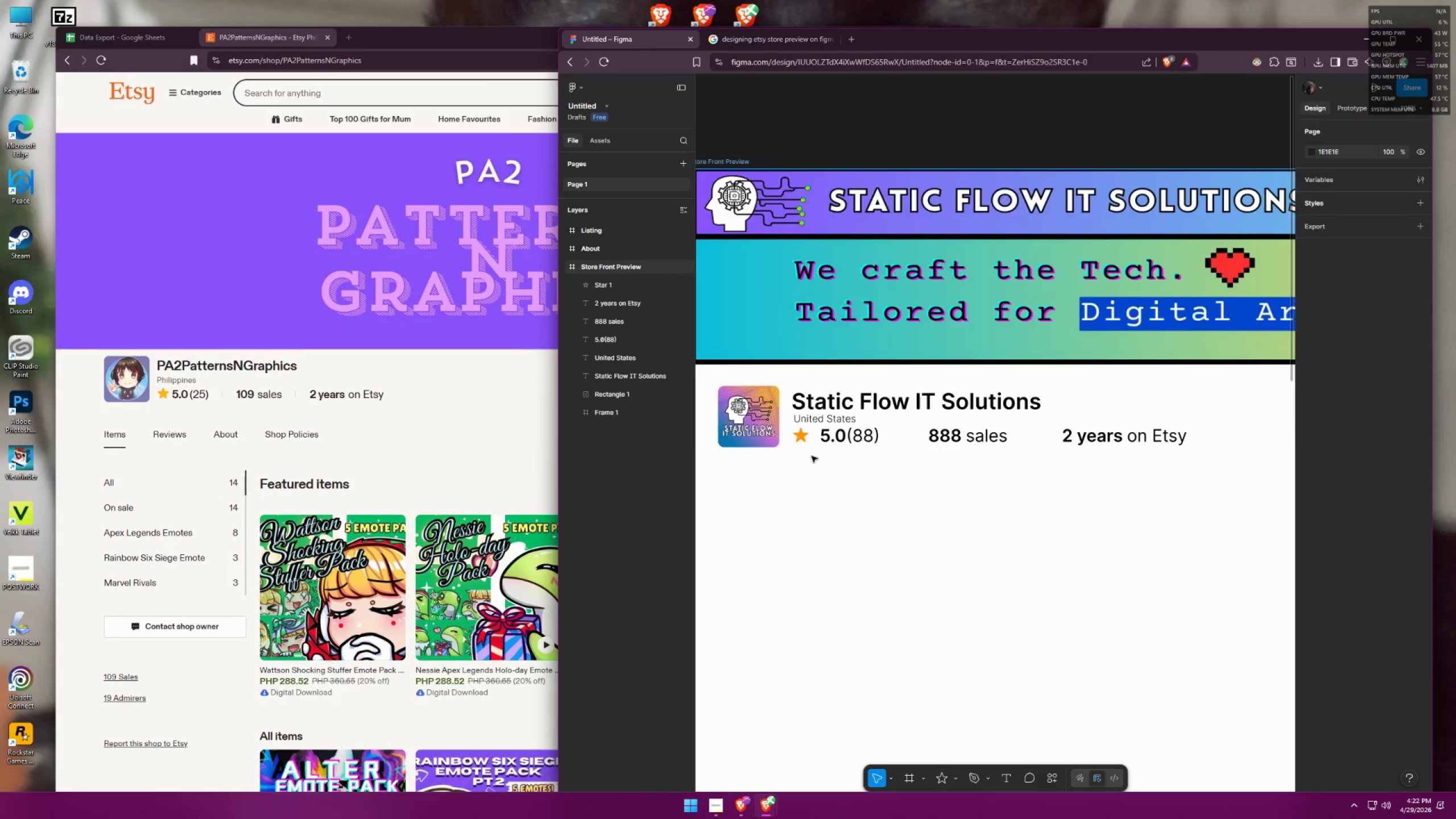 
hold_key(key=ShiftLeft, duration=1.12)
 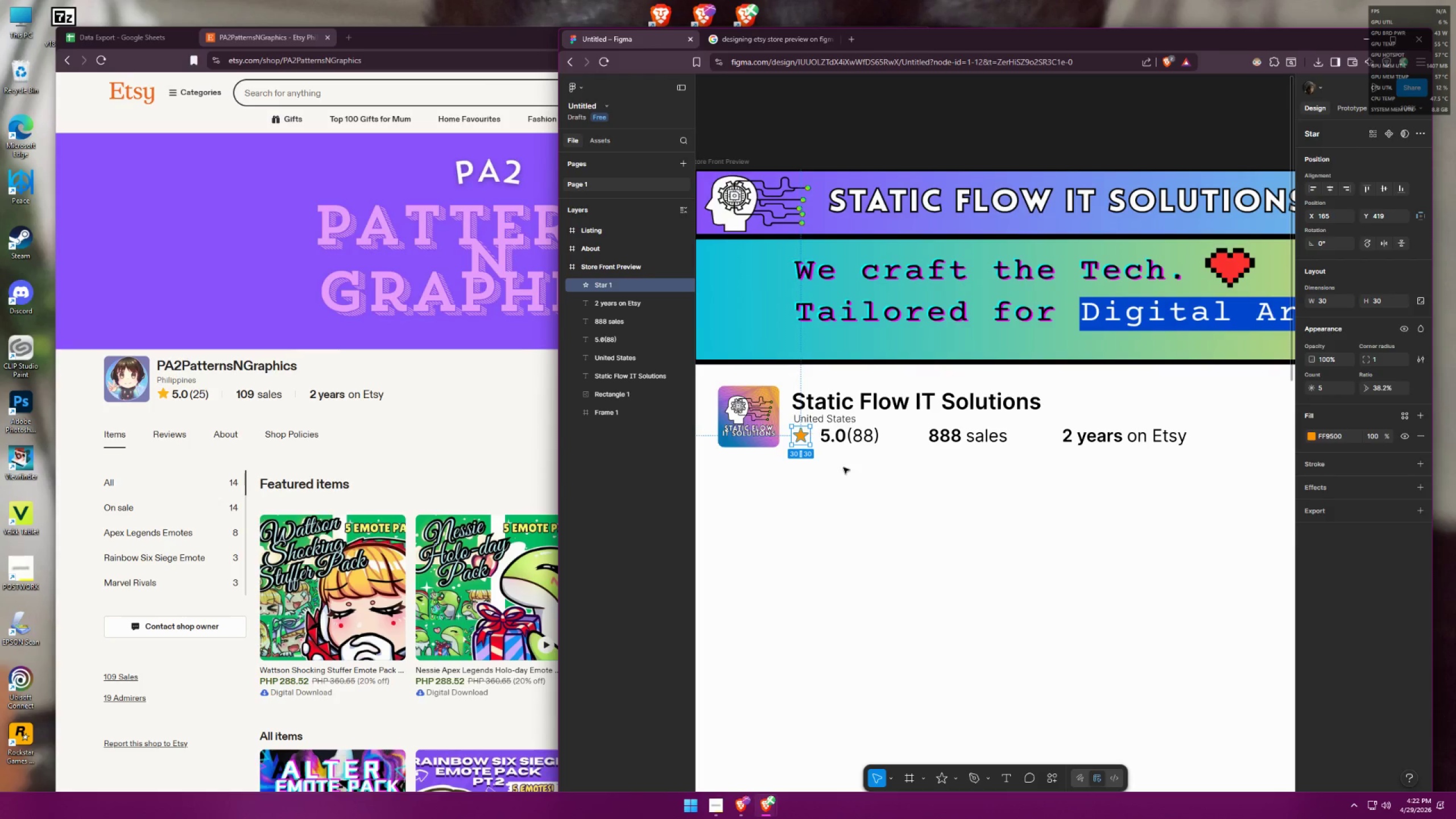 
left_click([847, 470])
 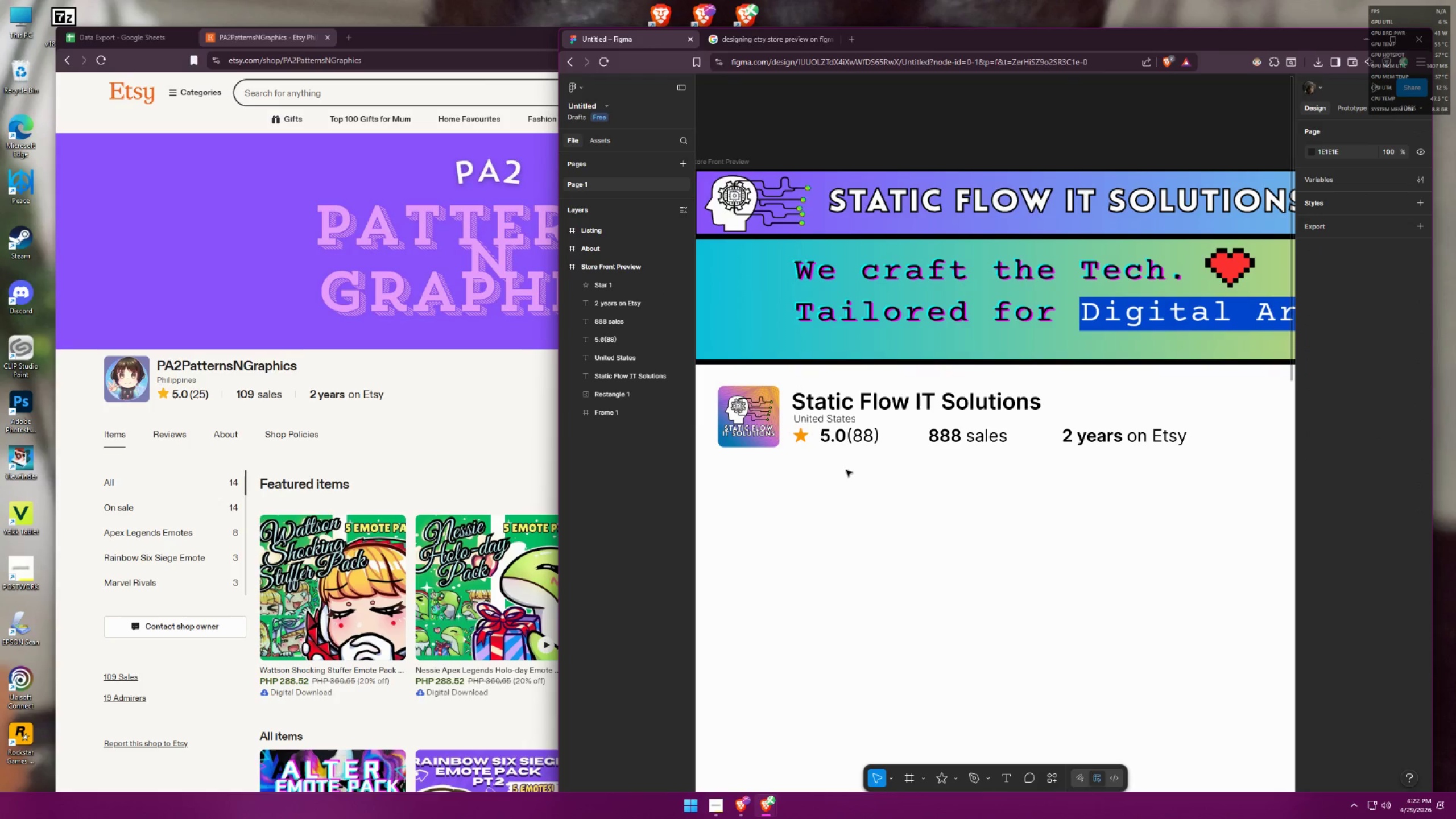 
hold_key(key=ControlLeft, duration=1.34)
scroll: coordinate [809, 439], scroll_direction: up, amount: 10.0
 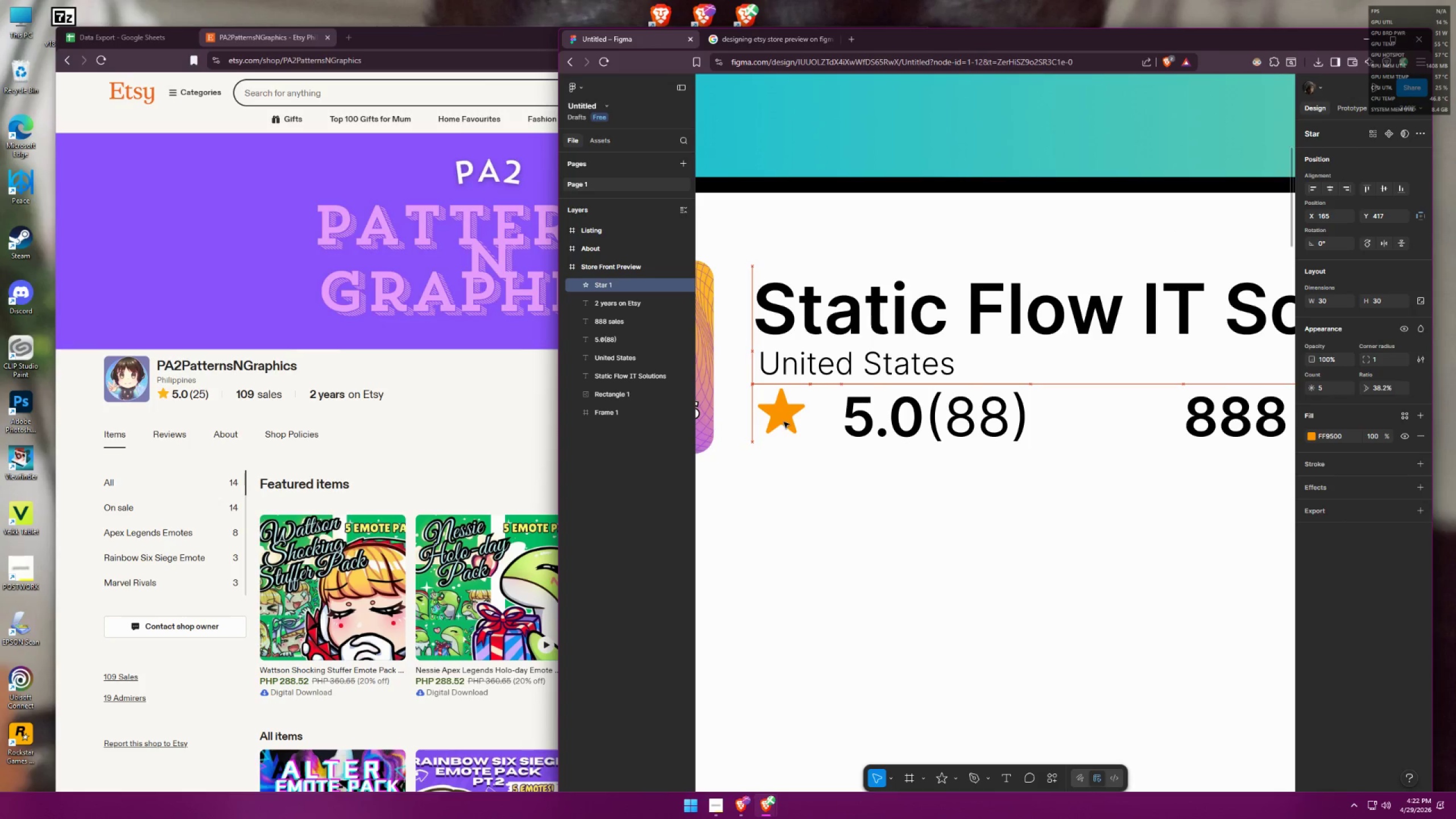 
hold_key(key=ControlLeft, duration=0.41)
scroll: coordinate [815, 469], scroll_direction: down, amount: 6.0
 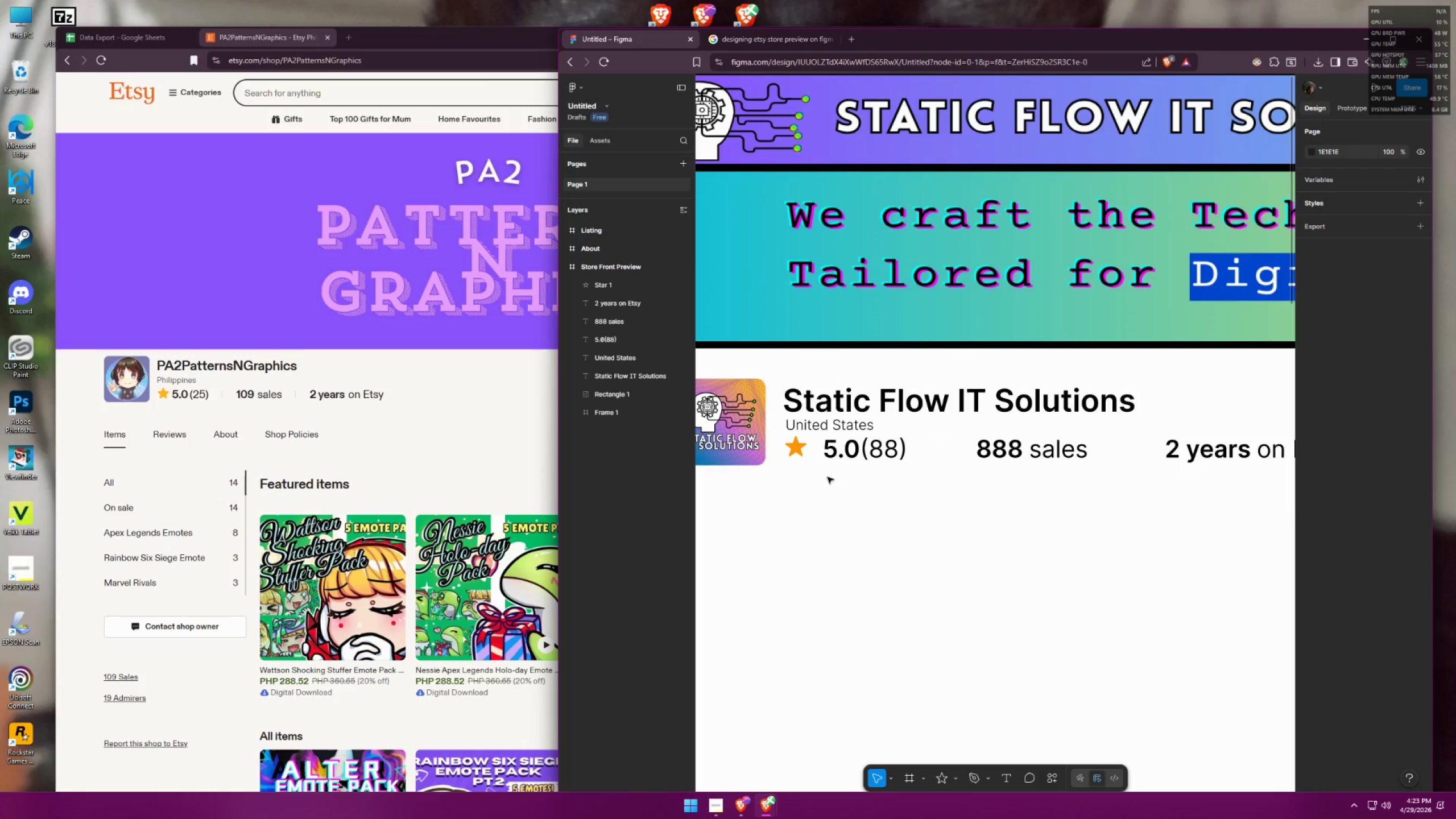 
left_click_drag(start_coordinate=[822, 501], to_coordinate=[1209, 427])
 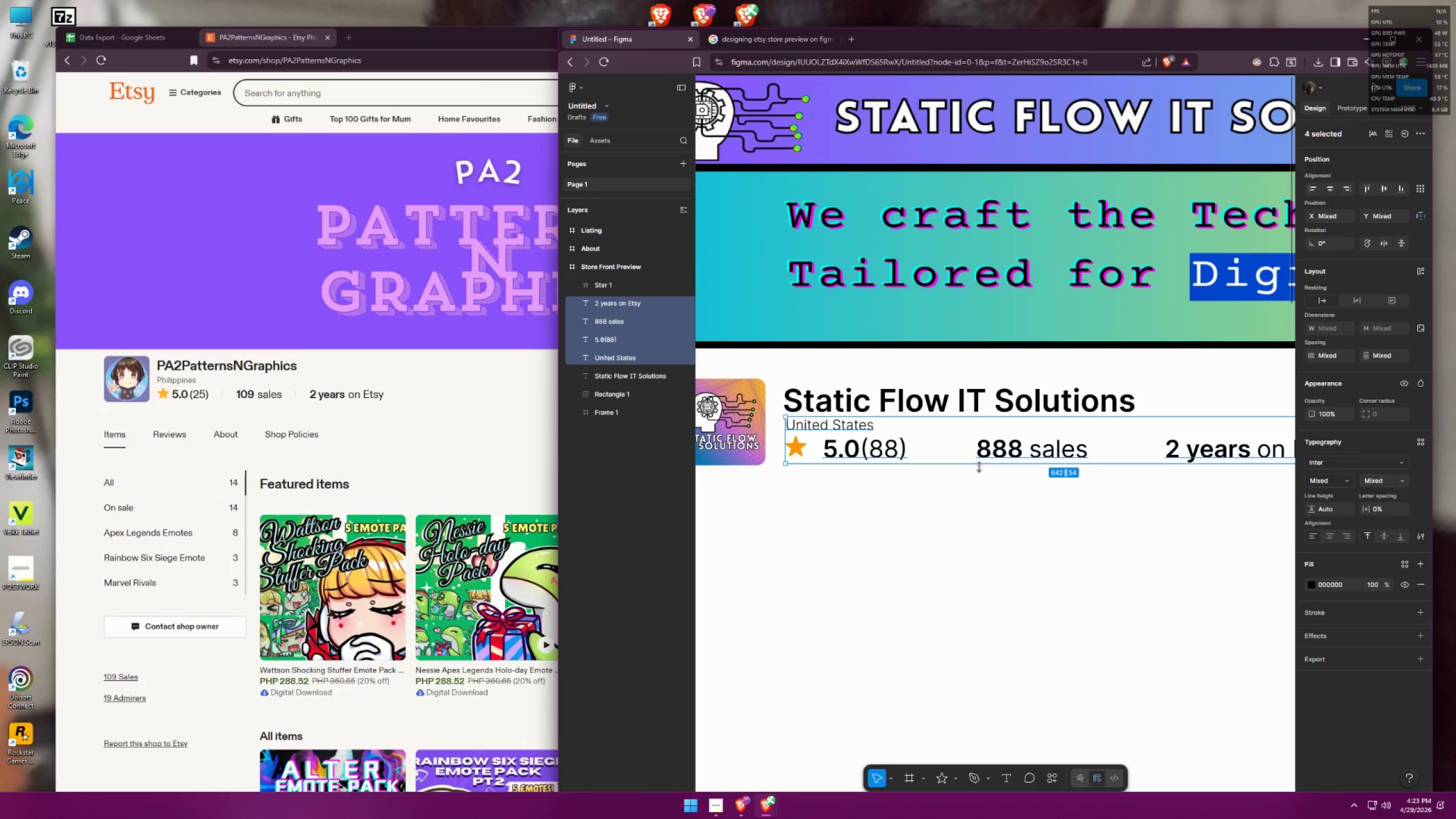 
left_click([966, 508])
 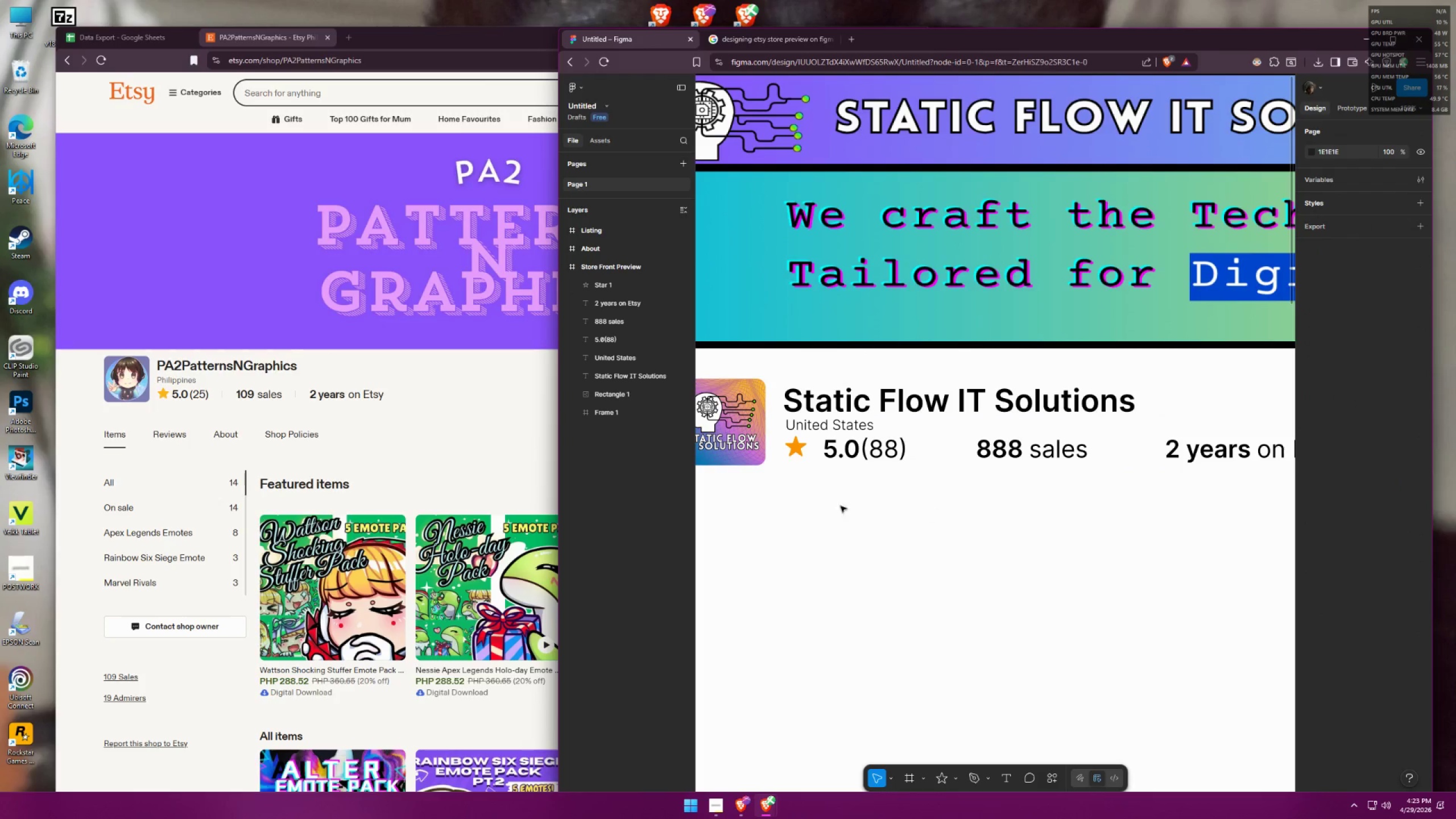 
left_click_drag(start_coordinate=[796, 511], to_coordinate=[1184, 442])
 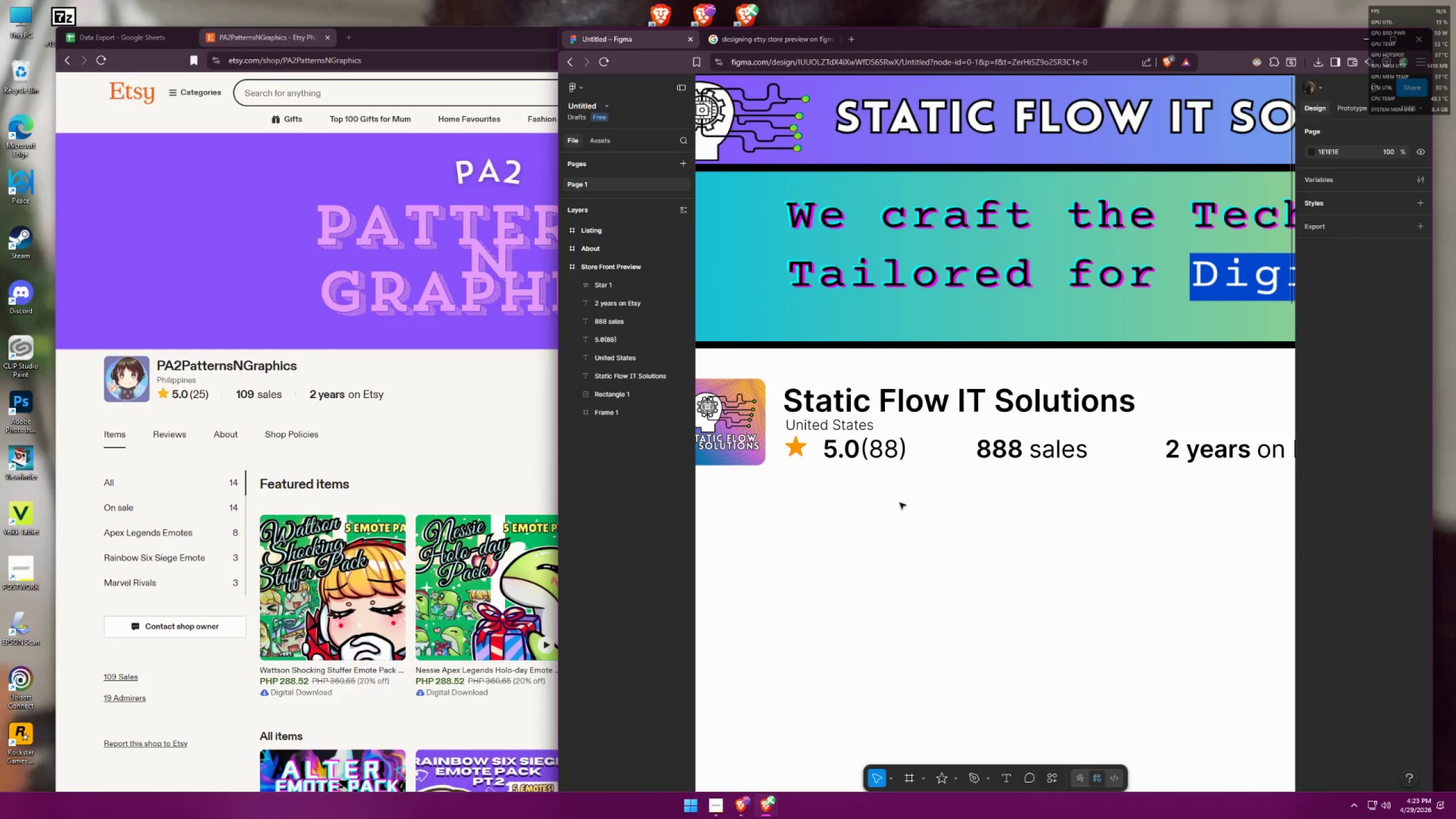 
left_click_drag(start_coordinate=[808, 502], to_coordinate=[1239, 445])
 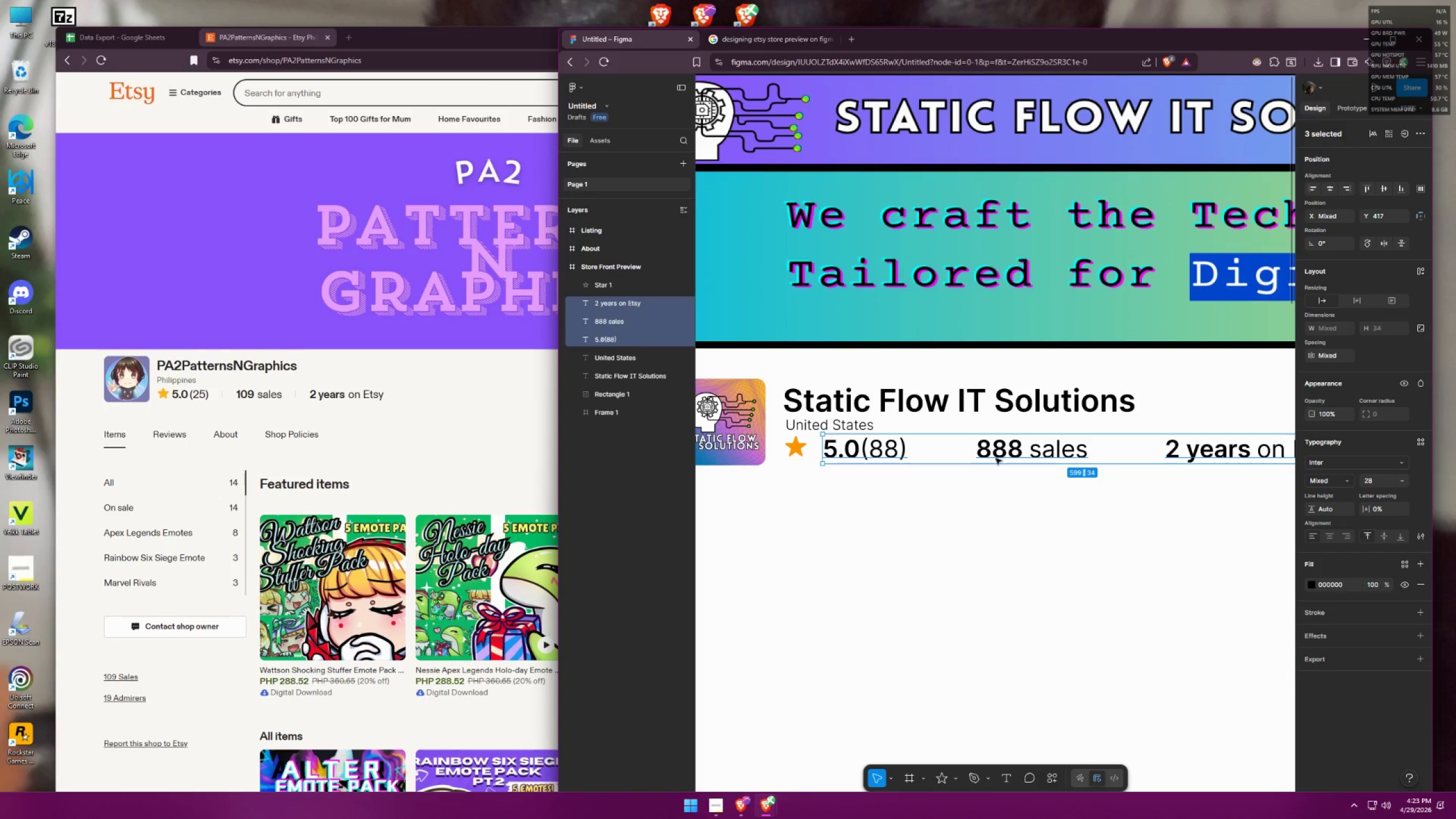 
left_click_drag(start_coordinate=[1002, 455], to_coordinate=[995, 454])
 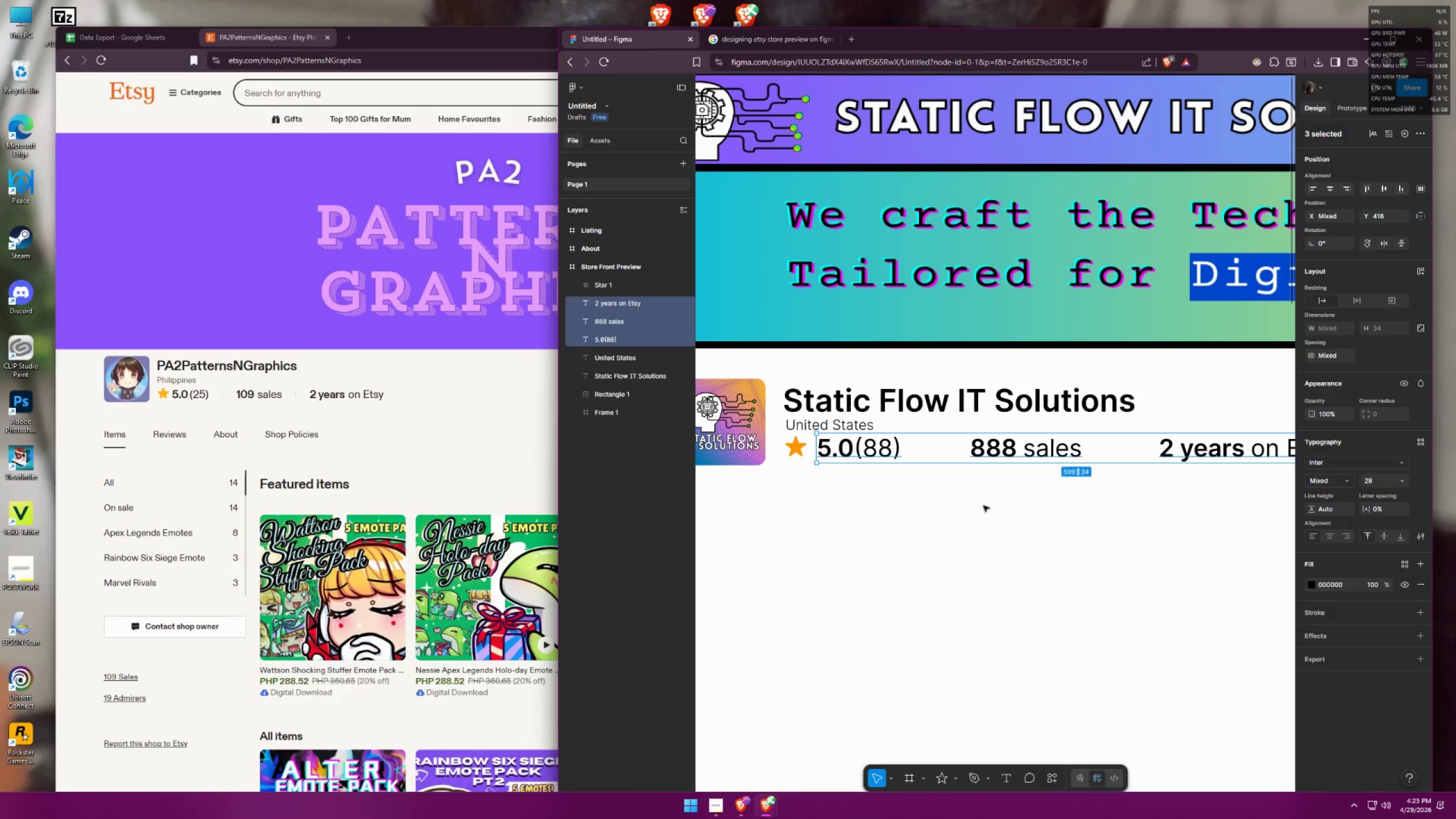 
left_click([981, 508])
 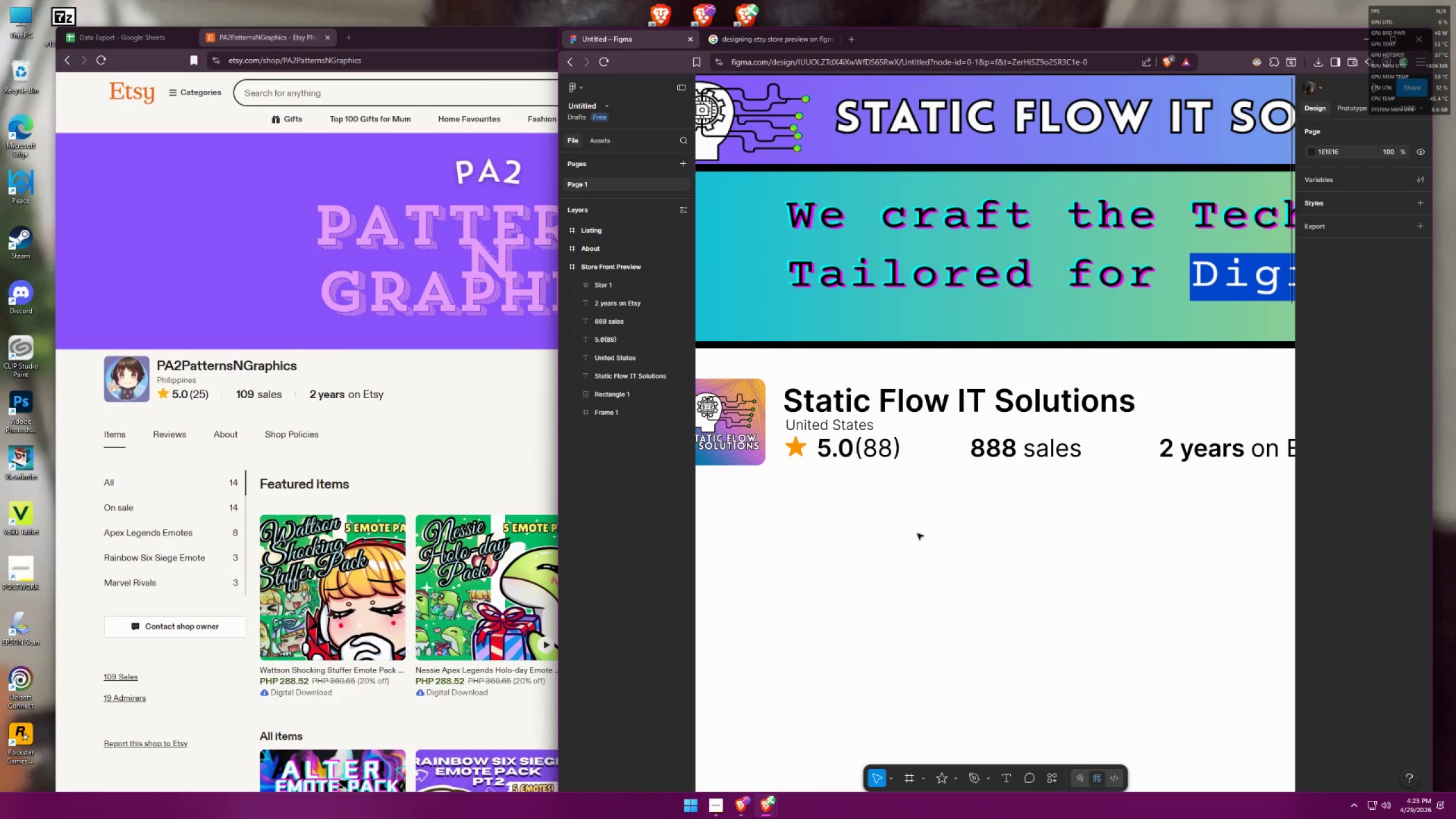 
key(Control+ControlLeft)
 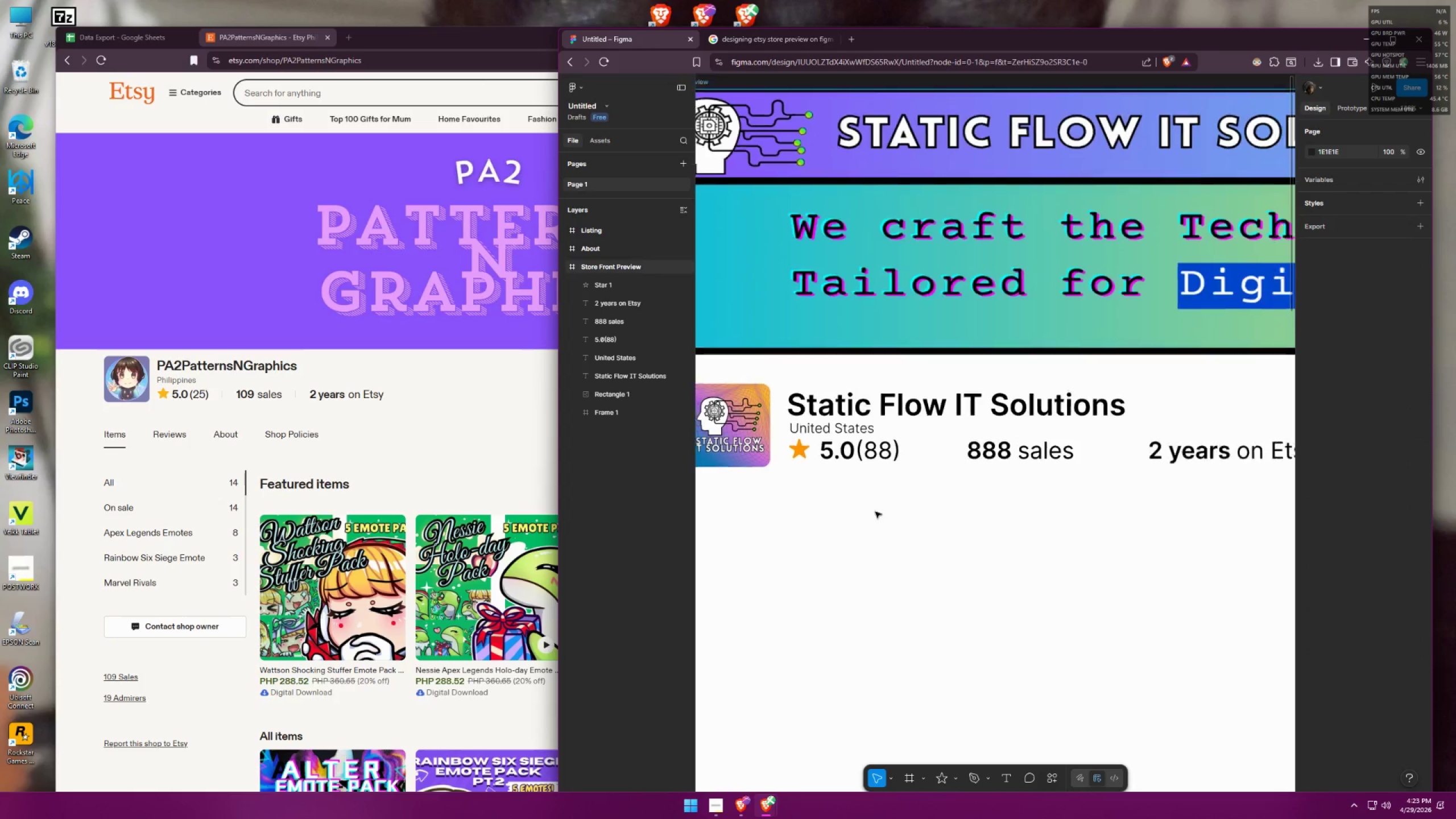 
left_click_drag(start_coordinate=[1138, 530], to_coordinate=[857, 422])
 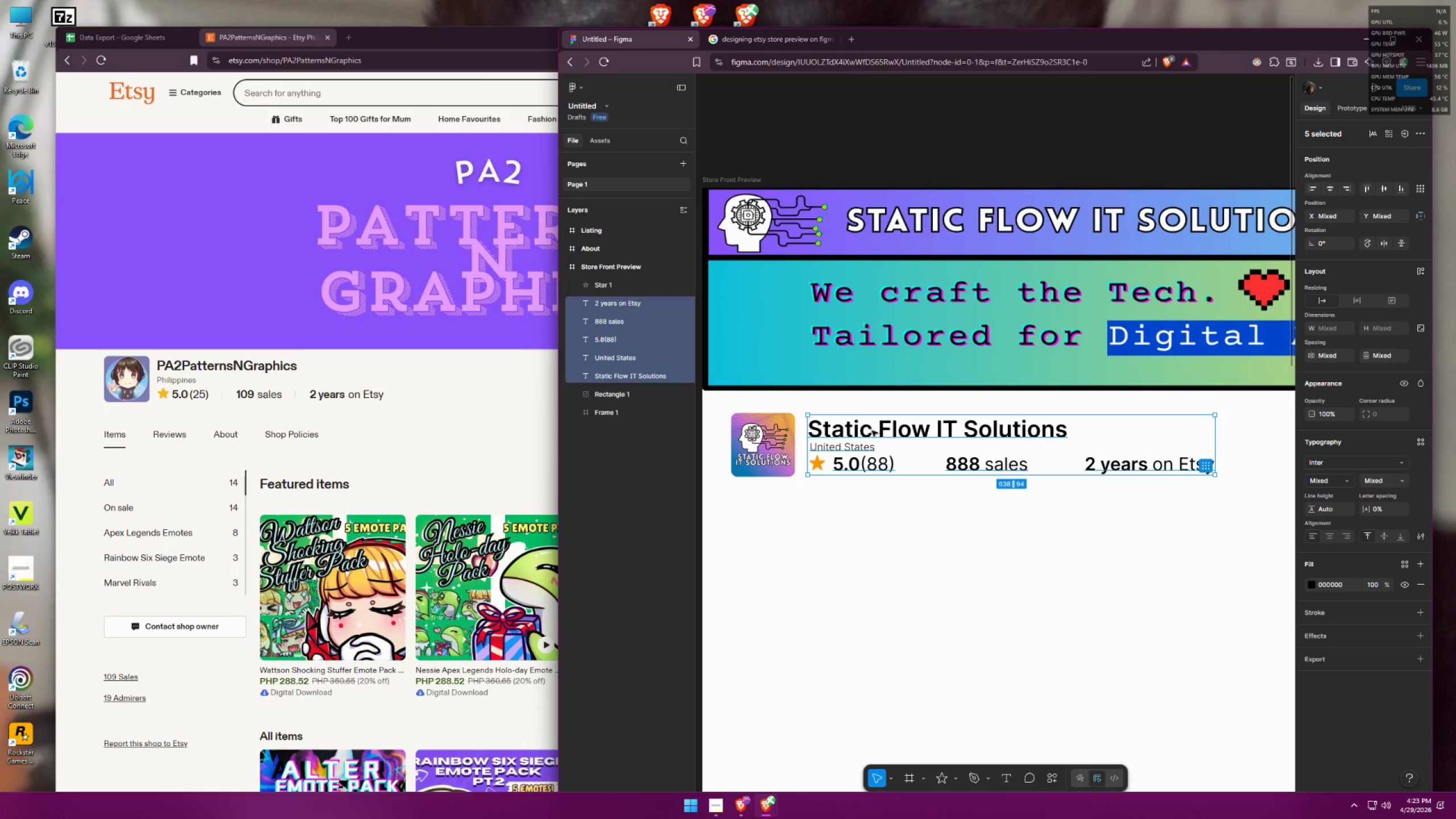 
scroll: coordinate [878, 507], scroll_direction: down, amount: 3.0
 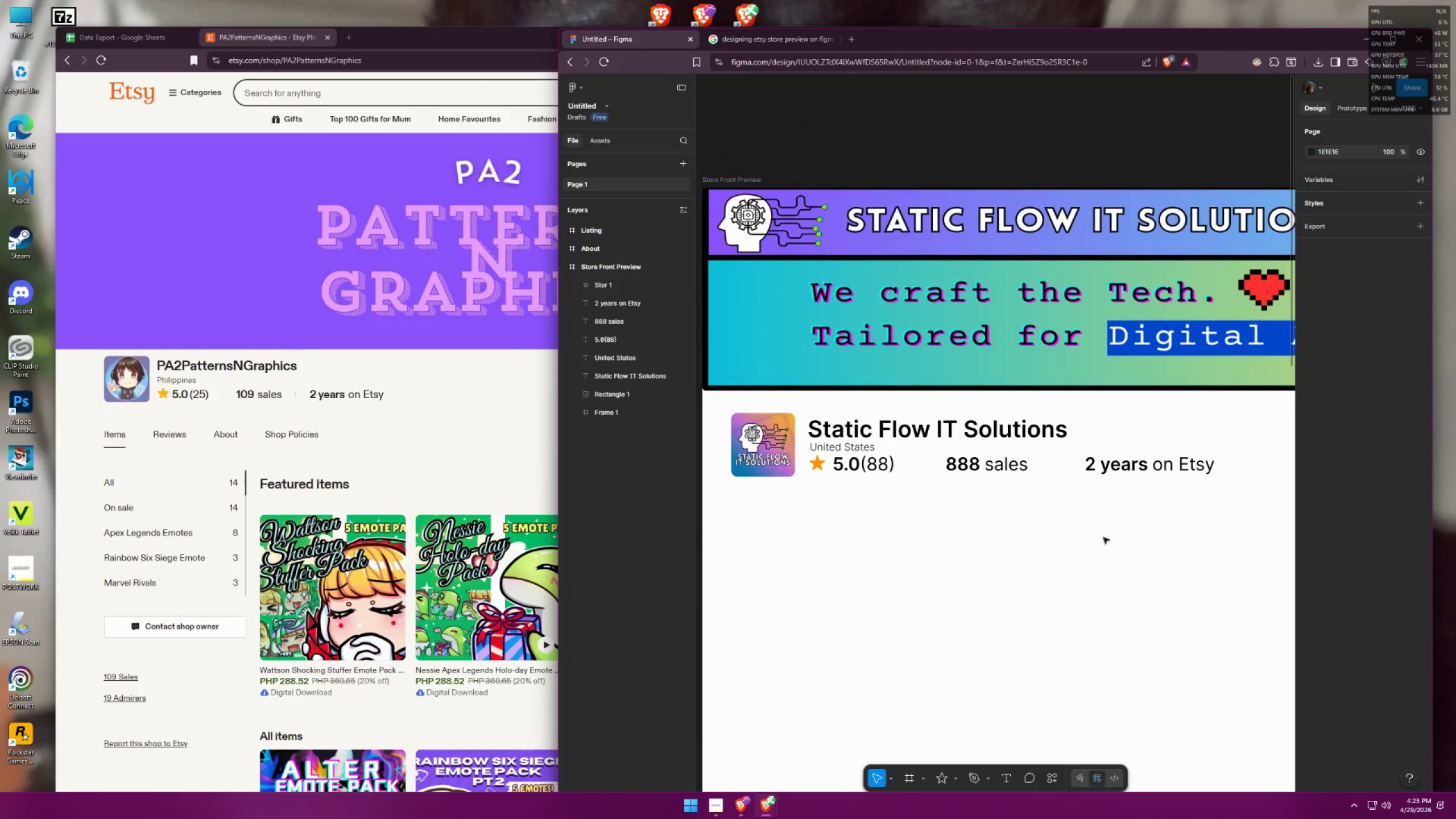 
left_click_drag(start_coordinate=[872, 430], to_coordinate=[869, 433])
 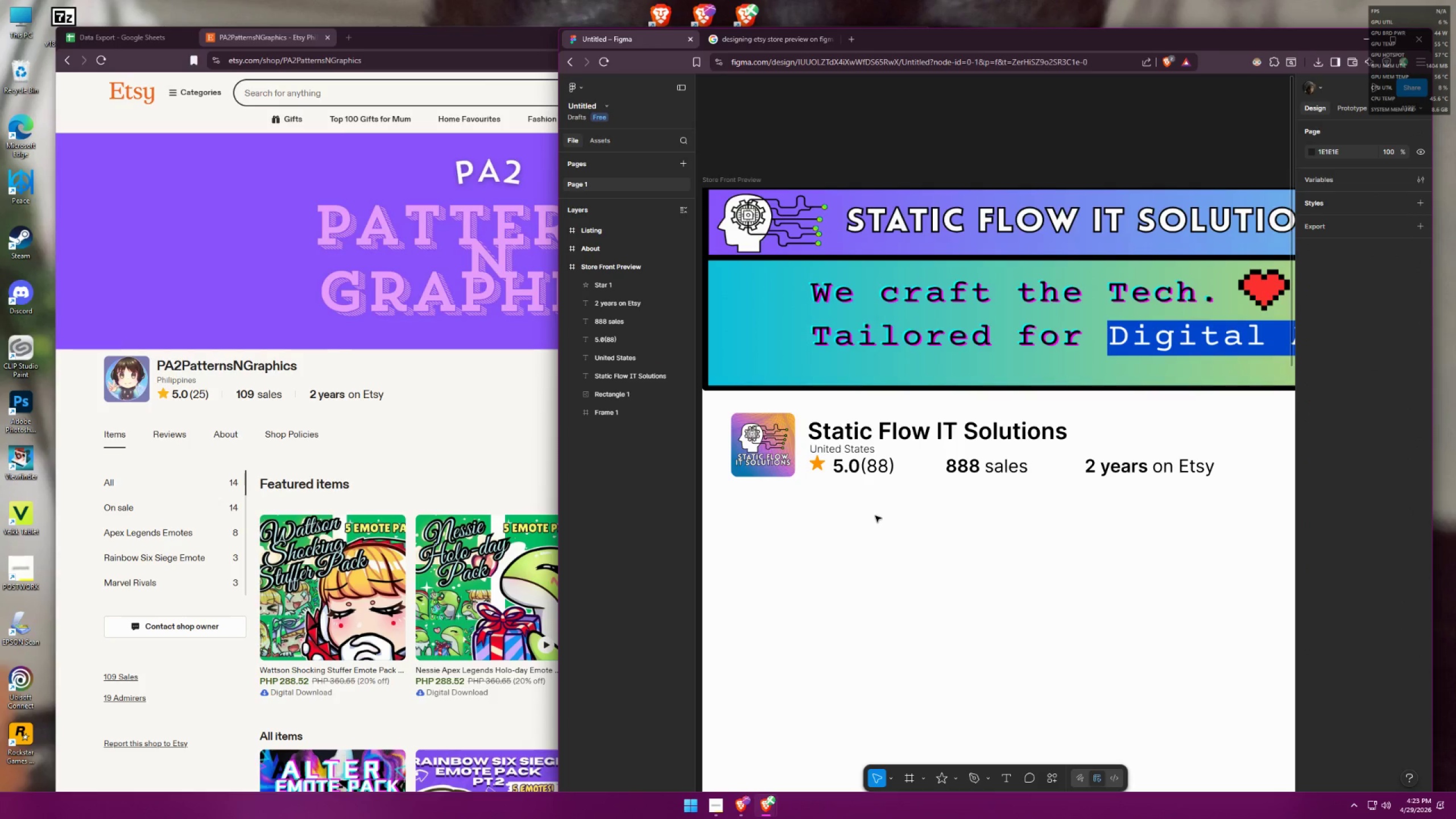 
hold_key(key=ControlLeft, duration=1.38)
scroll: coordinate [942, 397], scroll_direction: down, amount: 5.0
 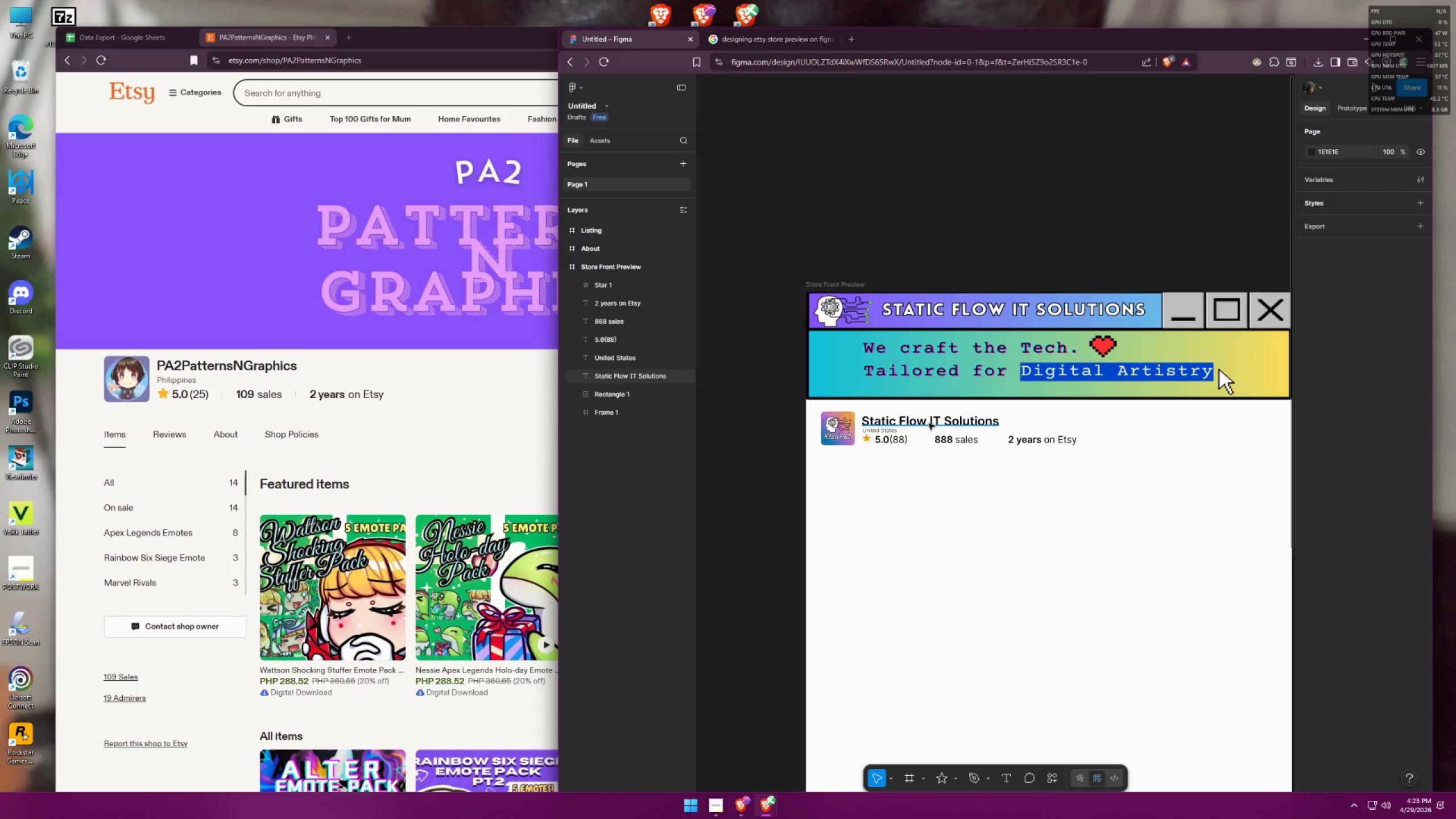 
scroll: coordinate [820, 433], scroll_direction: up, amount: 10.0
 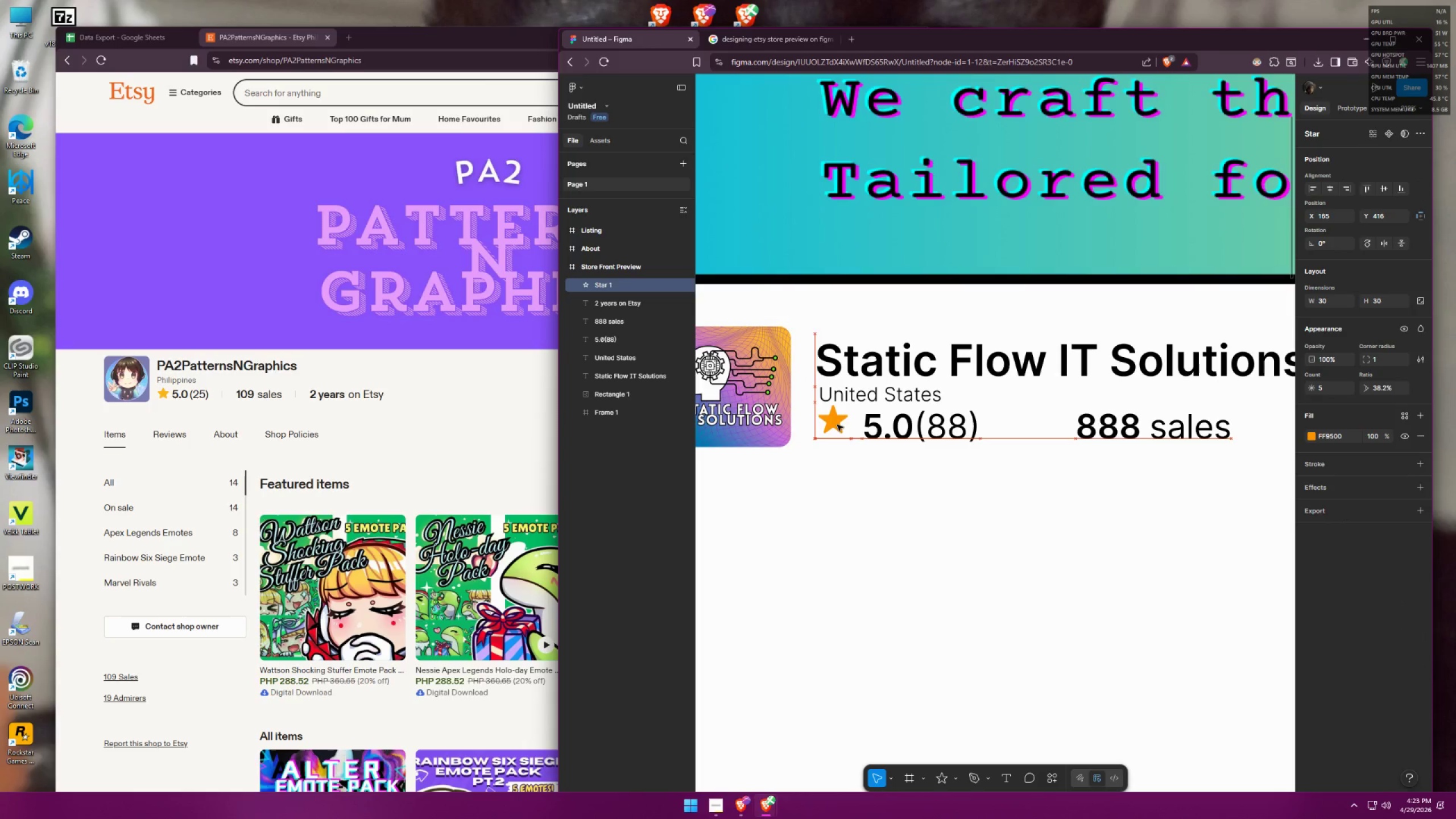 
hold_key(key=ControlLeft, duration=1.51)
scroll: coordinate [875, 402], scroll_direction: down, amount: 13.0
 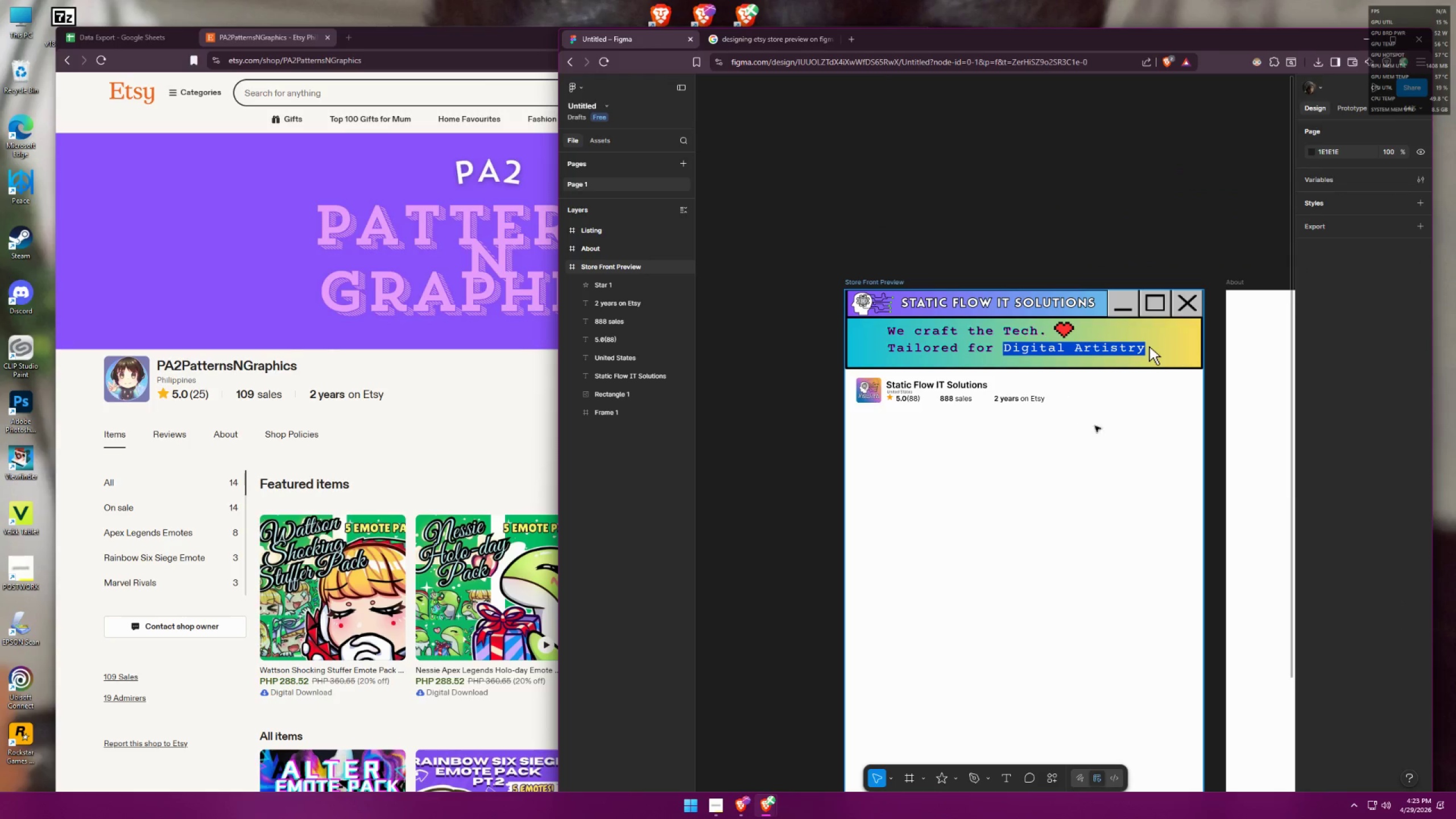 
hold_key(key=ControlLeft, duration=1.05)
 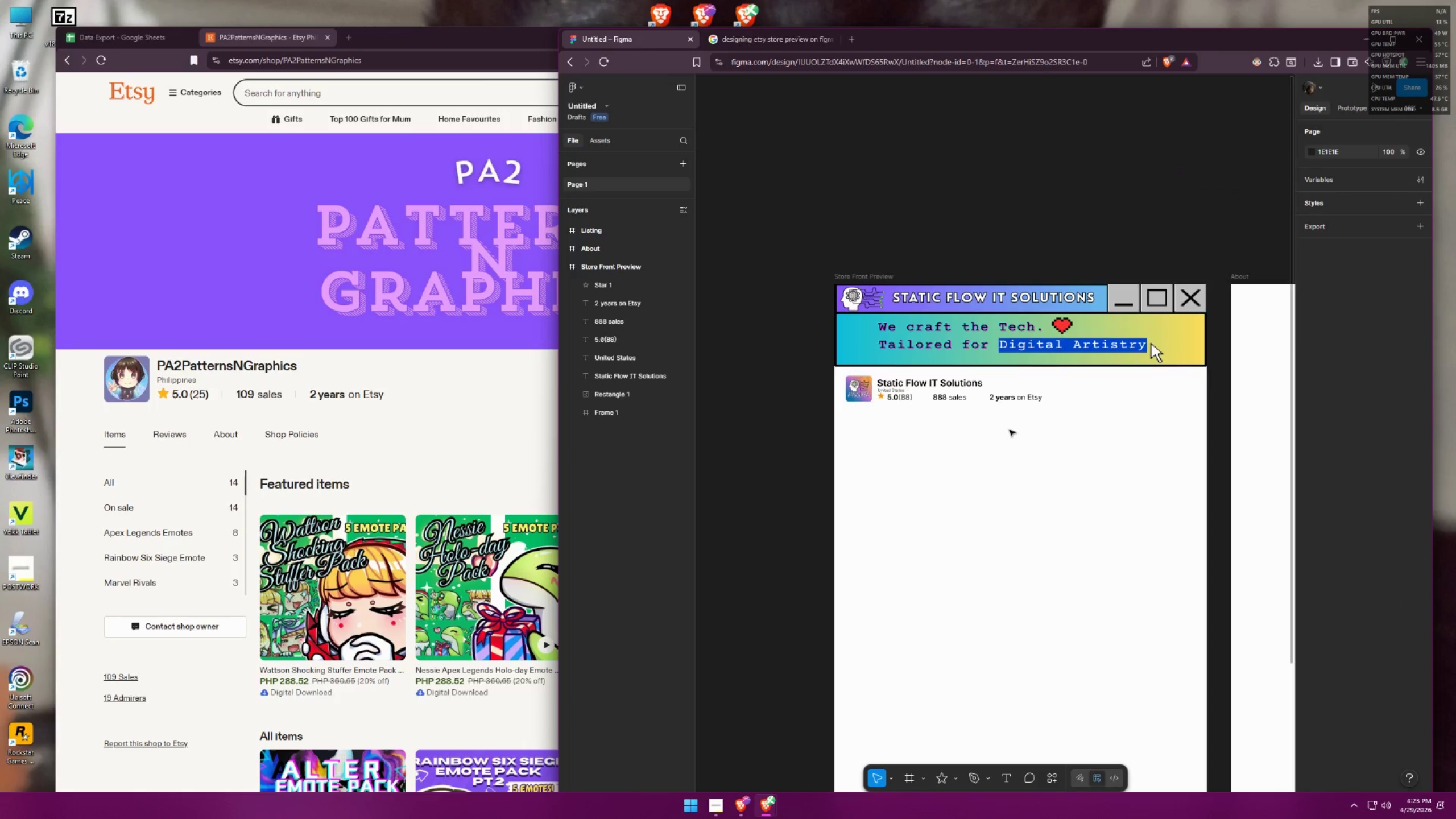 
scroll: coordinate [1110, 426], scroll_direction: up, amount: 1.0
 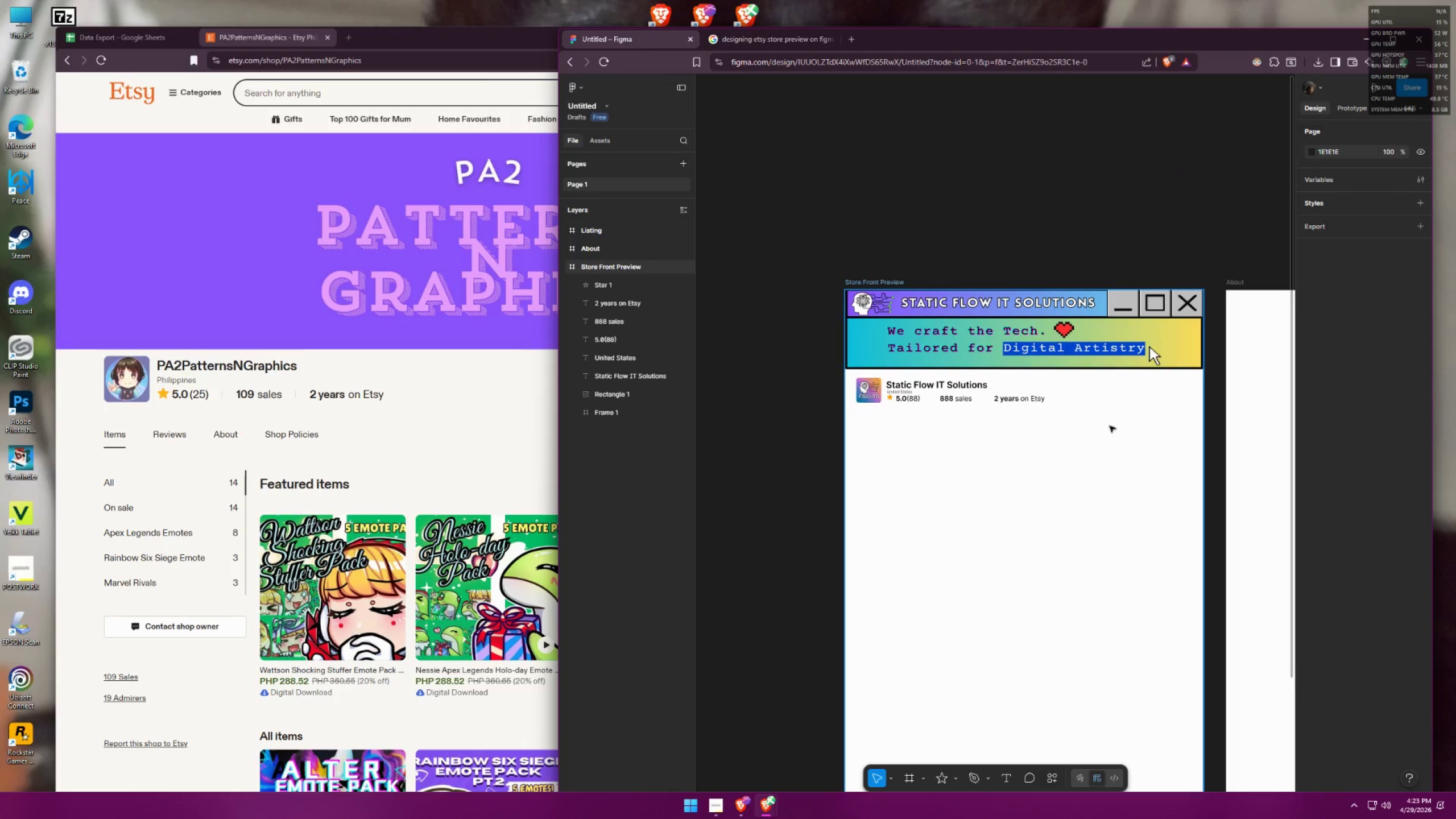 
hold_key(key=ControlLeft, duration=0.59)
scroll: coordinate [903, 417], scroll_direction: up, amount: 5.0
 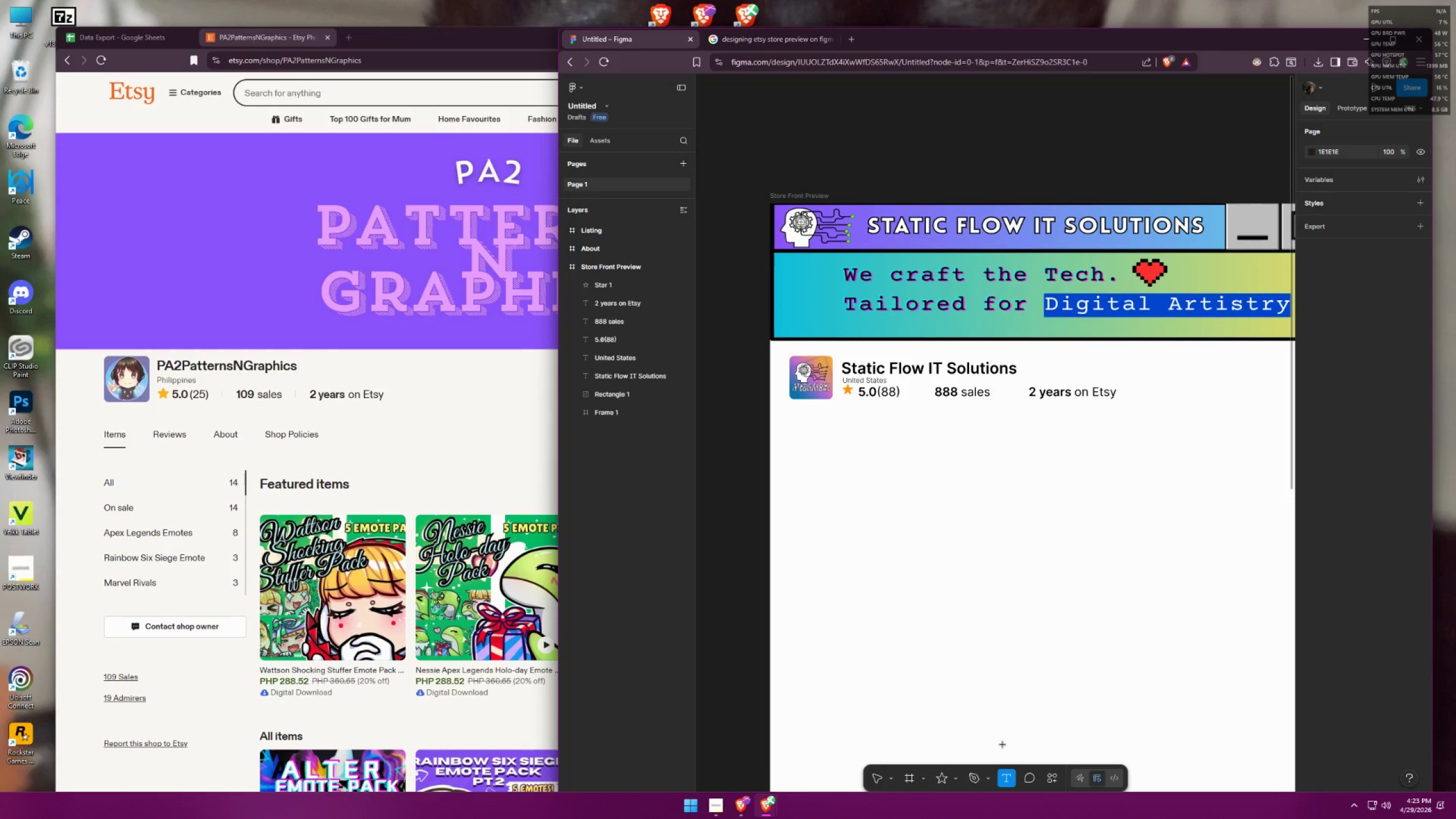 
wait(5.66)
 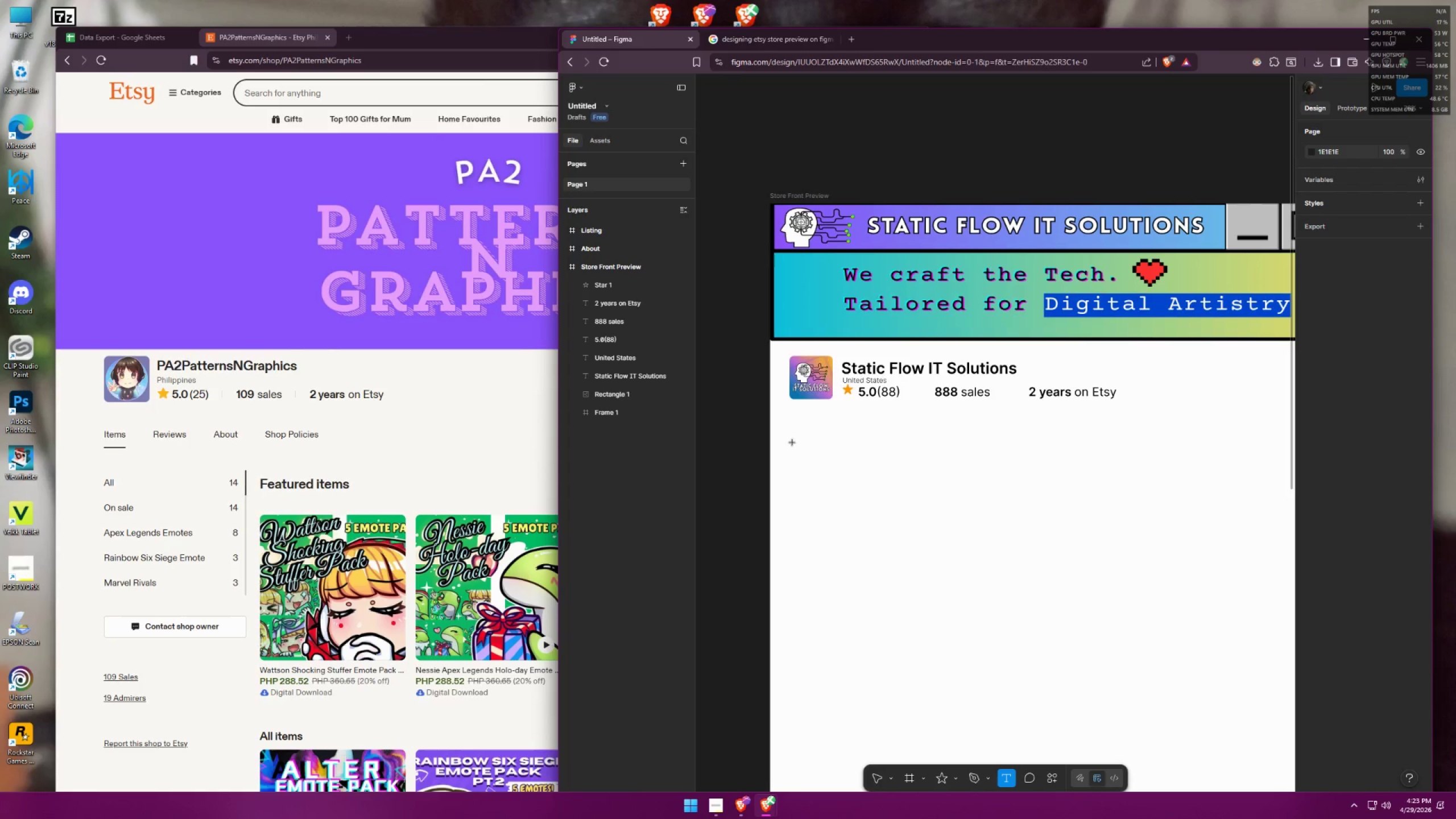 
left_click([822, 409])
 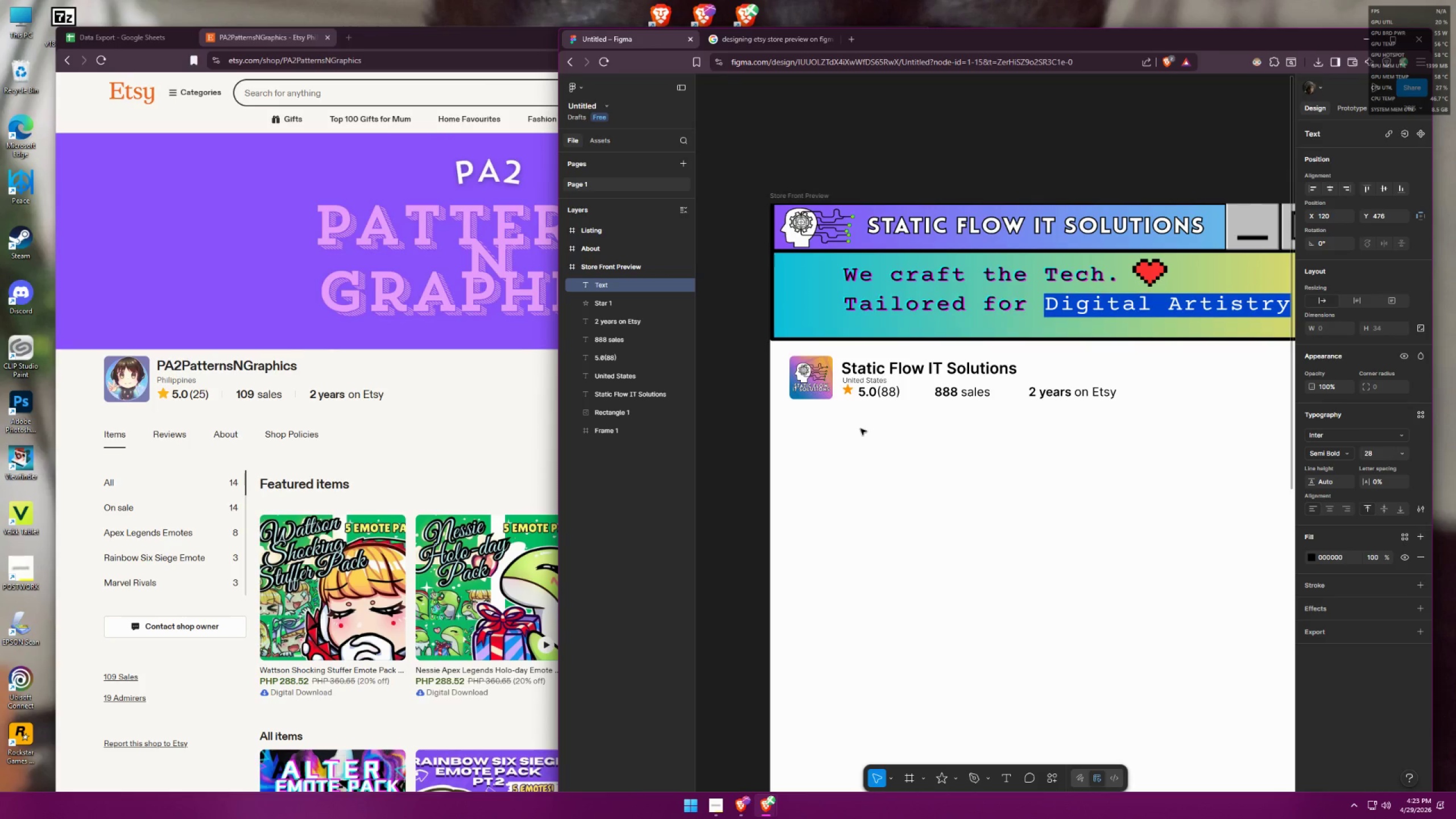 
key(Escape)
 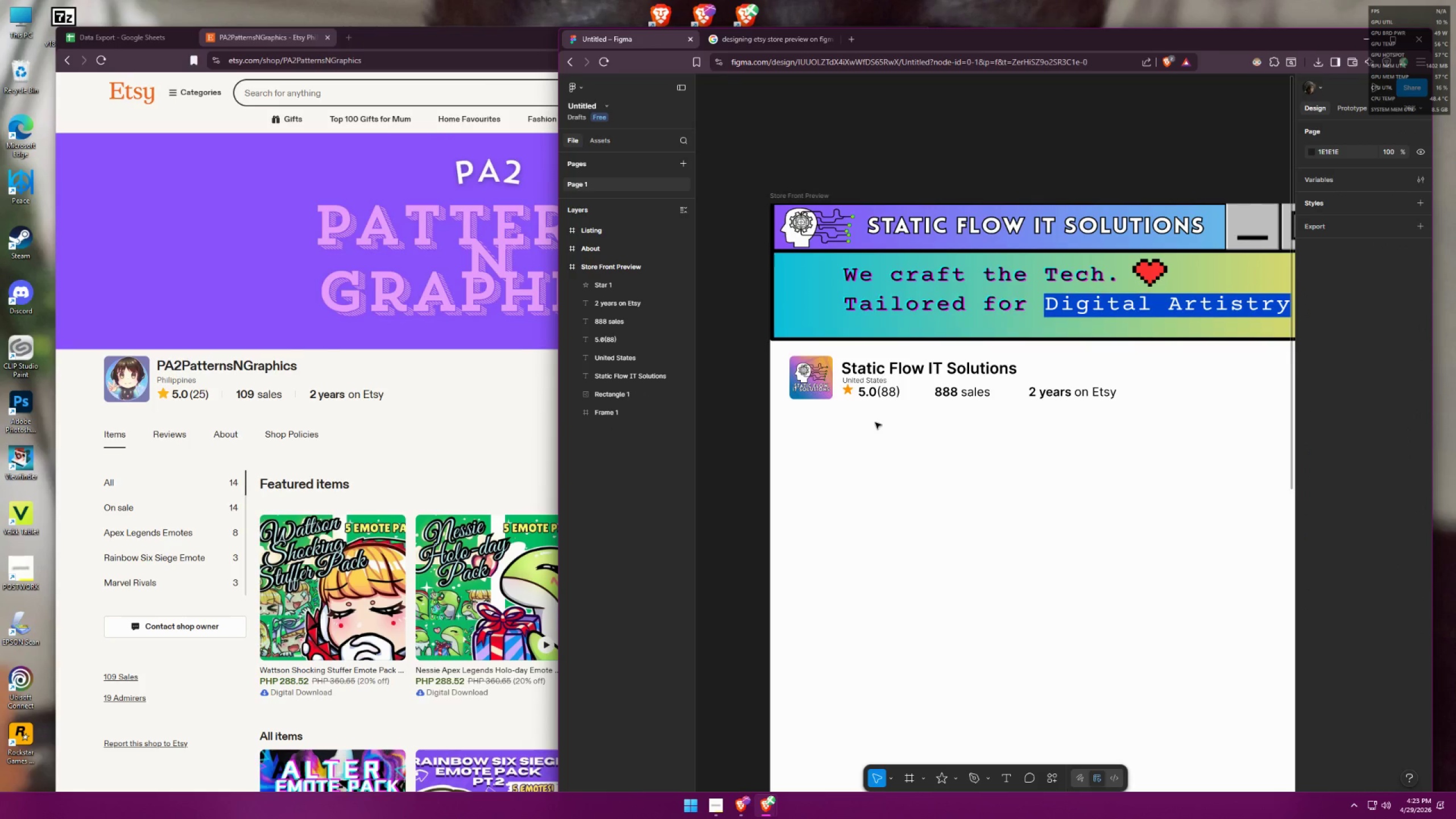 
left_click([874, 398])
 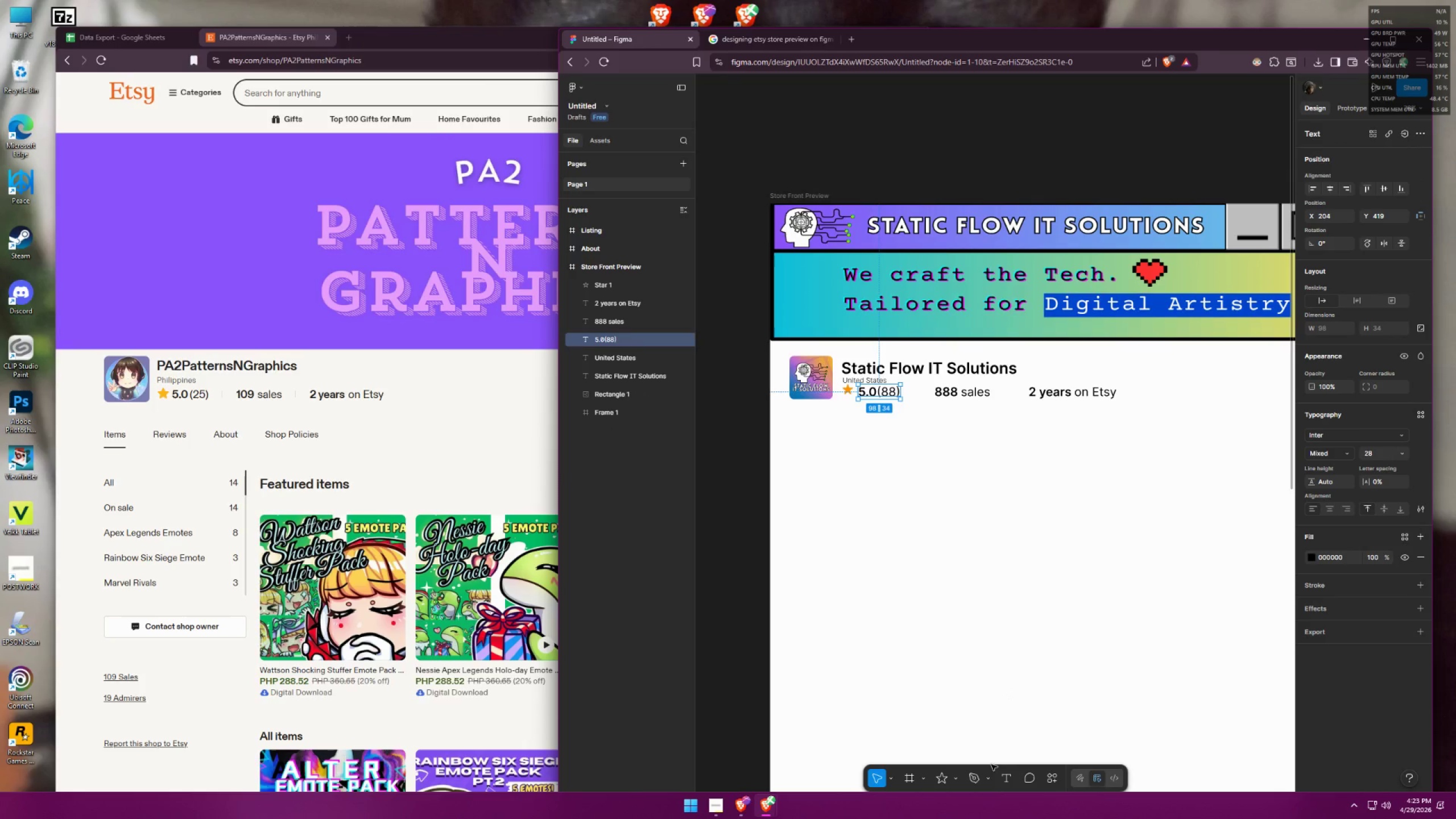 
left_click([1004, 779])
 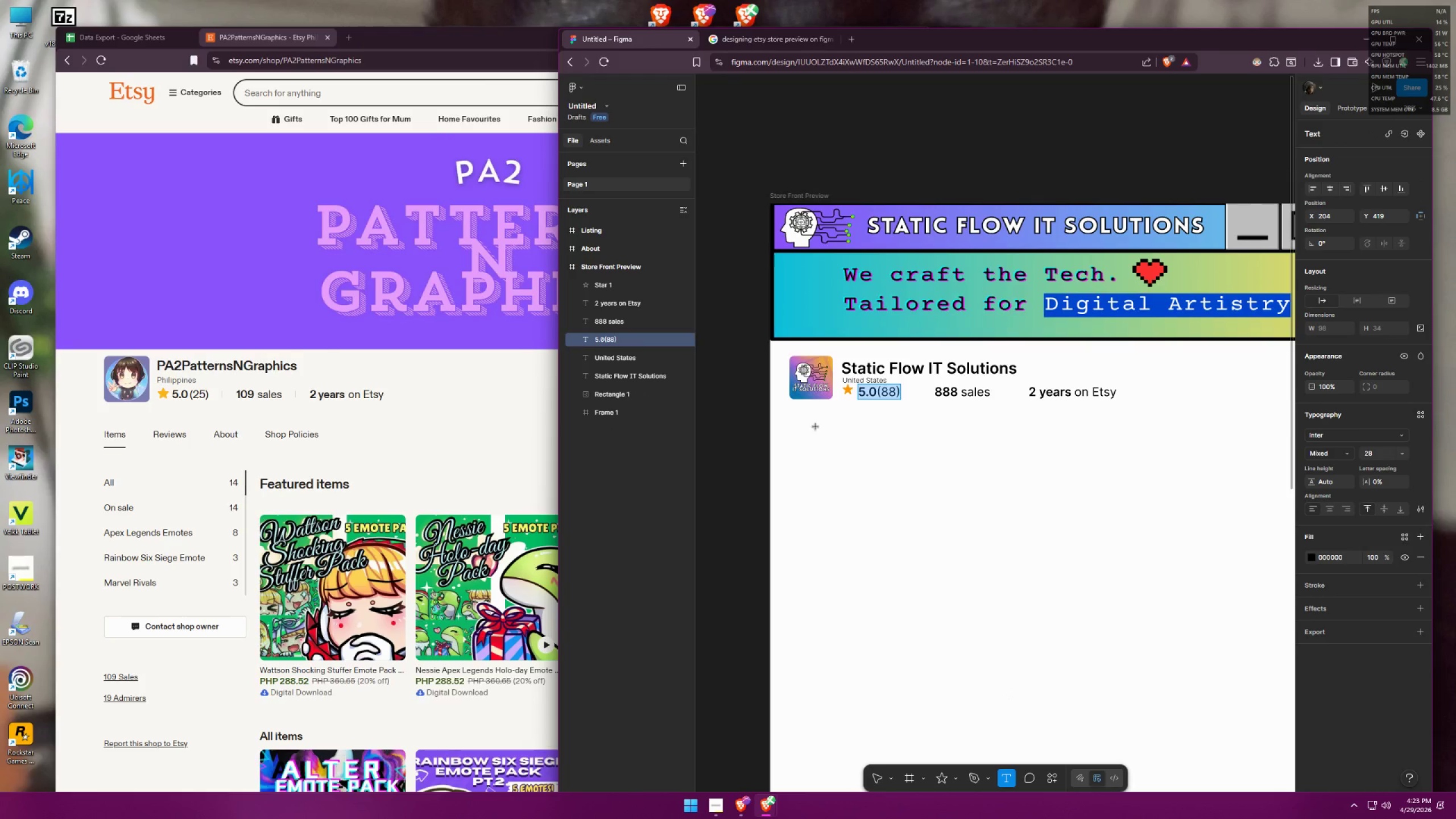 
left_click([815, 429])
 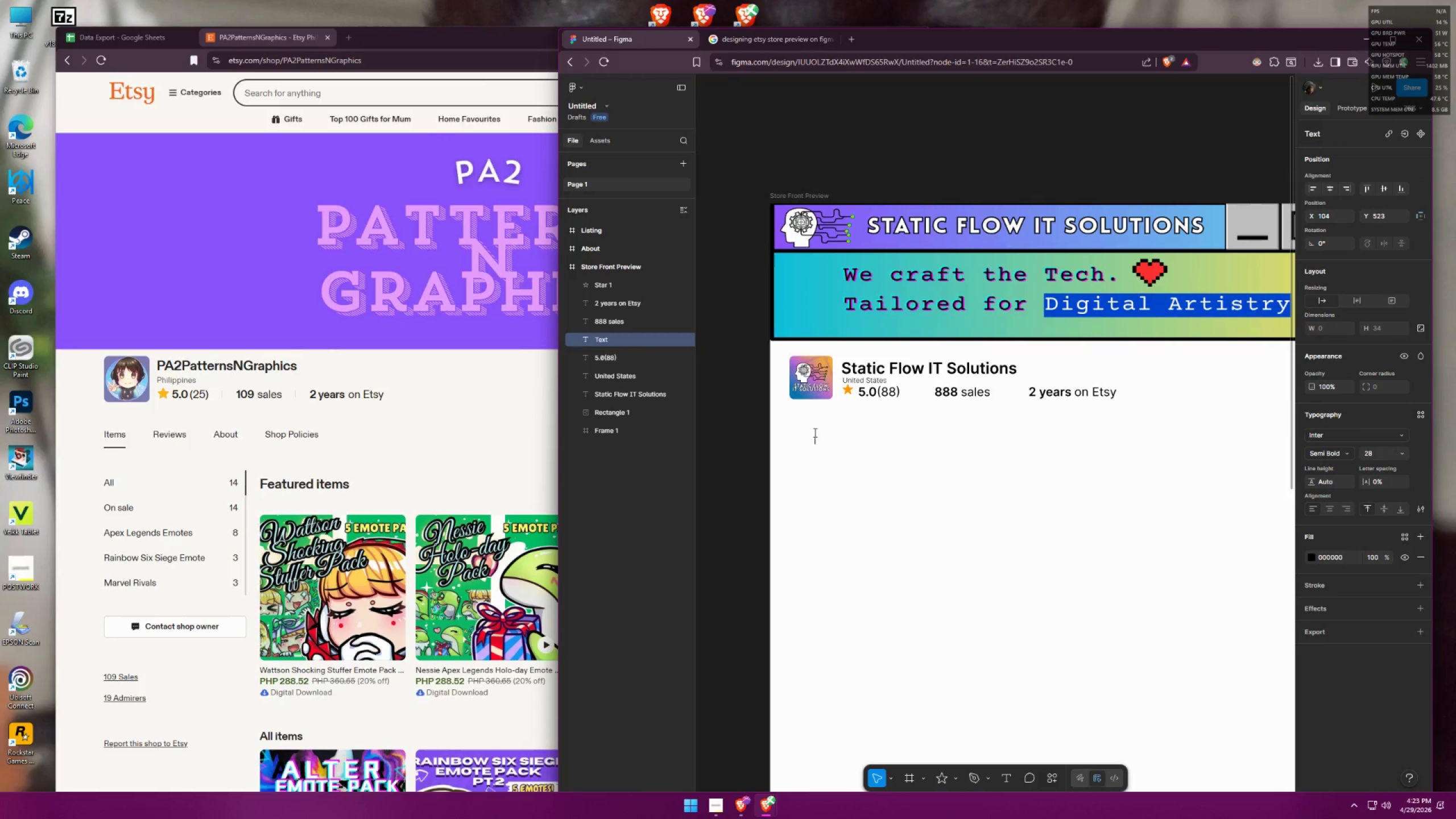 
type(Items)
 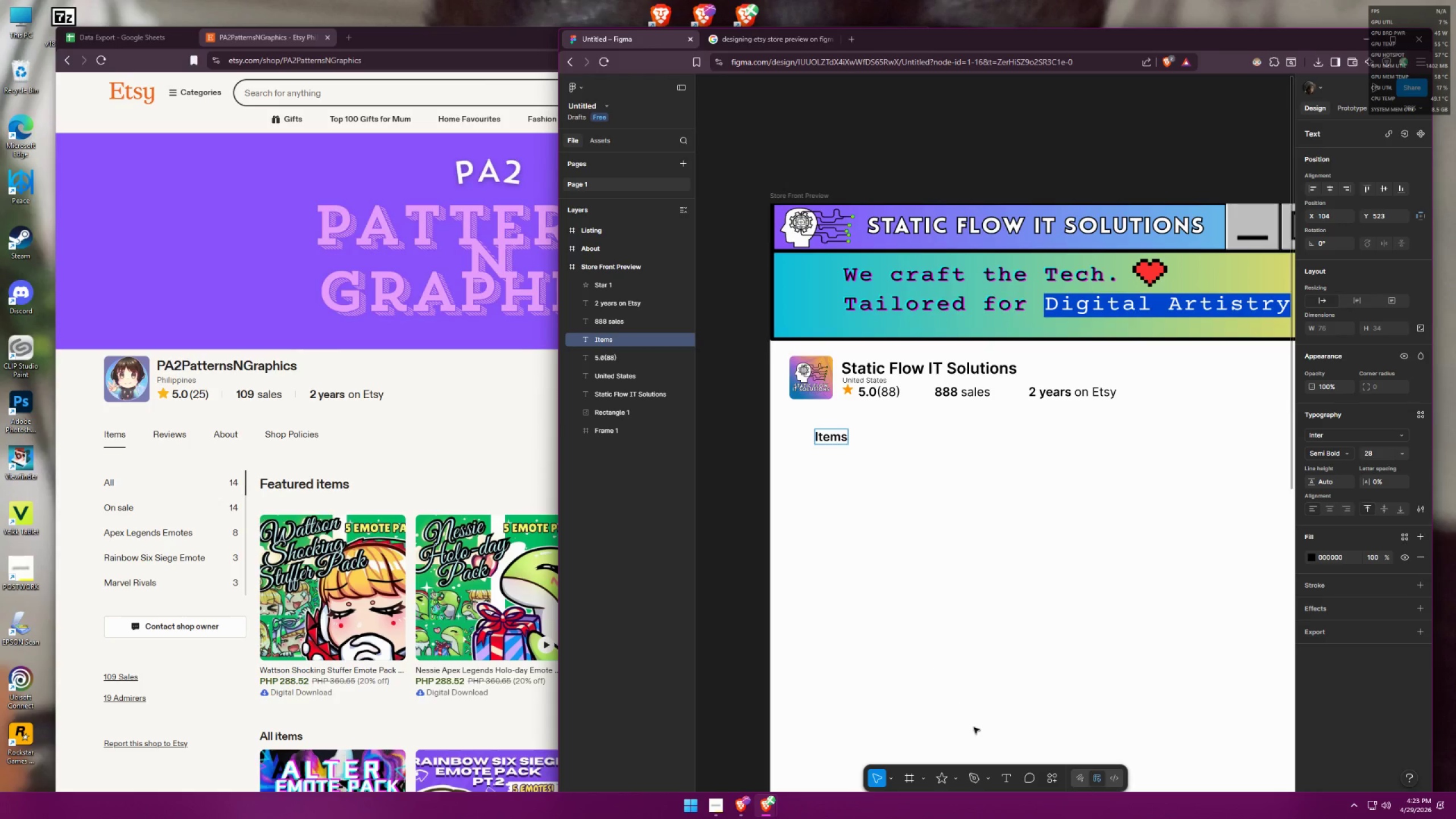 
left_click([1012, 785])
 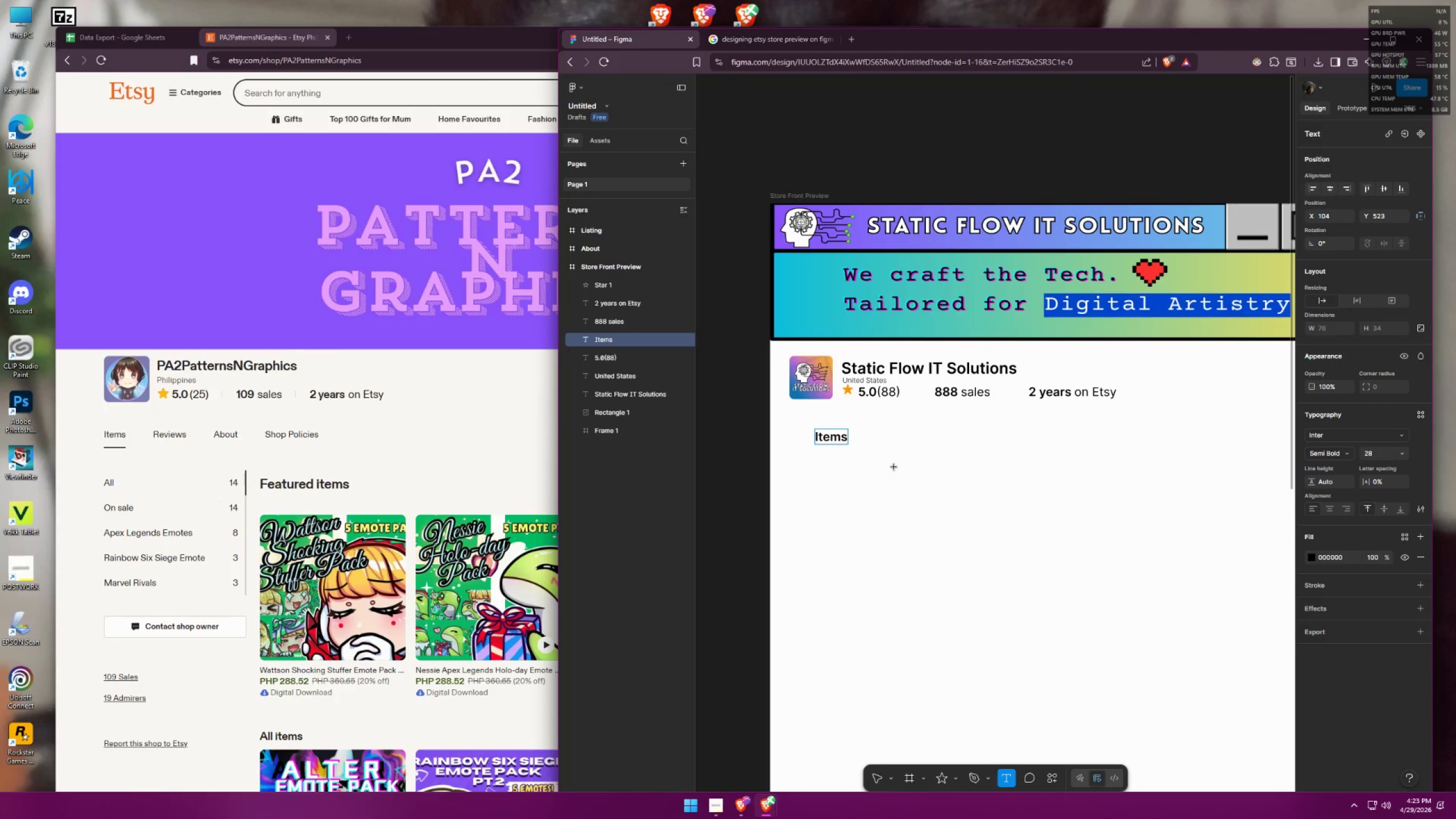 
left_click([908, 443])
 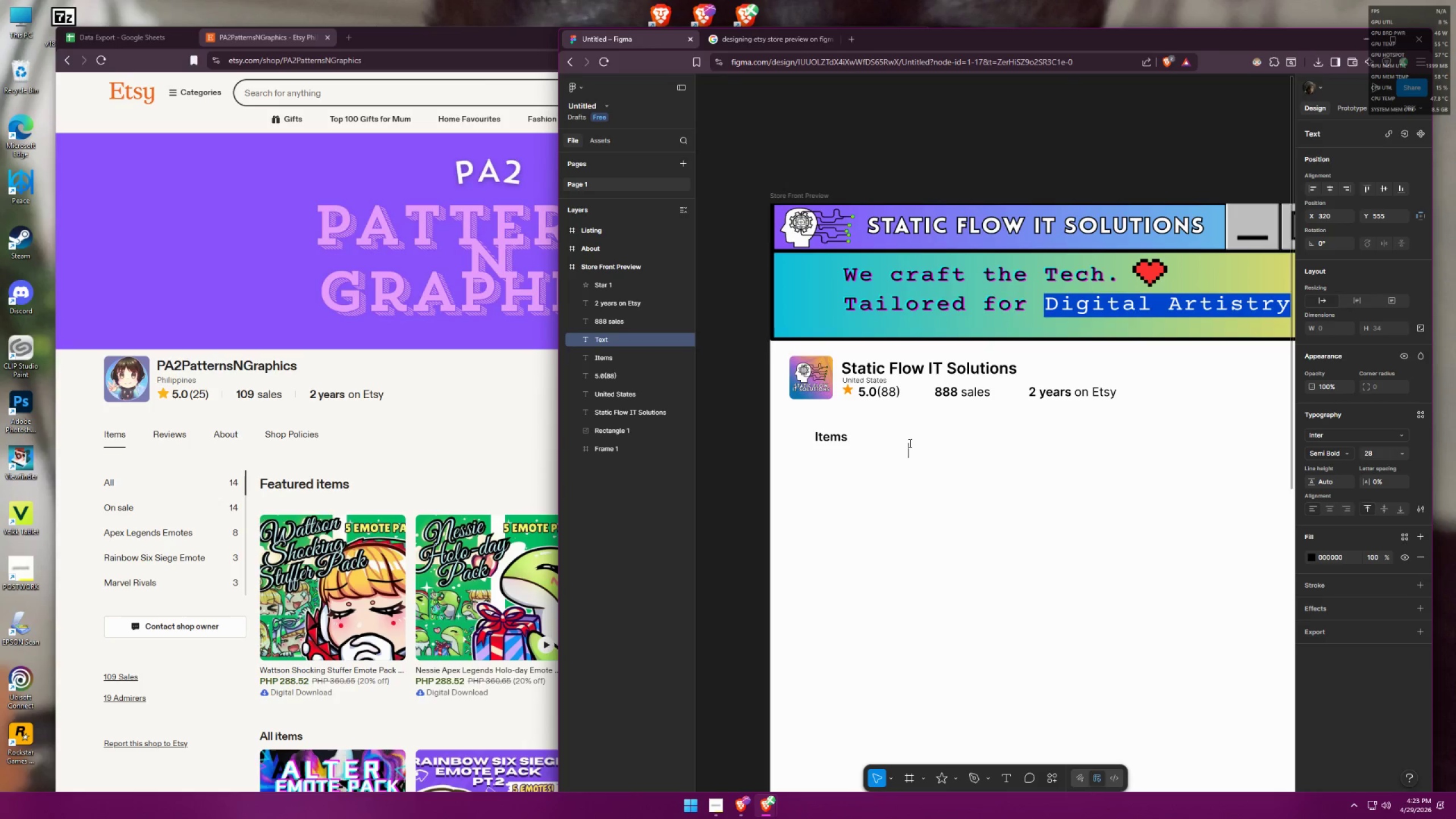 
type(Reviews)
 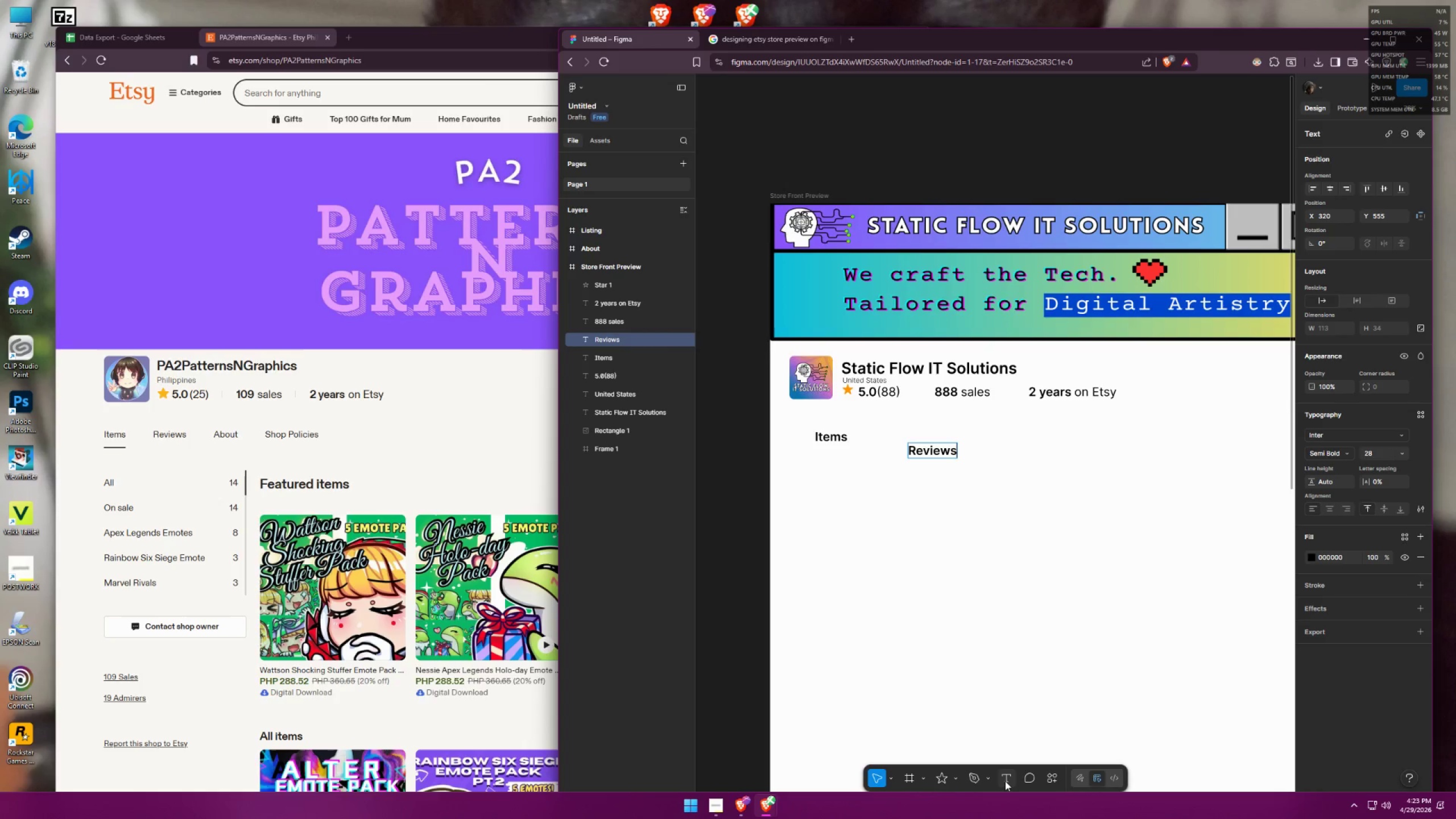 
double_click([1076, 497])
 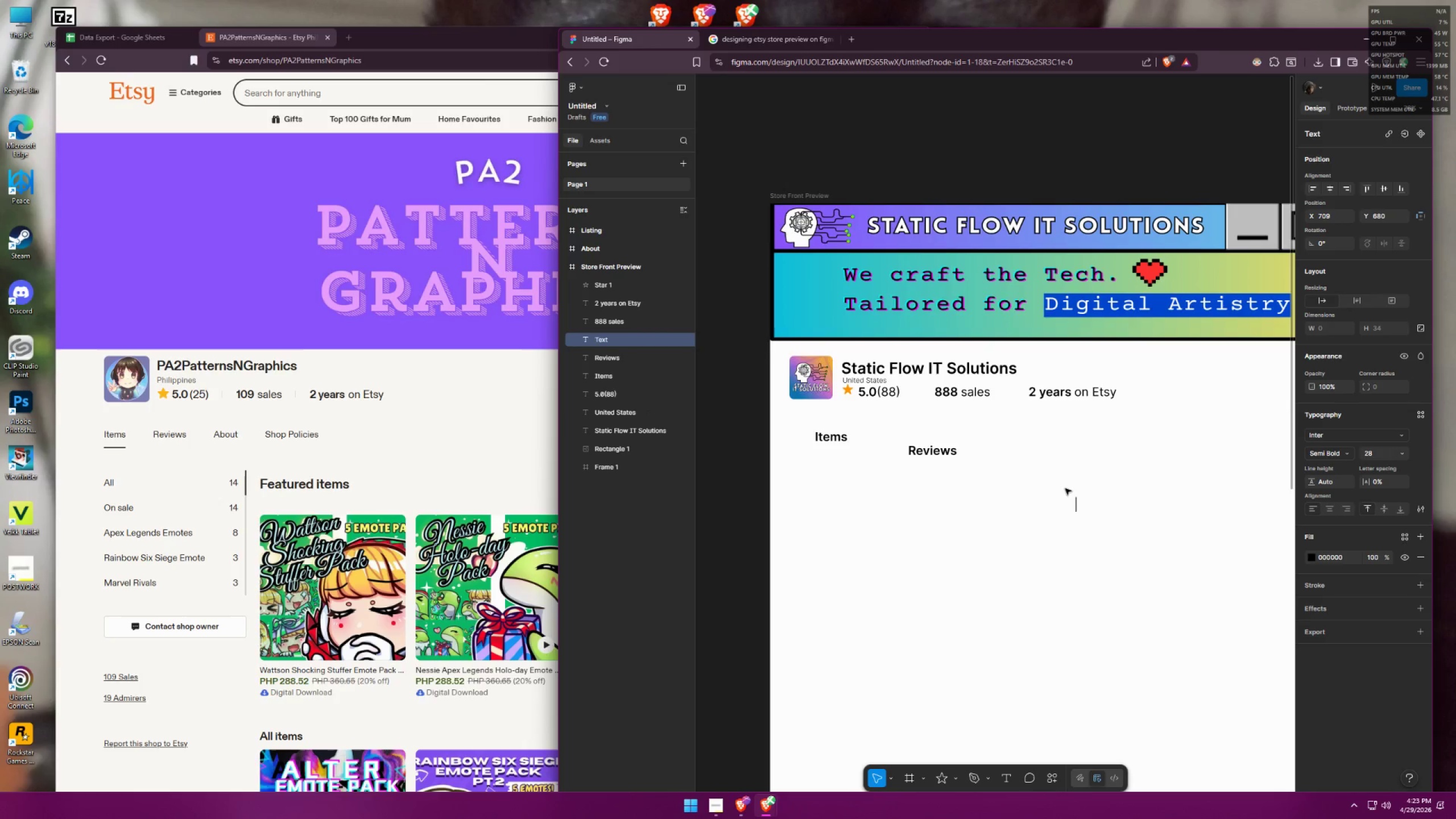 
type(About)
 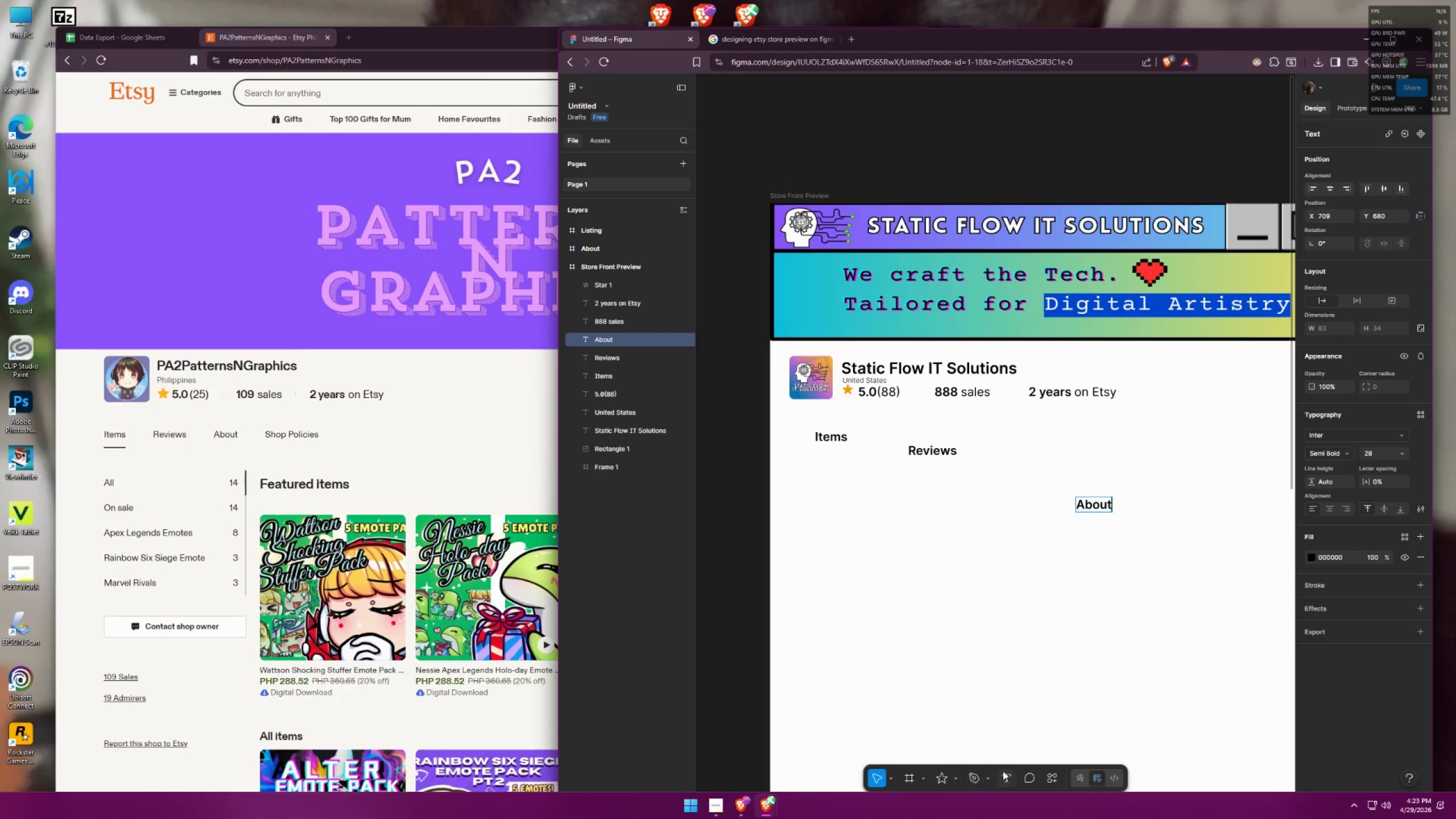 
double_click([940, 543])
 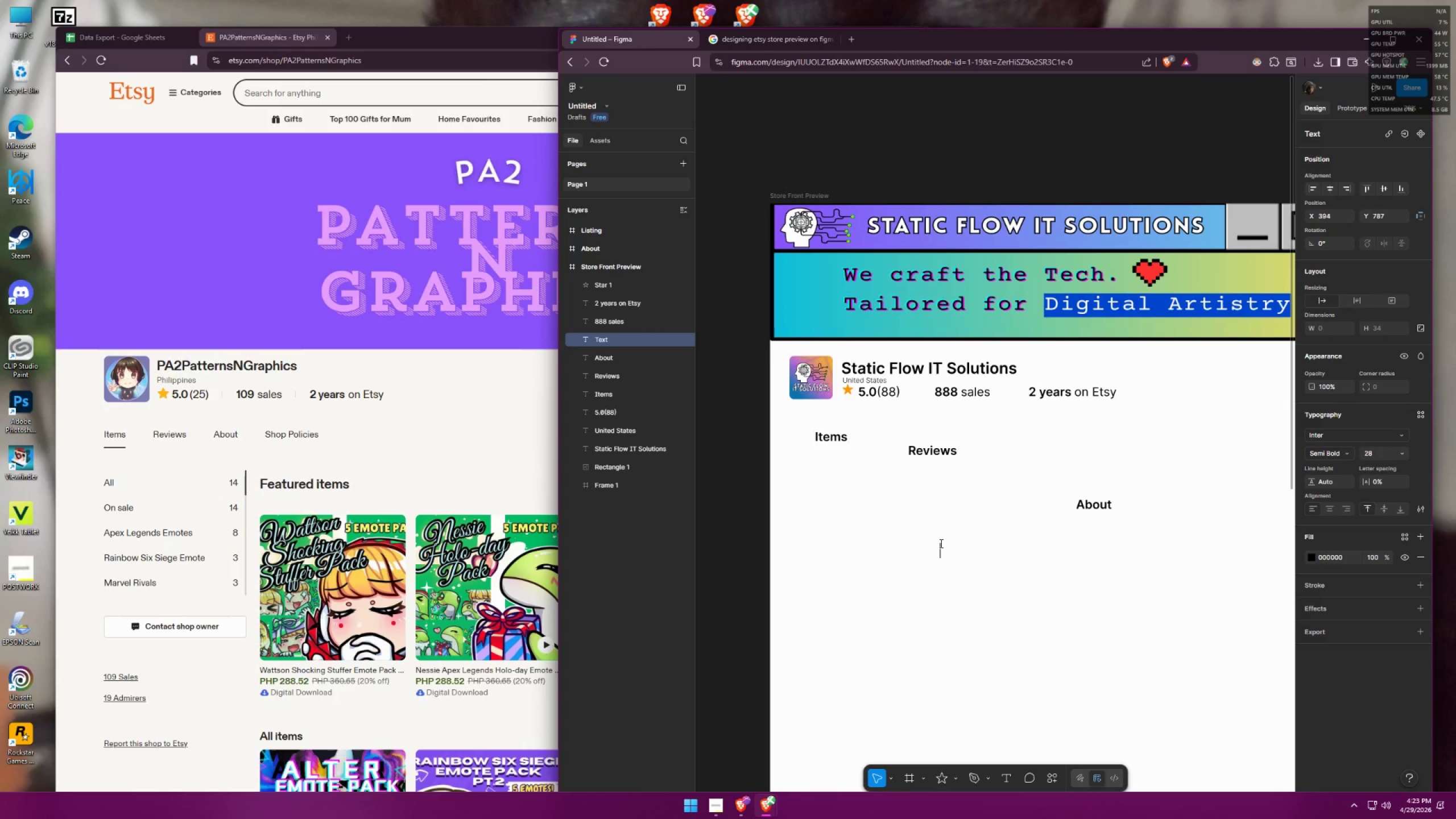 
type(Shop Policies)
 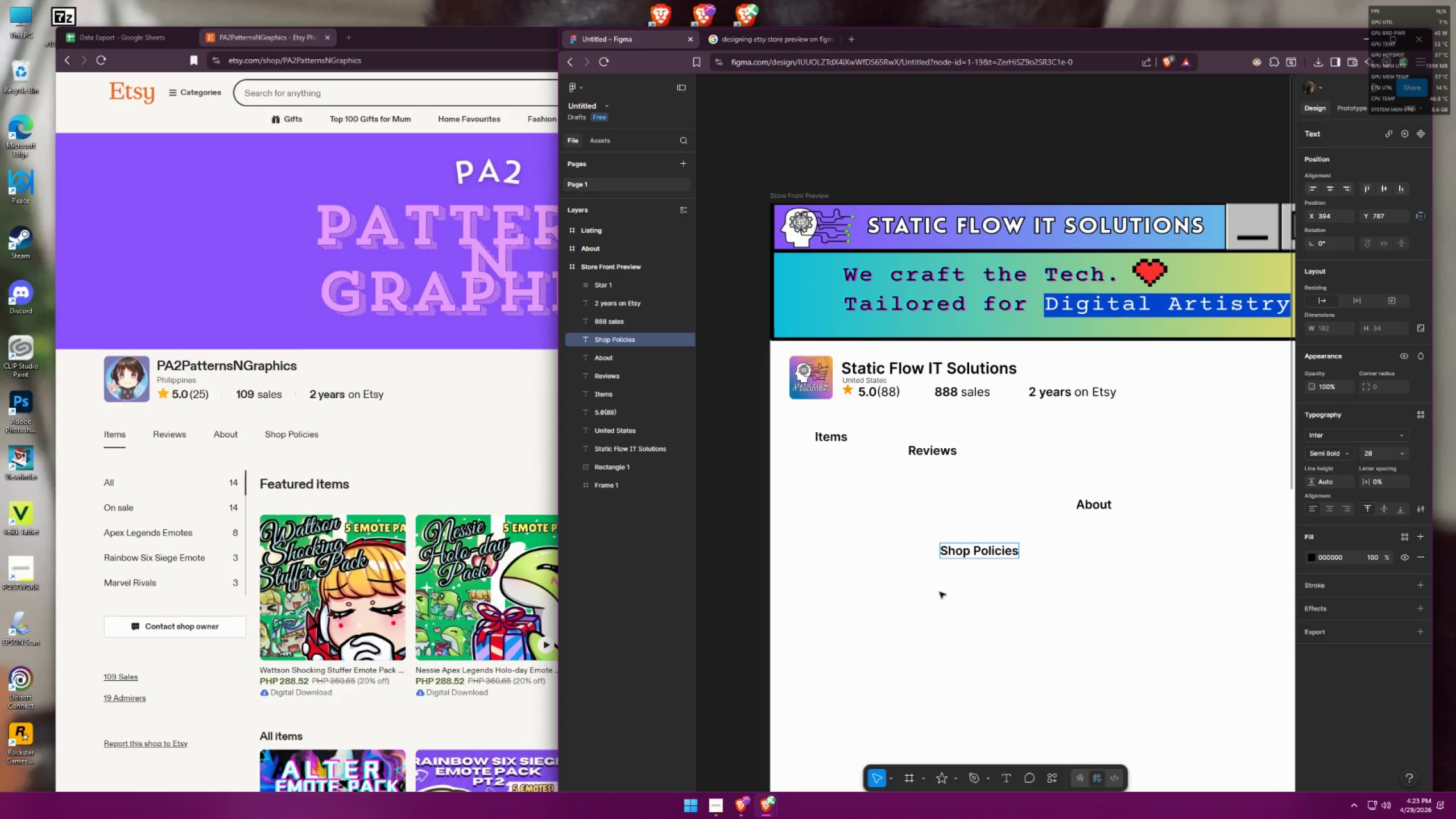 
left_click_drag(start_coordinate=[977, 598], to_coordinate=[982, 599])
 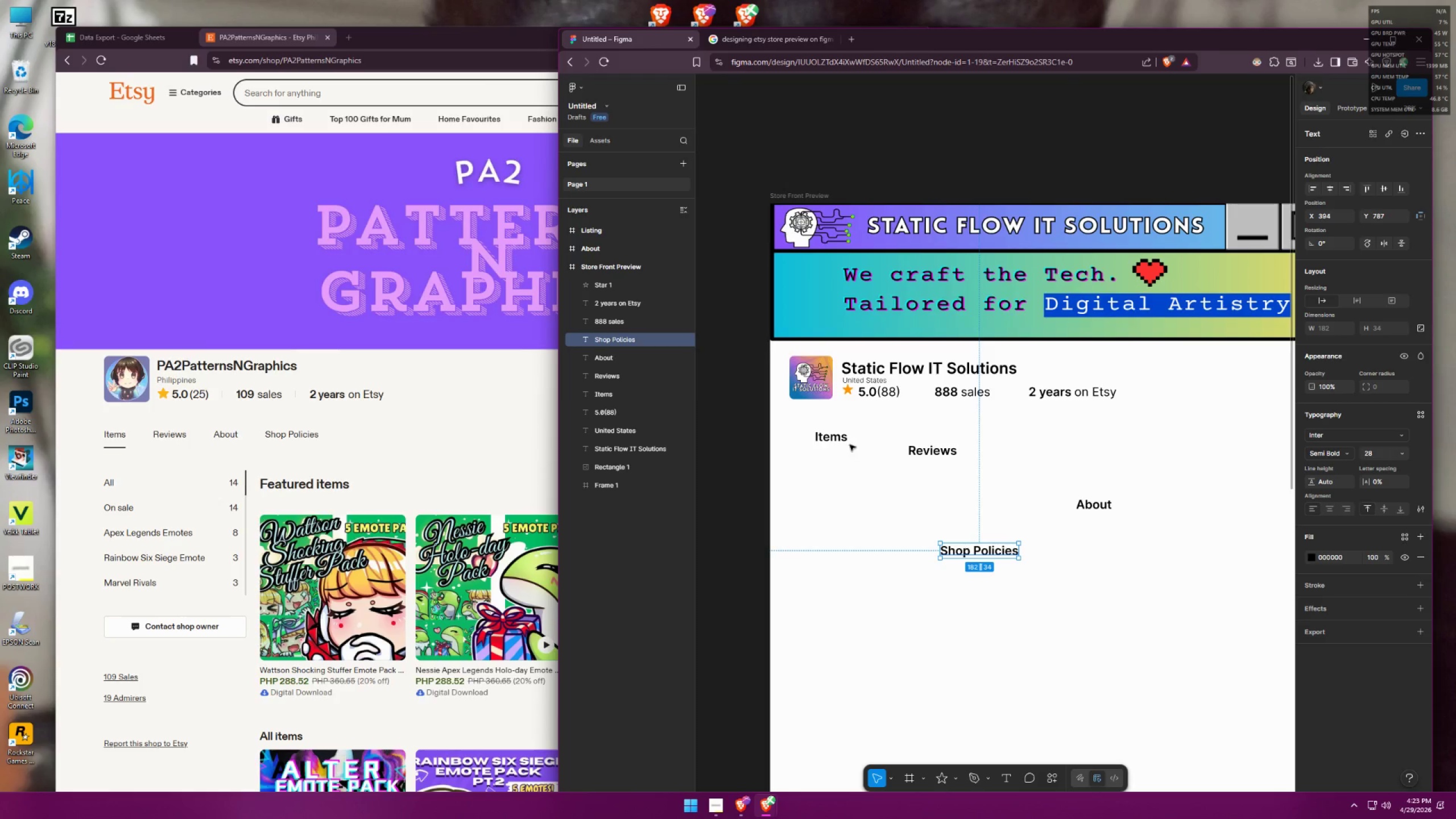 
left_click_drag(start_coordinate=[841, 440], to_coordinate=[817, 444])
 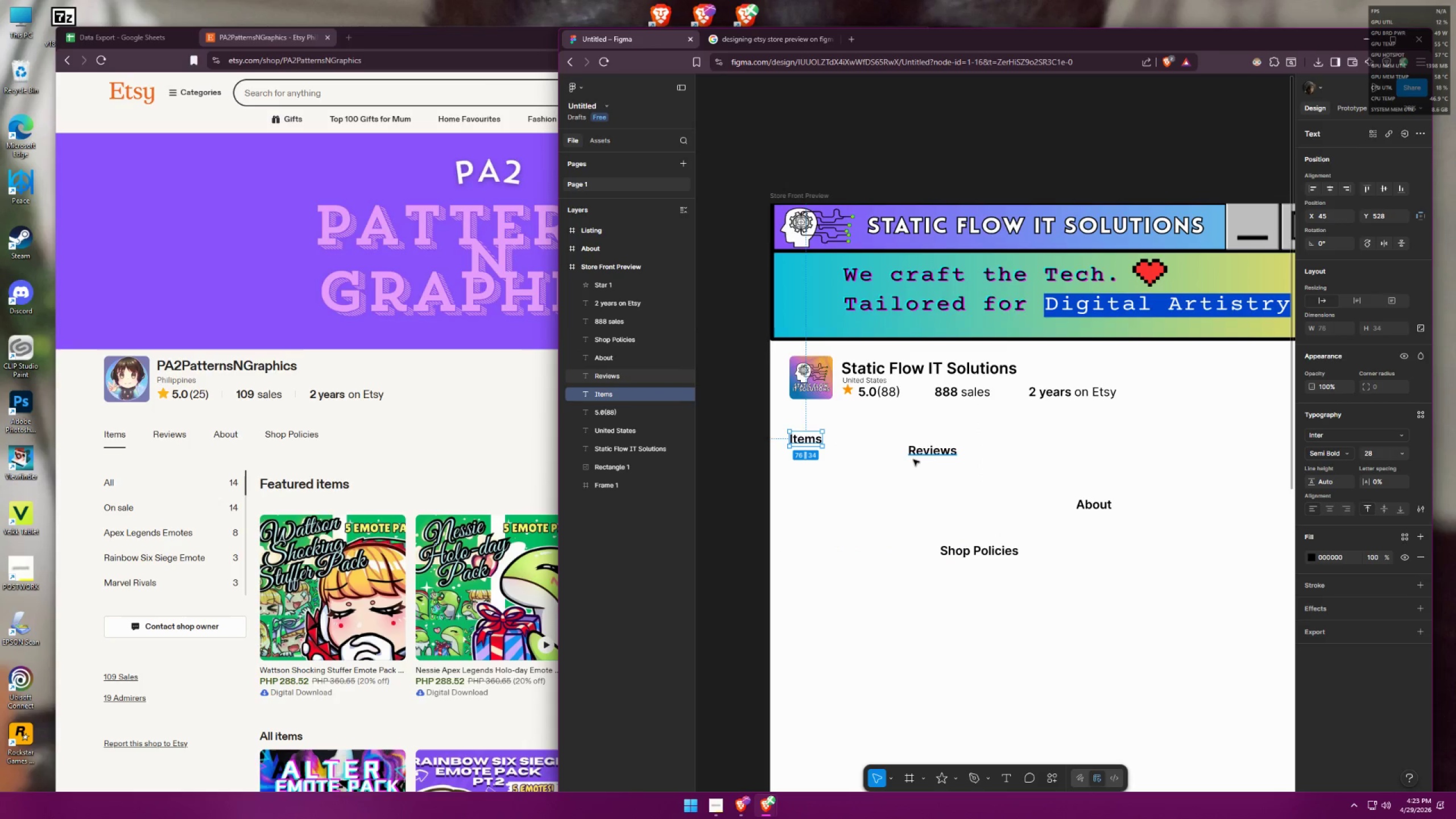 
left_click_drag(start_coordinate=[926, 456], to_coordinate=[882, 445])
 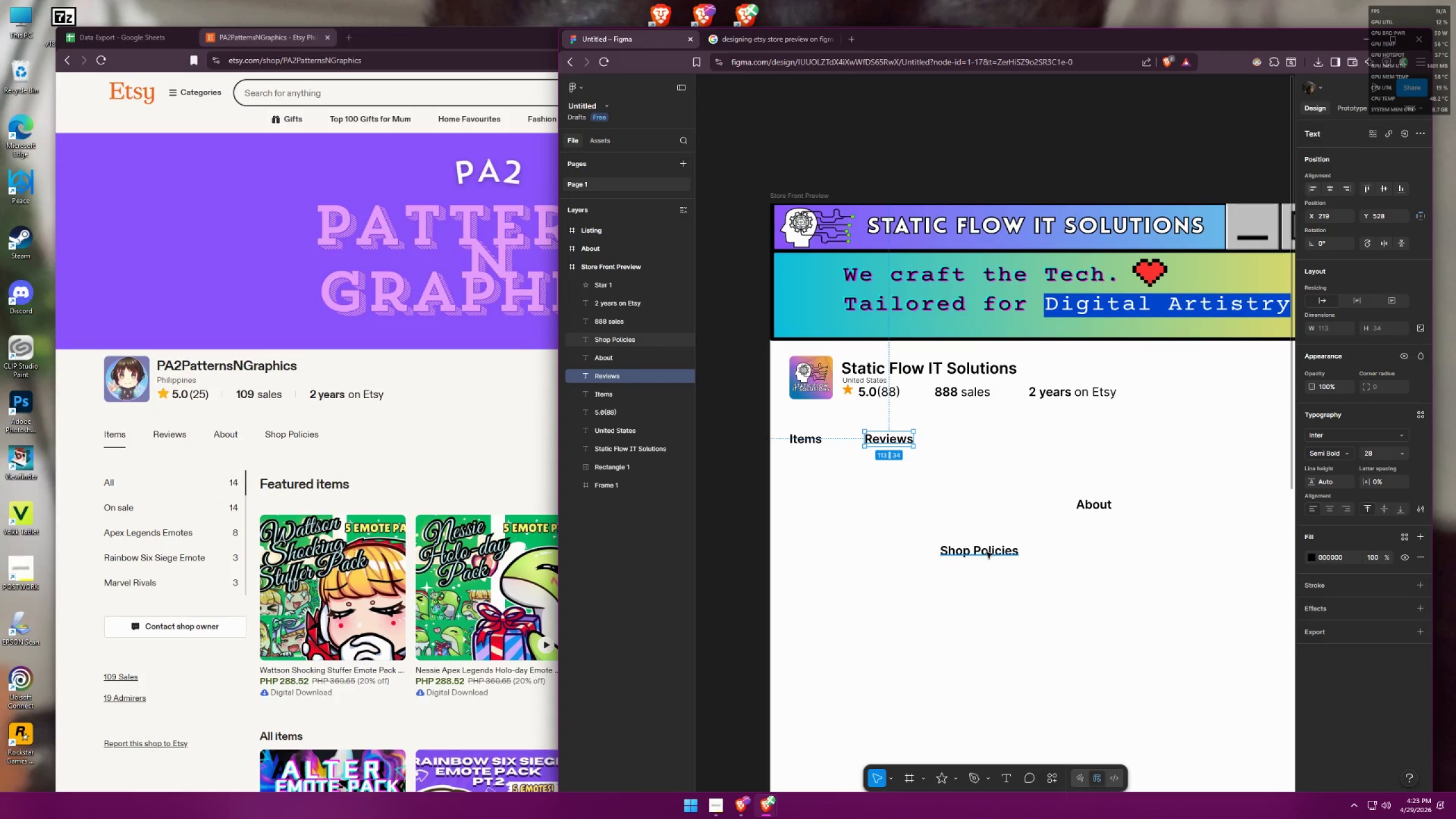 
left_click_drag(start_coordinate=[987, 553], to_coordinate=[996, 524])
 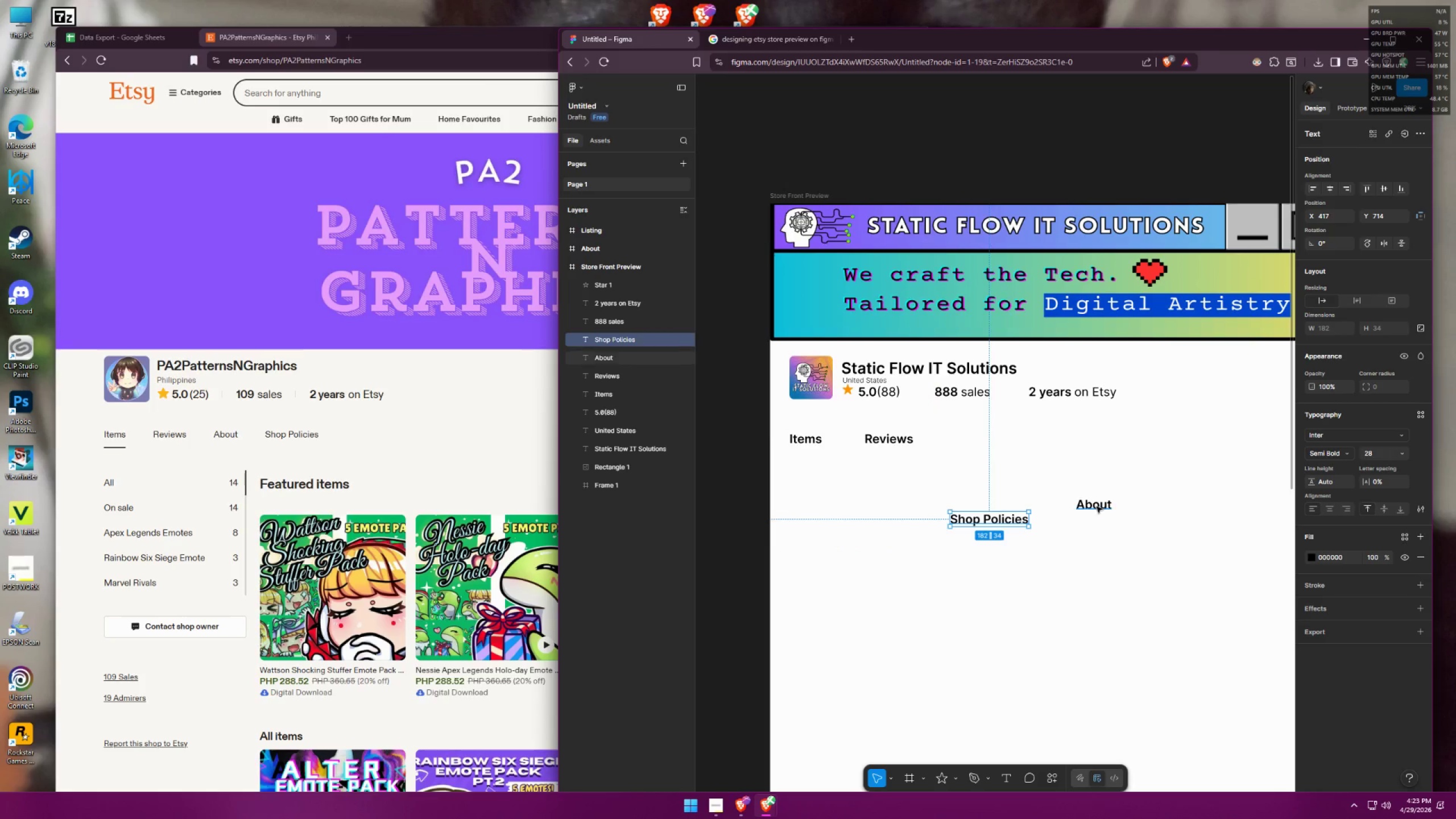 
left_click_drag(start_coordinate=[1098, 506], to_coordinate=[970, 442])
 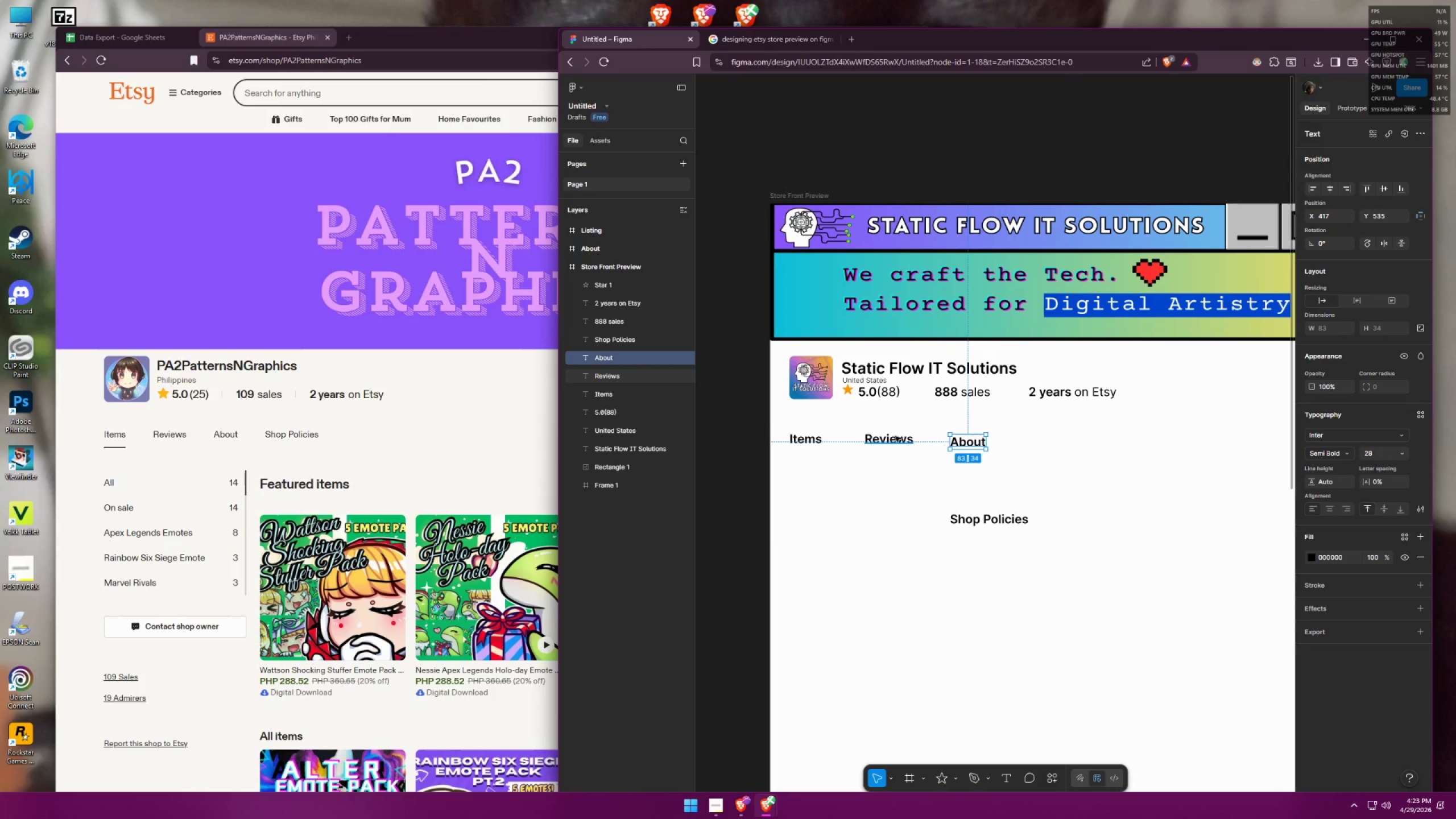 
left_click_drag(start_coordinate=[892, 440], to_coordinate=[878, 440])
 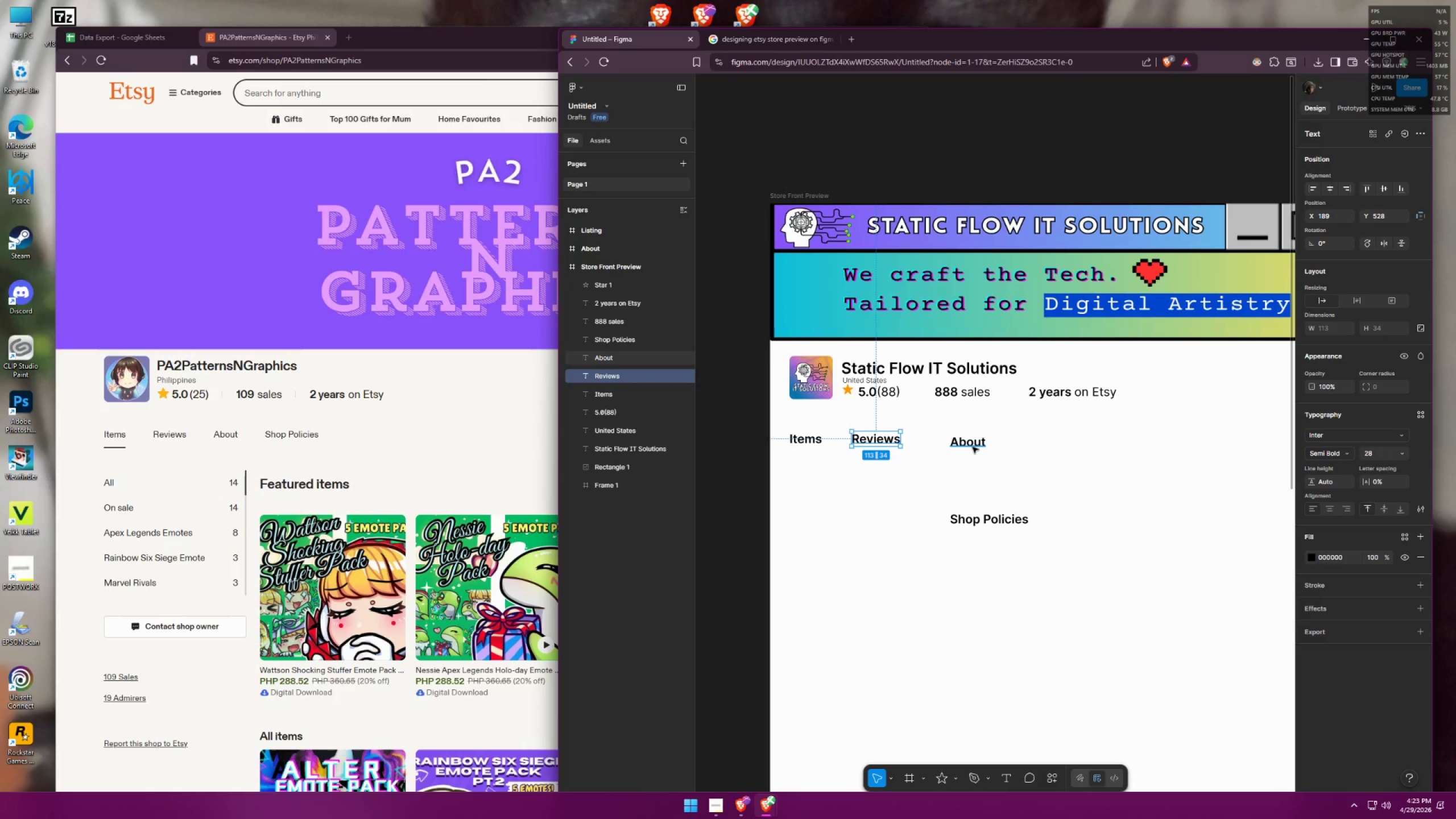 
left_click_drag(start_coordinate=[972, 446], to_coordinate=[965, 445])
 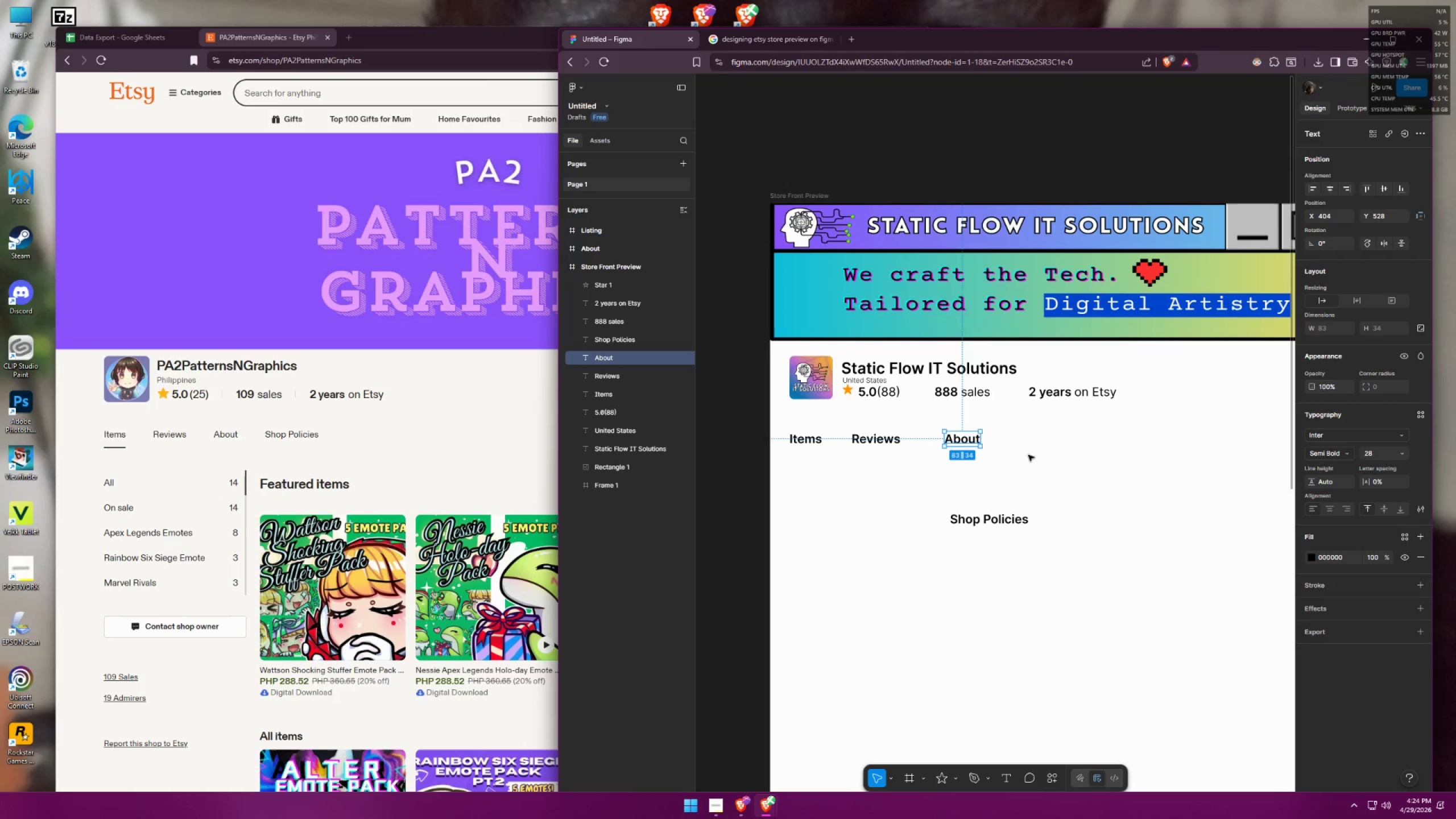 
left_click([1073, 458])
 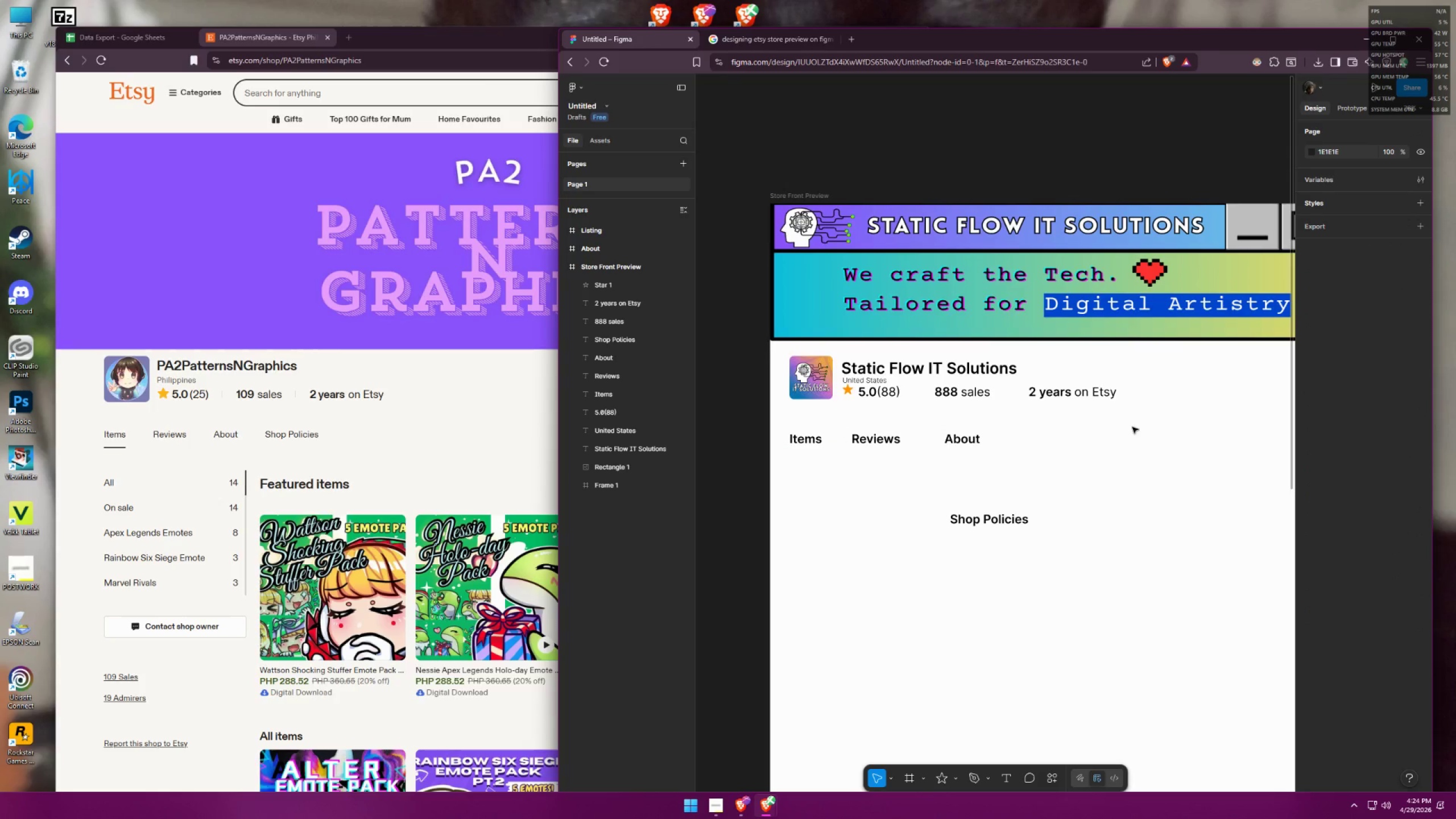 
left_click_drag(start_coordinate=[1128, 419], to_coordinate=[1120, 416])
 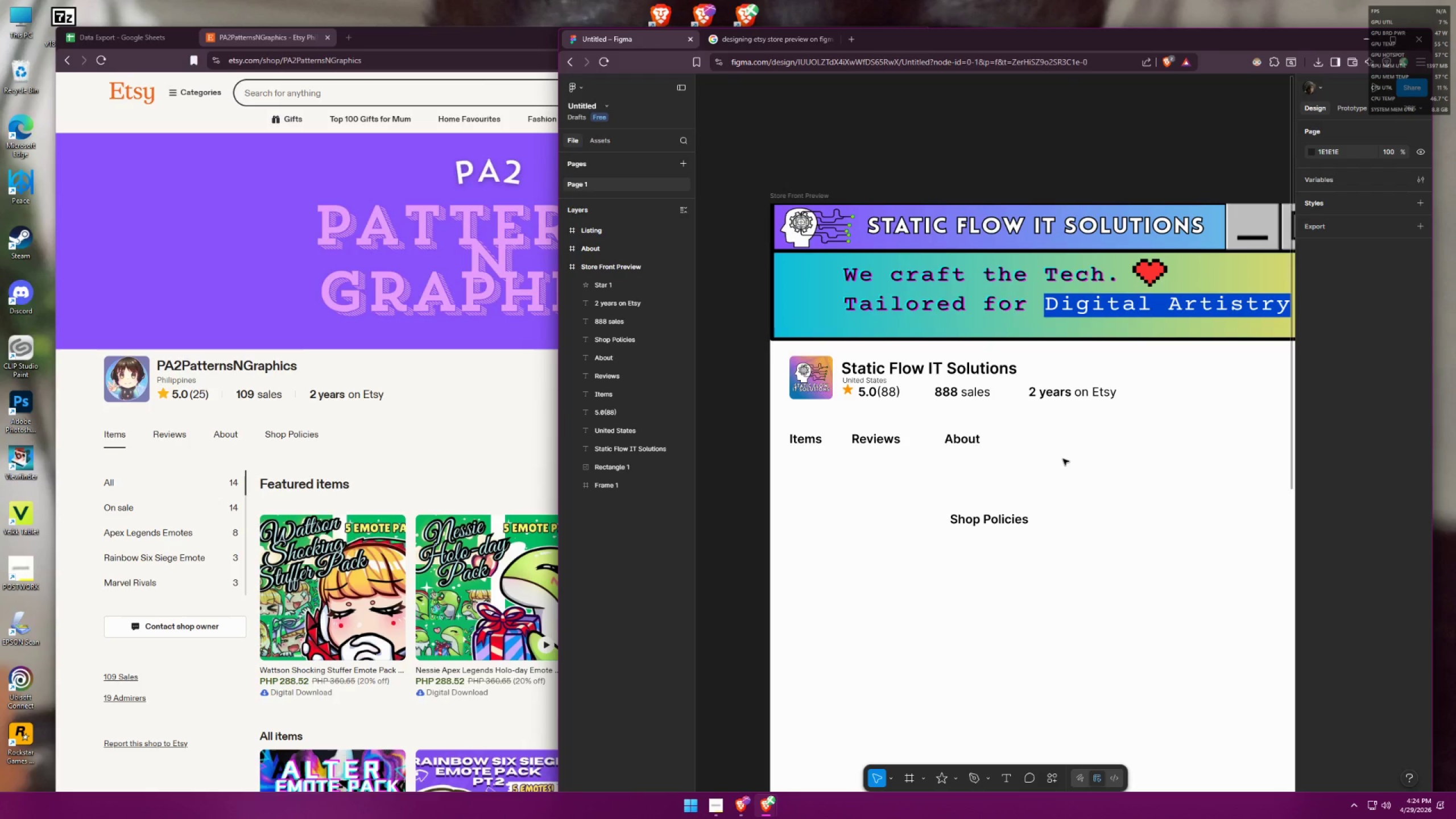 
left_click_drag(start_coordinate=[1006, 525], to_coordinate=[1034, 482])
 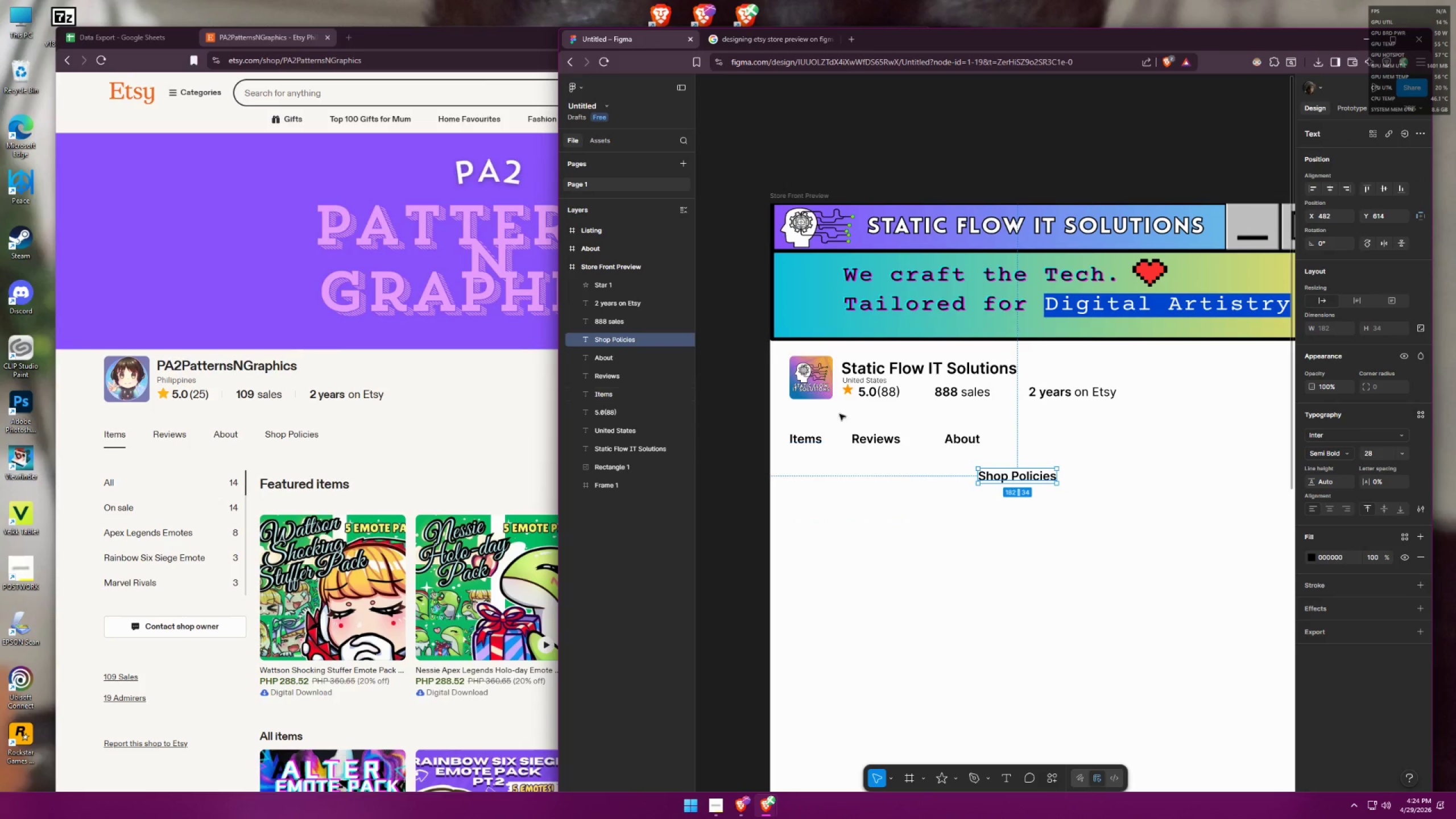 
left_click([861, 383])
 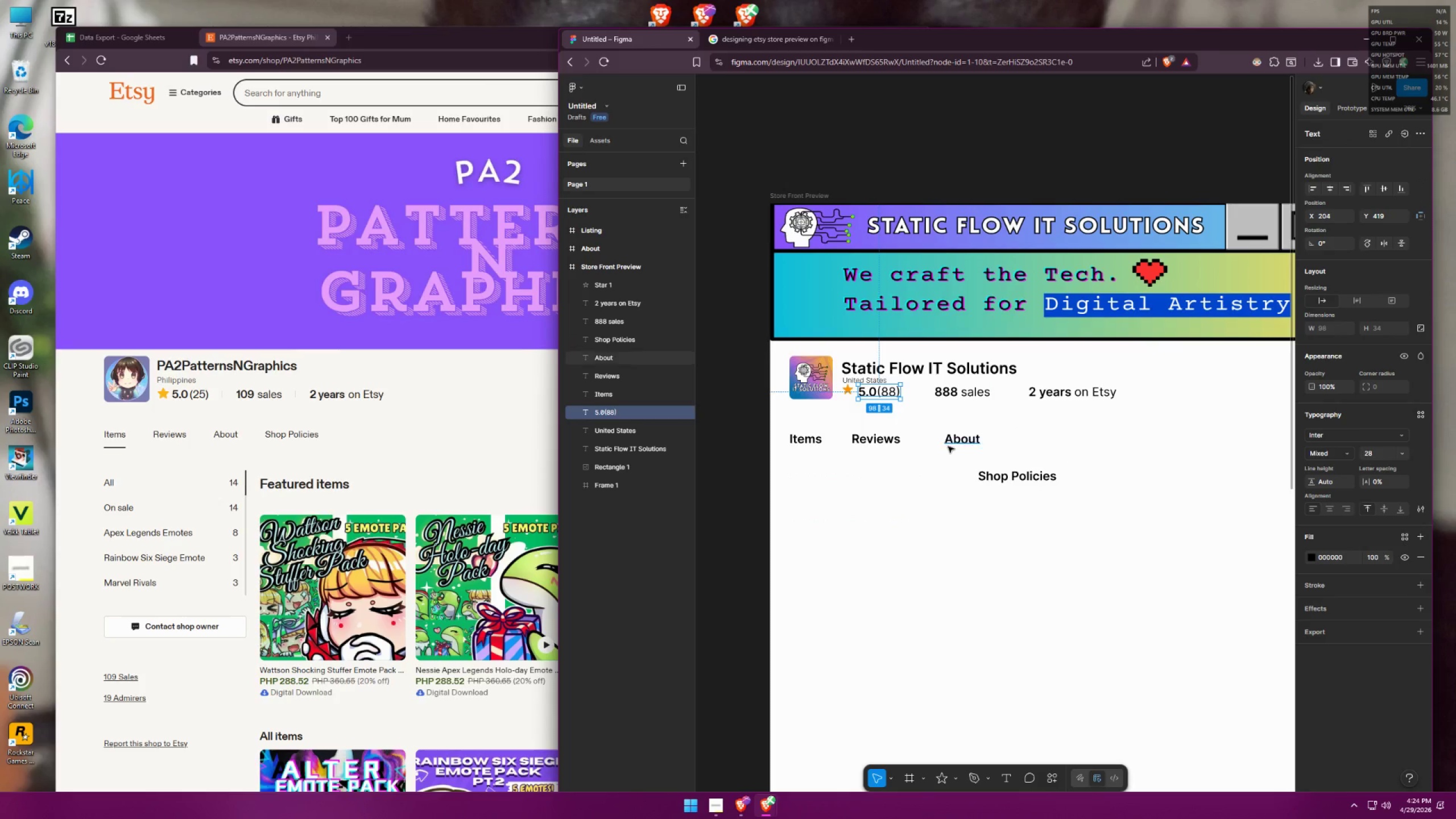 
left_click([953, 500])
 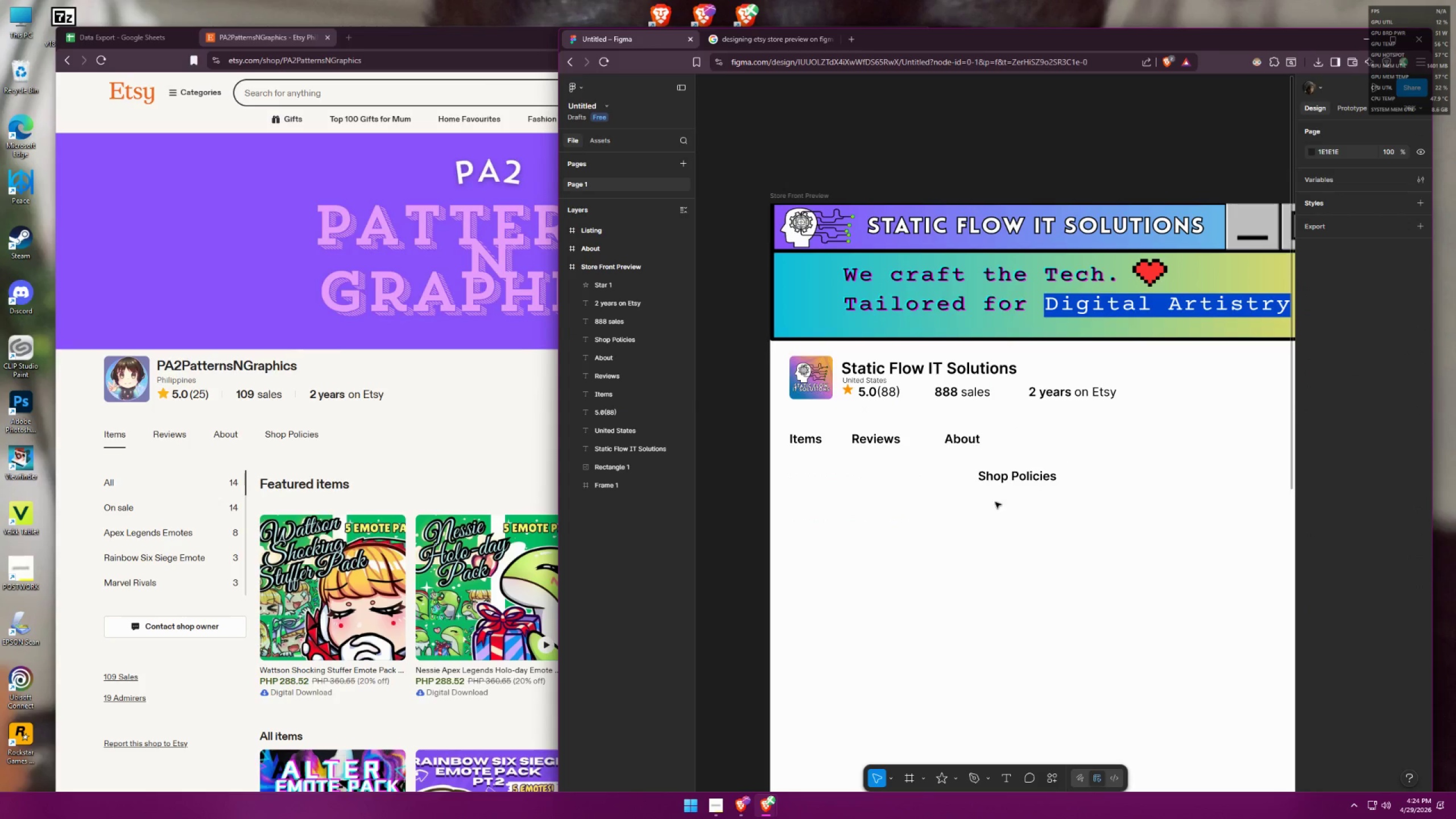 
left_click_drag(start_coordinate=[1059, 497], to_coordinate=[784, 428])
 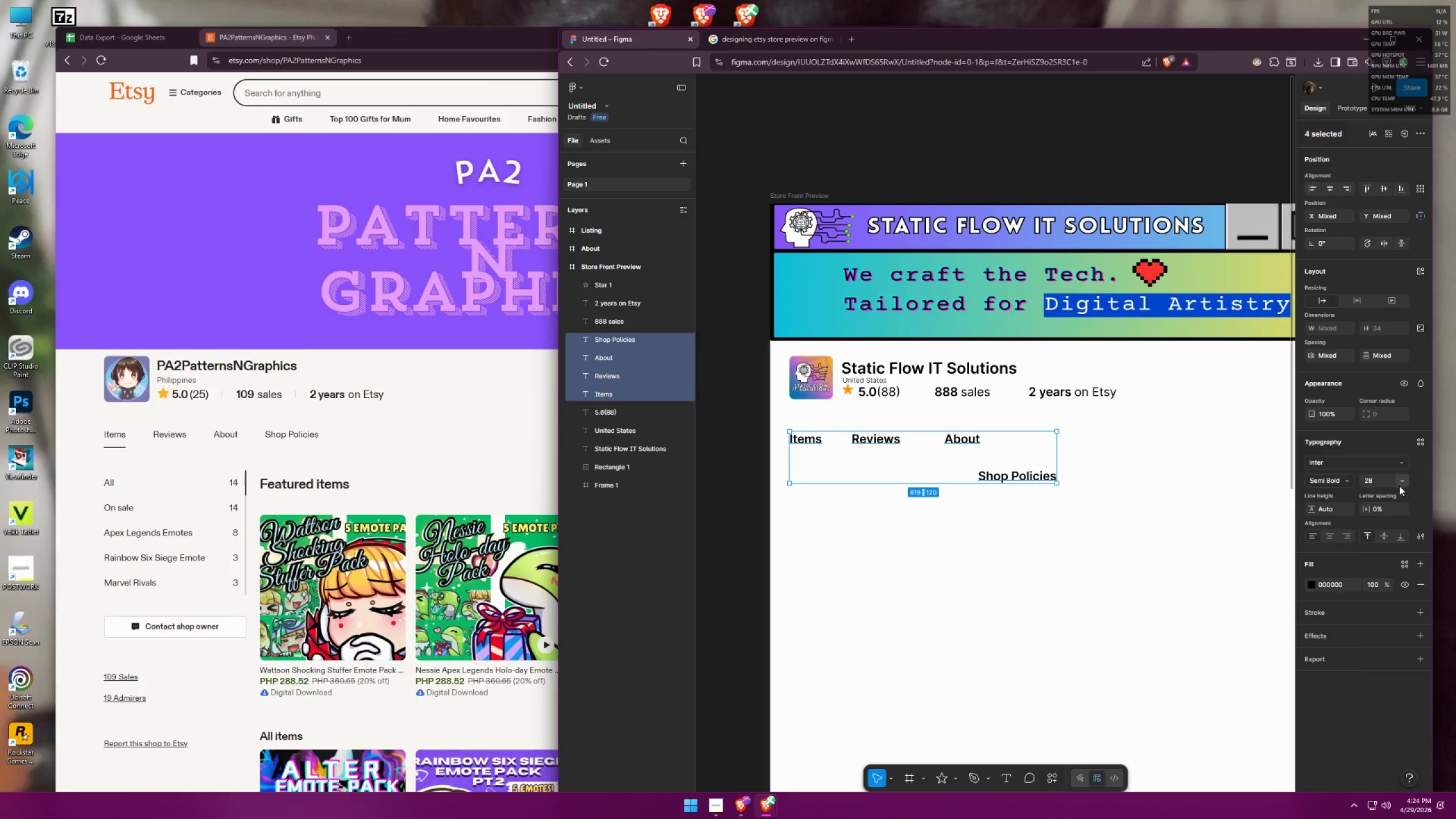 
left_click([1403, 482])
 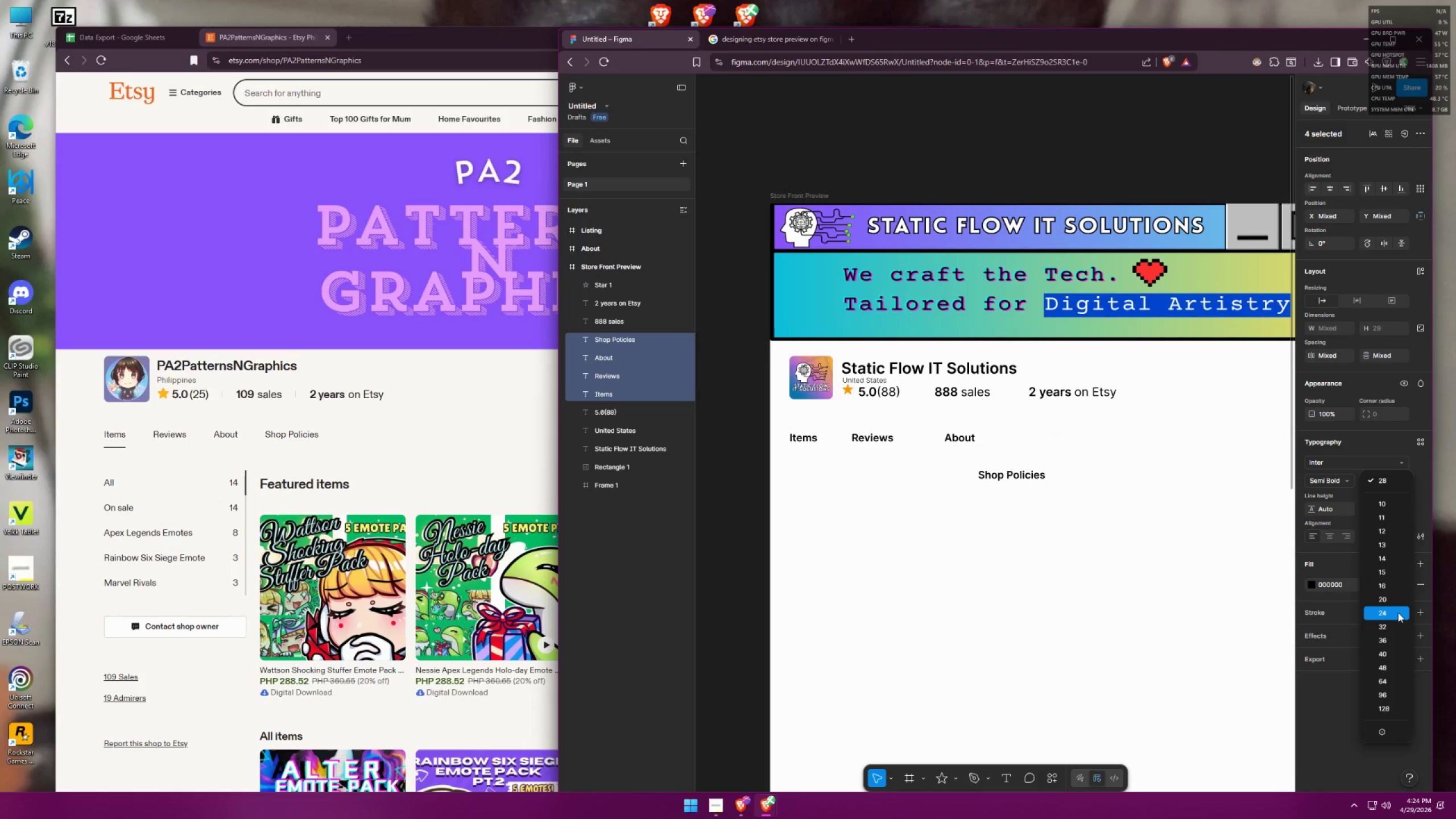 
double_click([898, 522])
 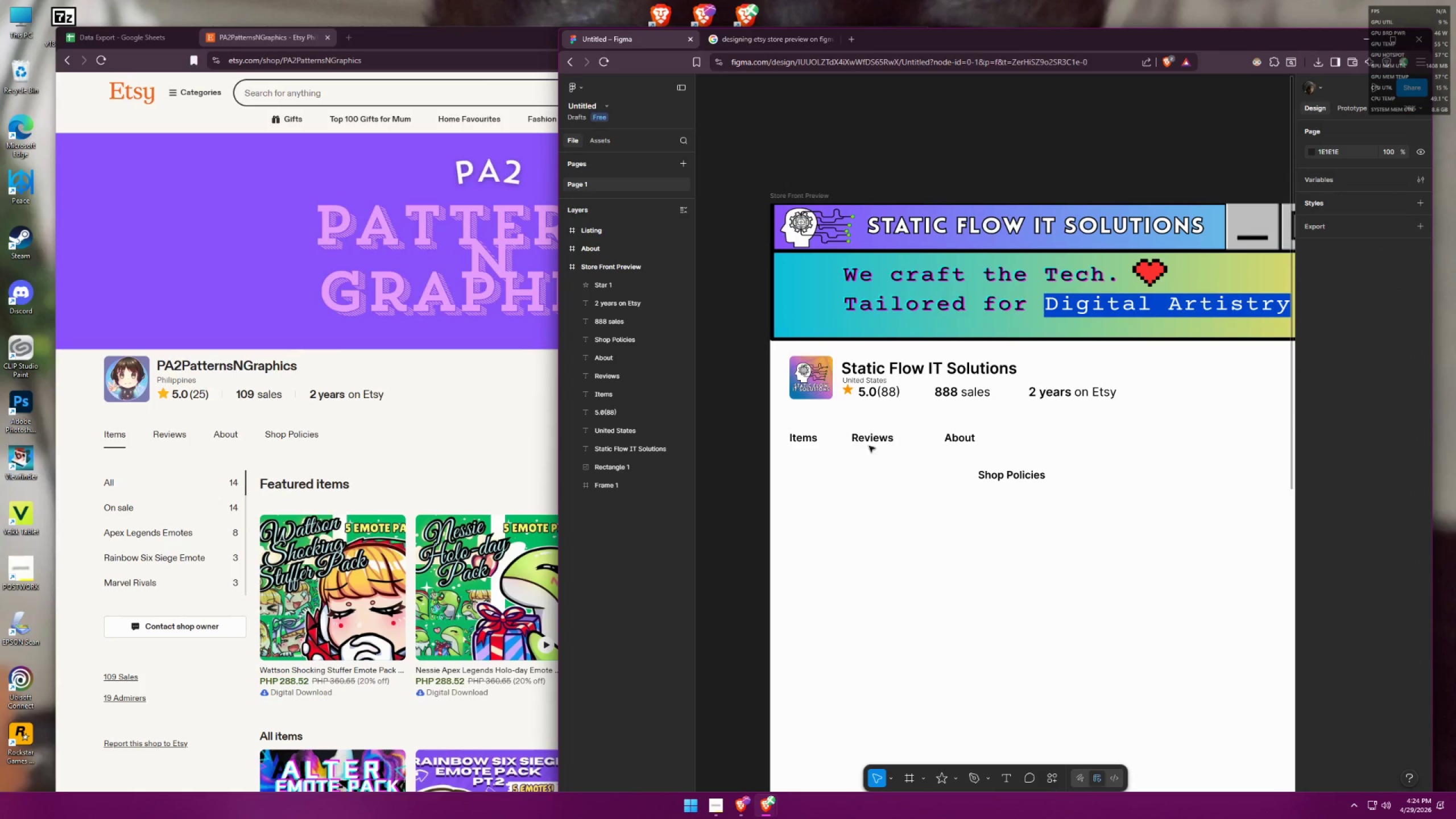 
left_click_drag(start_coordinate=[871, 441], to_coordinate=[865, 440])
 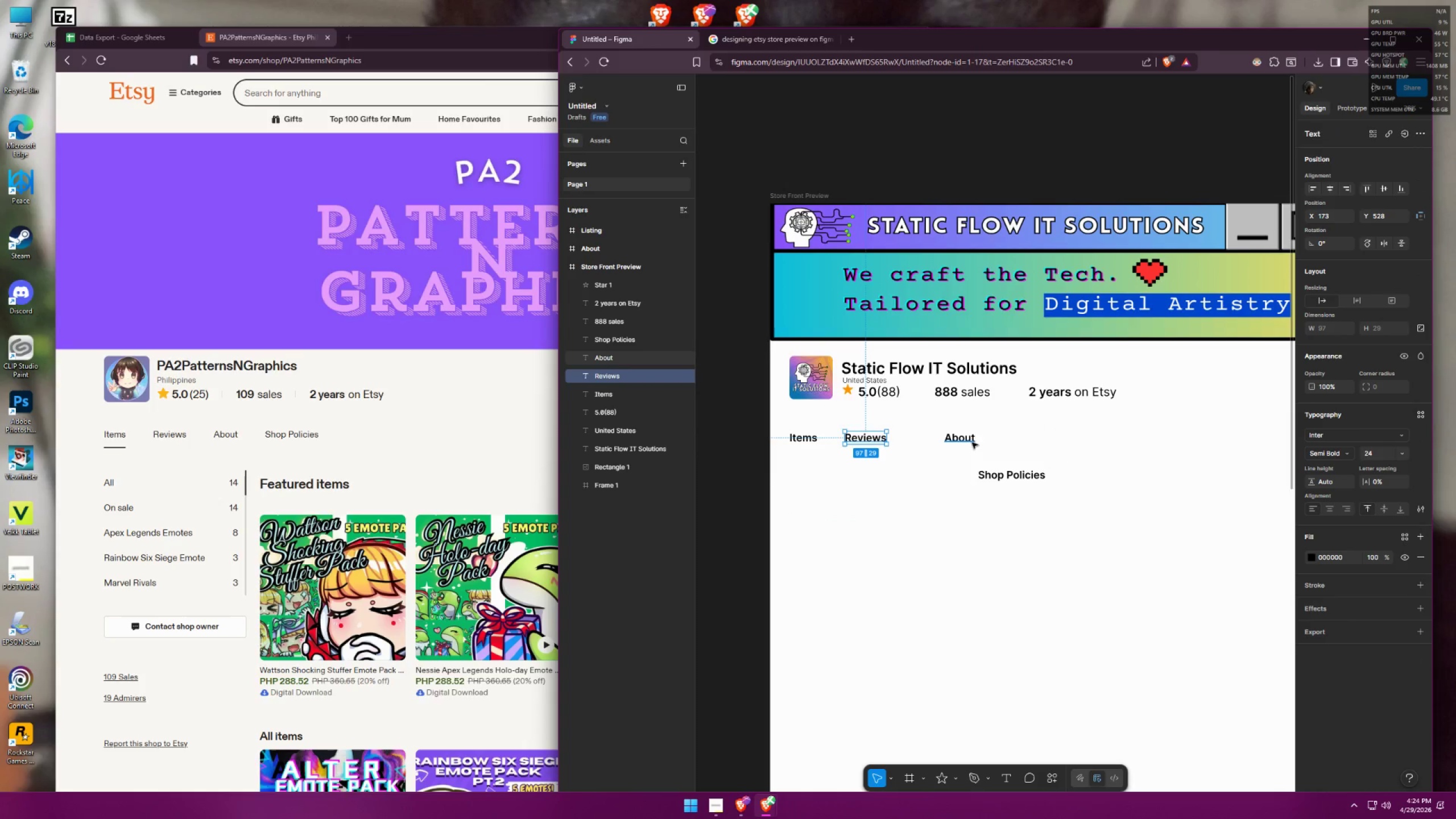 
left_click_drag(start_coordinate=[969, 442], to_coordinate=[937, 442])
 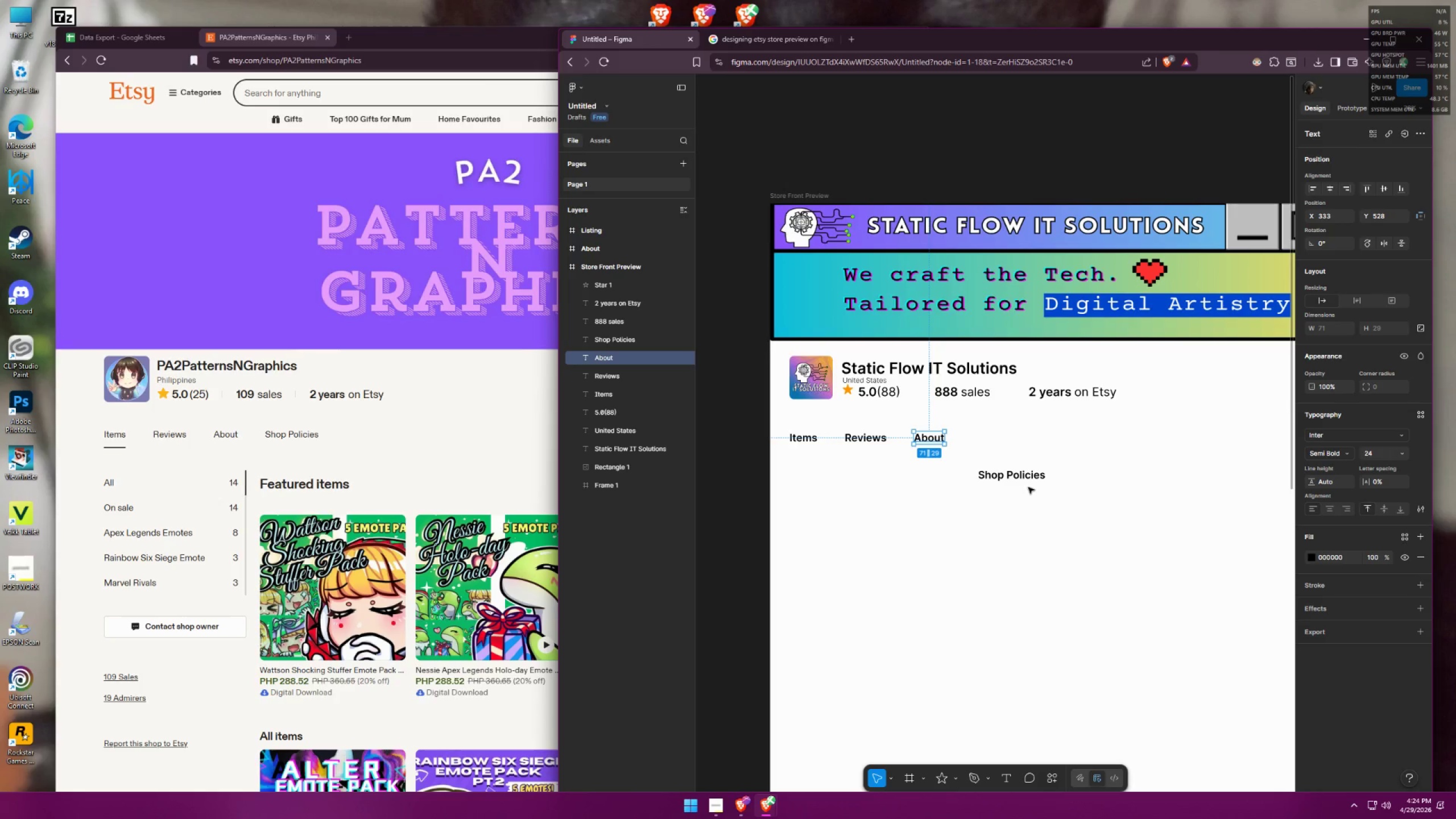 
left_click_drag(start_coordinate=[1033, 478], to_coordinate=[1029, 441])
 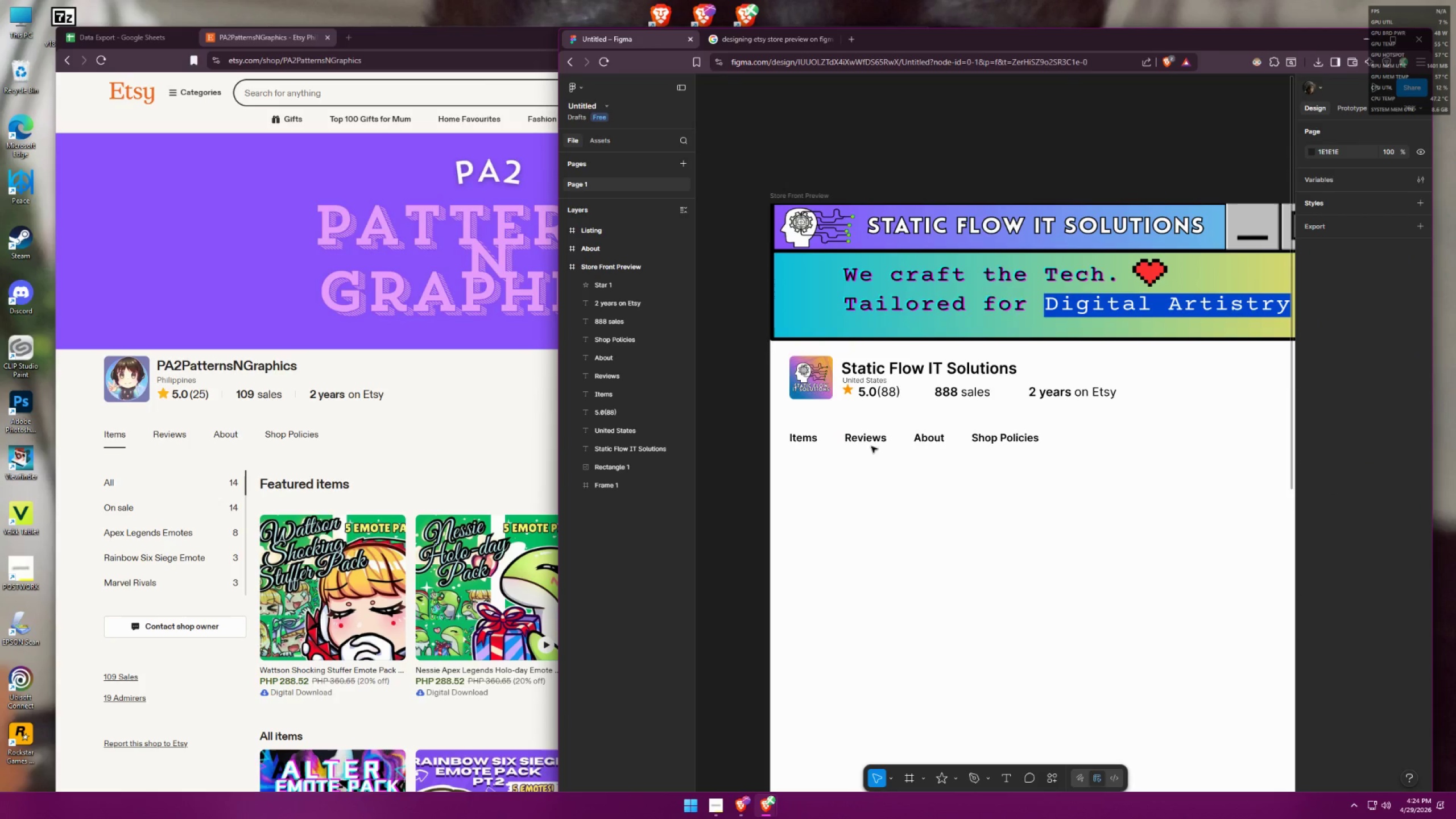 
left_click_drag(start_coordinate=[861, 444], to_coordinate=[858, 443])
 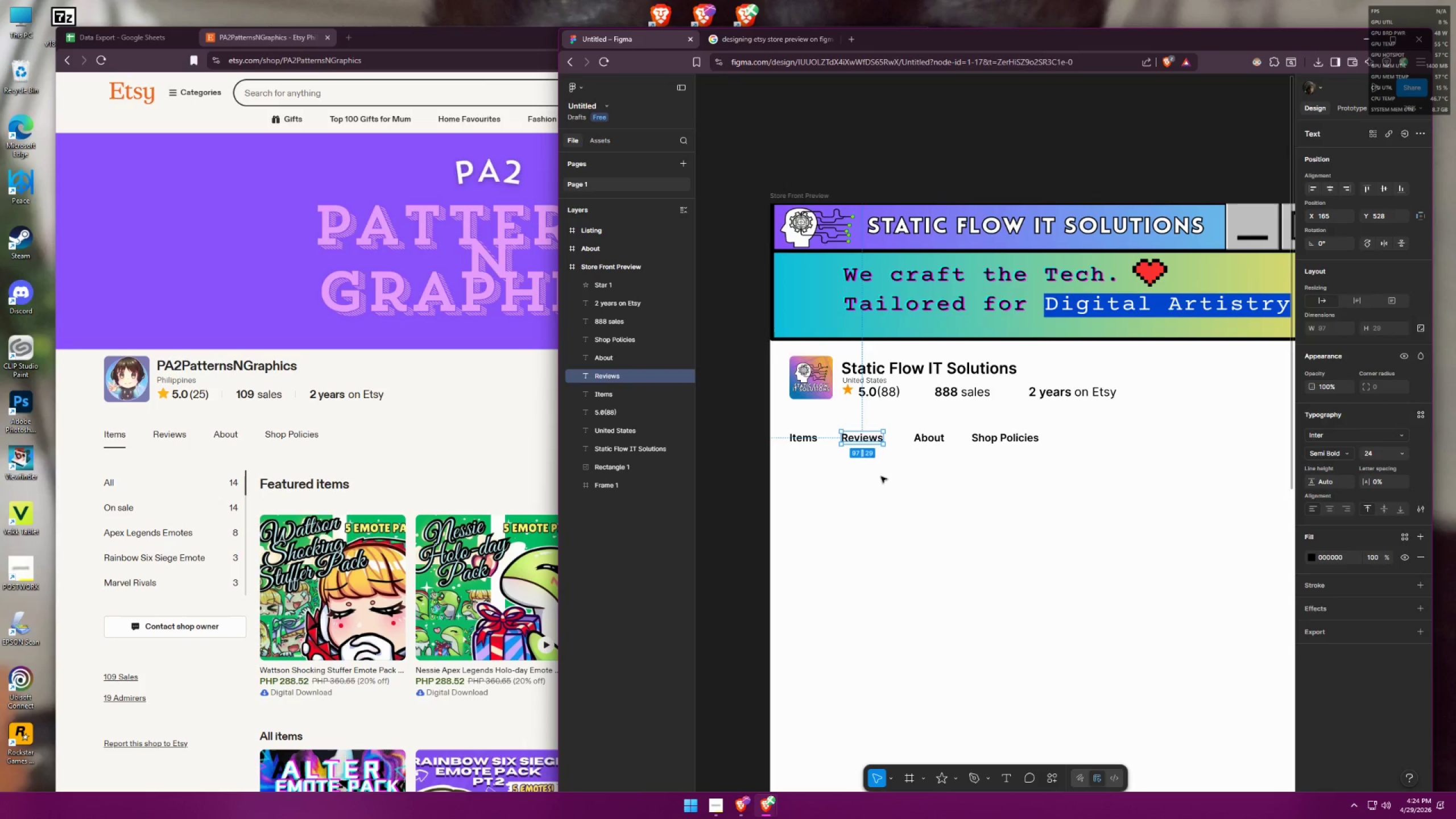 
left_click_drag(start_coordinate=[882, 477], to_coordinate=[883, 474])
 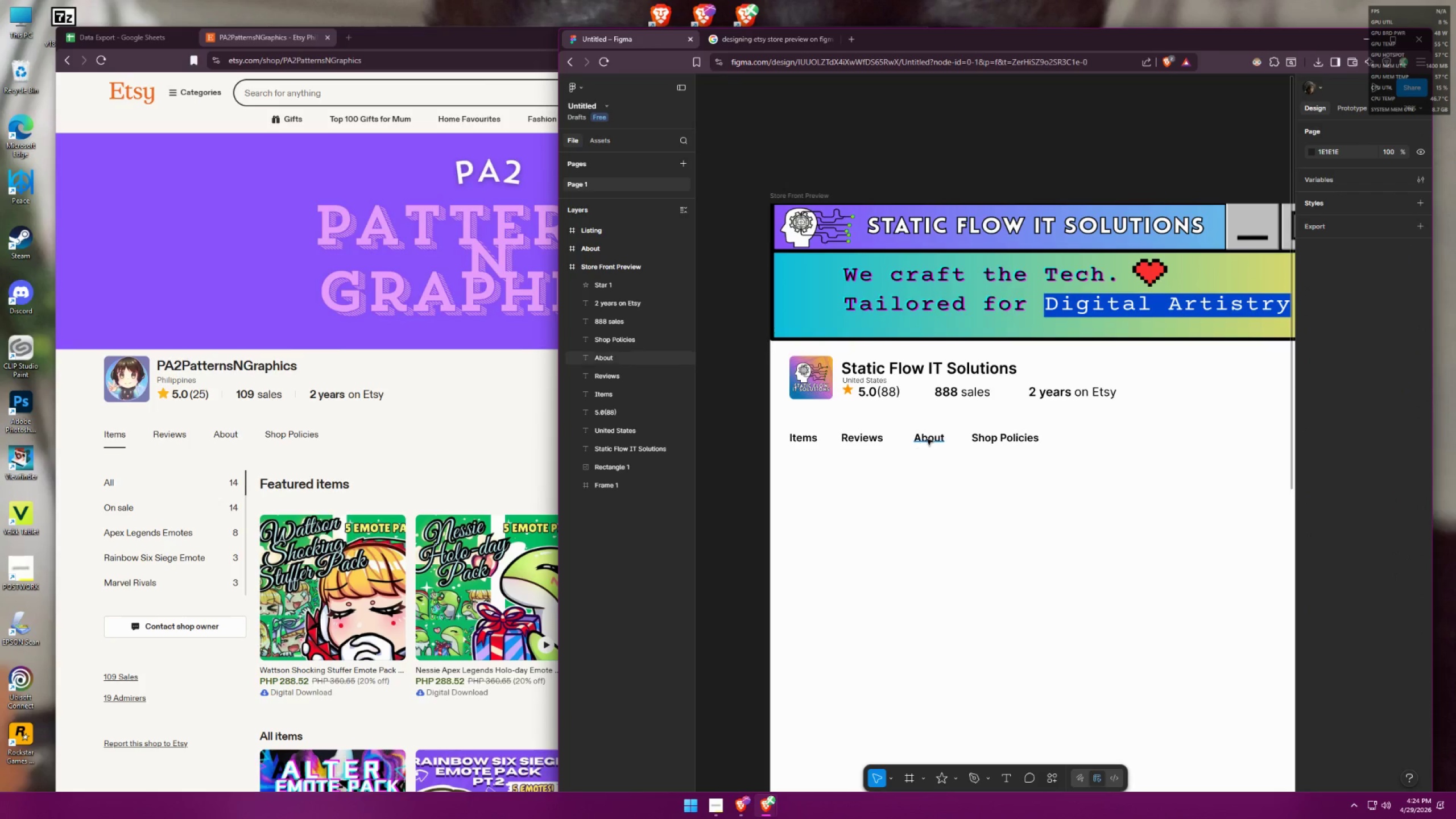 
left_click_drag(start_coordinate=[927, 439], to_coordinate=[923, 438])
 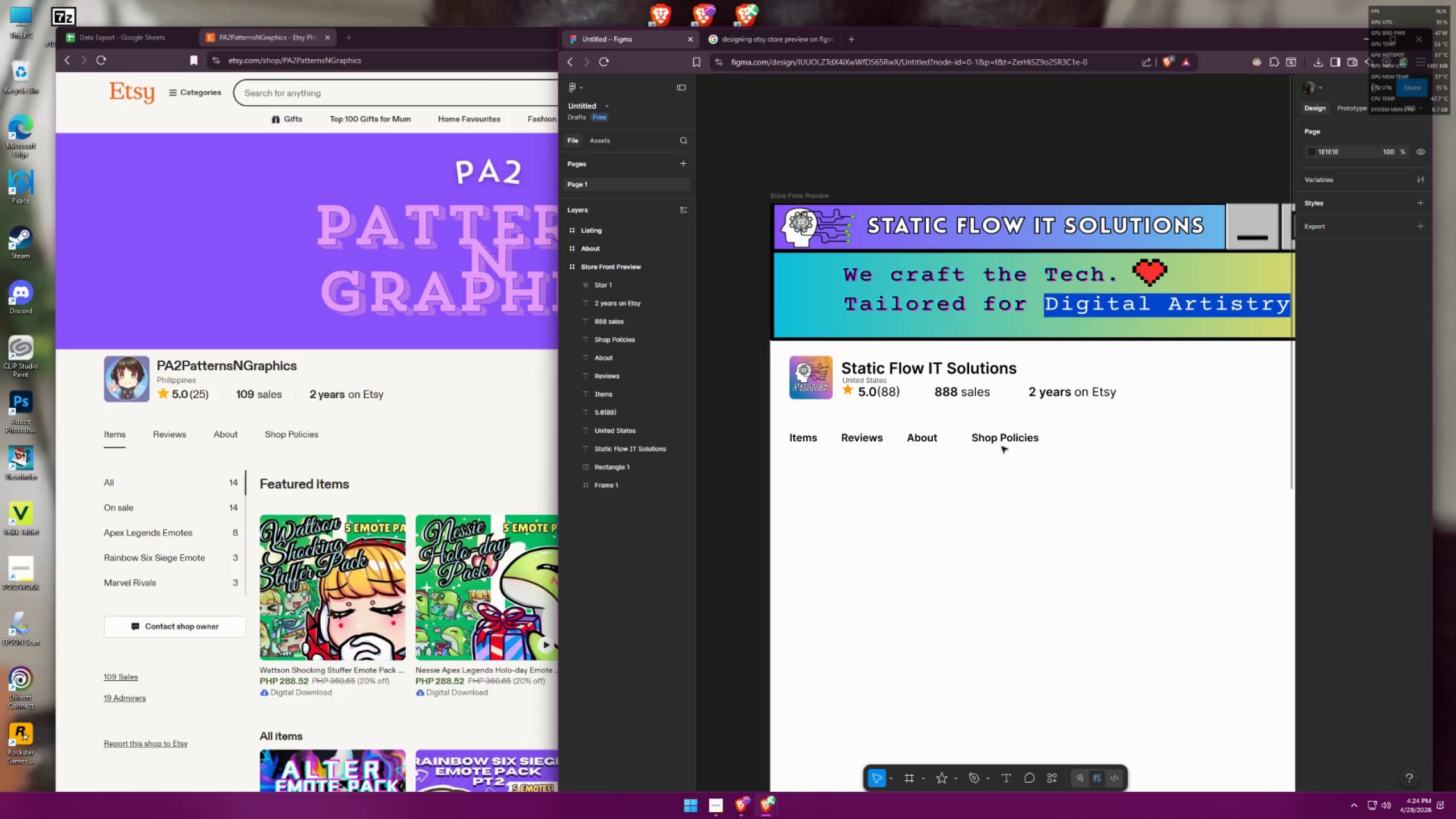 
left_click_drag(start_coordinate=[1004, 441], to_coordinate=[994, 441])
 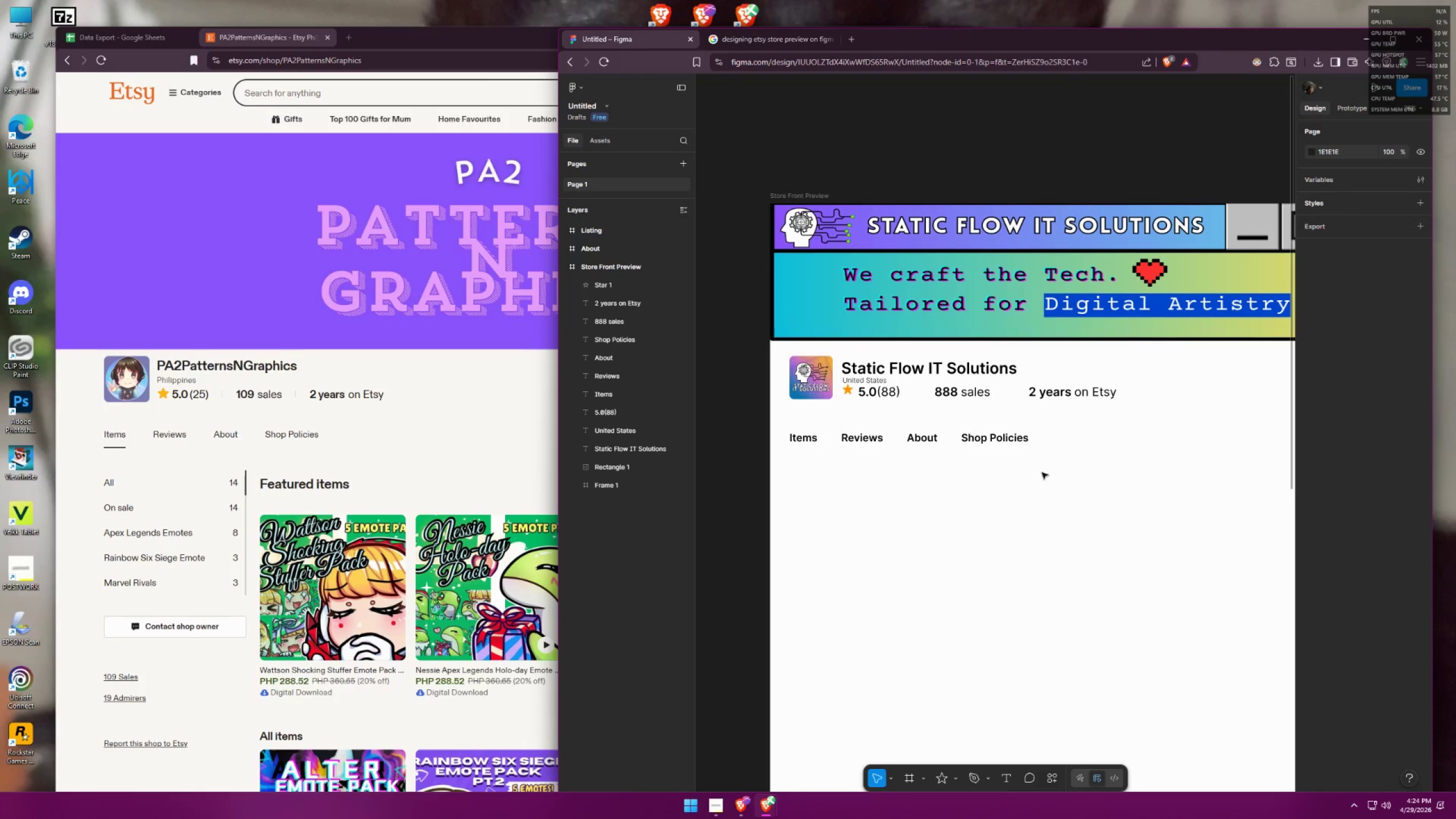 
left_click_drag(start_coordinate=[1060, 461], to_coordinate=[780, 428])
 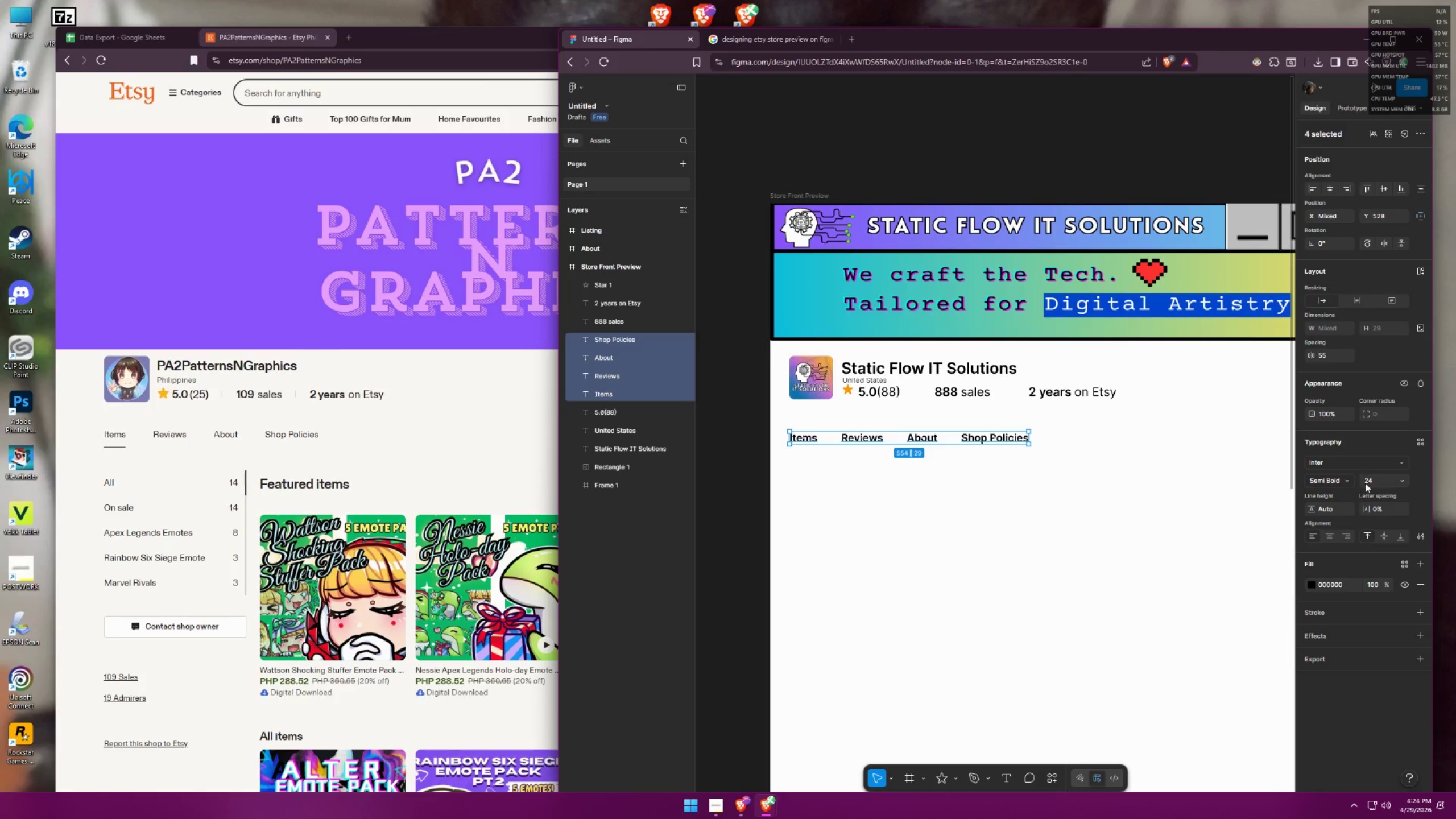 
left_click([1349, 479])
 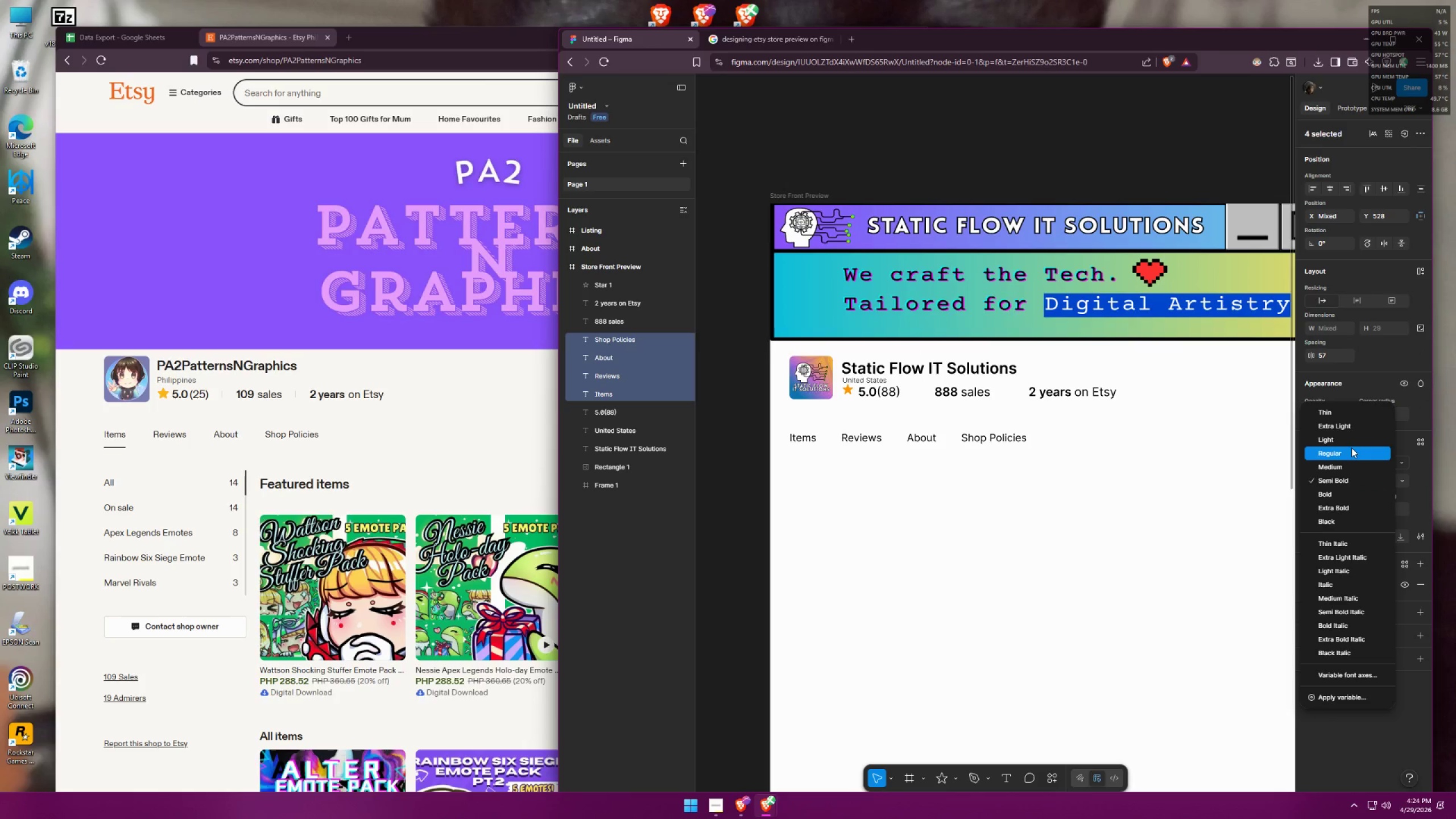 
left_click([1352, 451])
 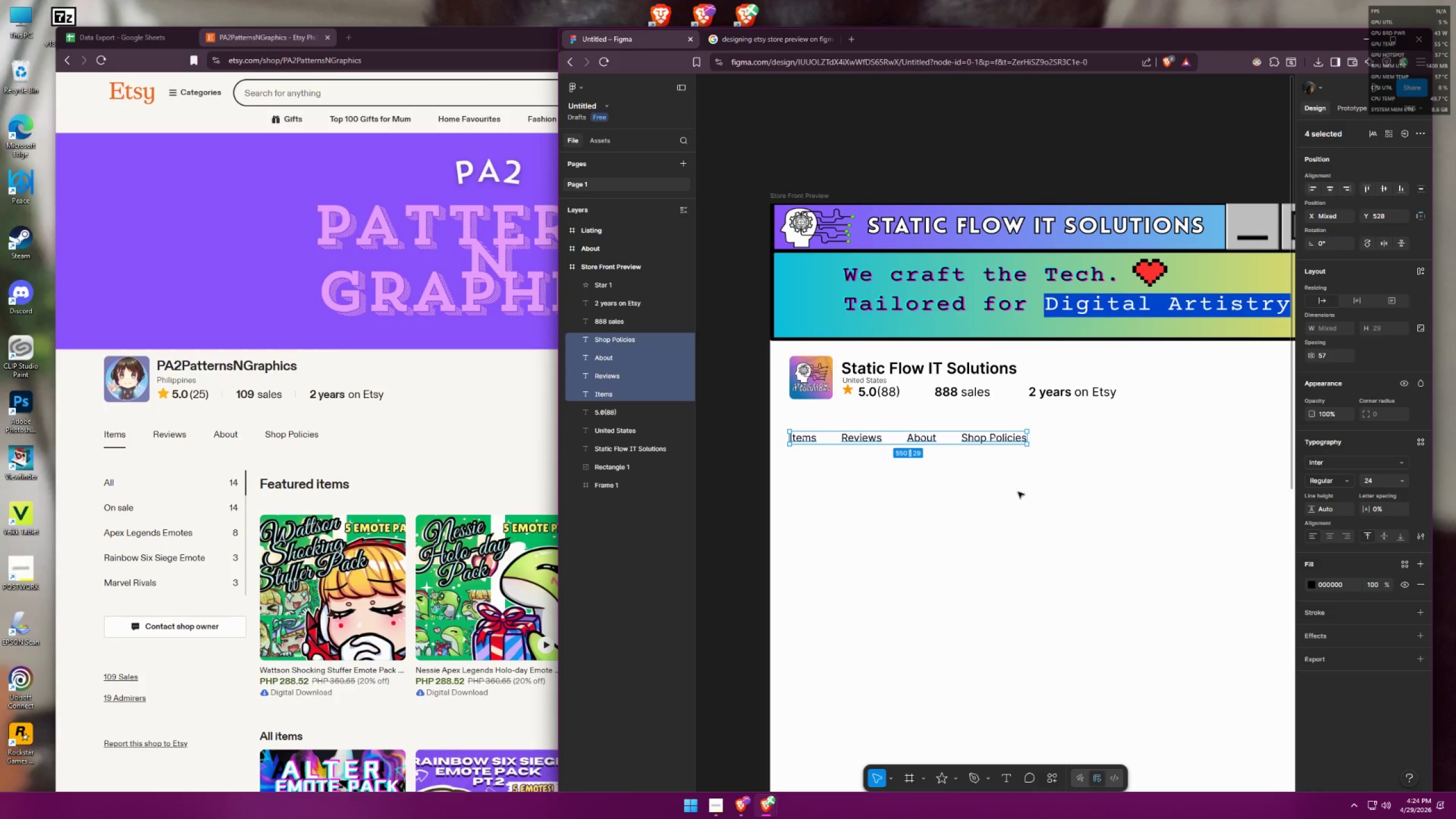 
double_click([961, 494])
 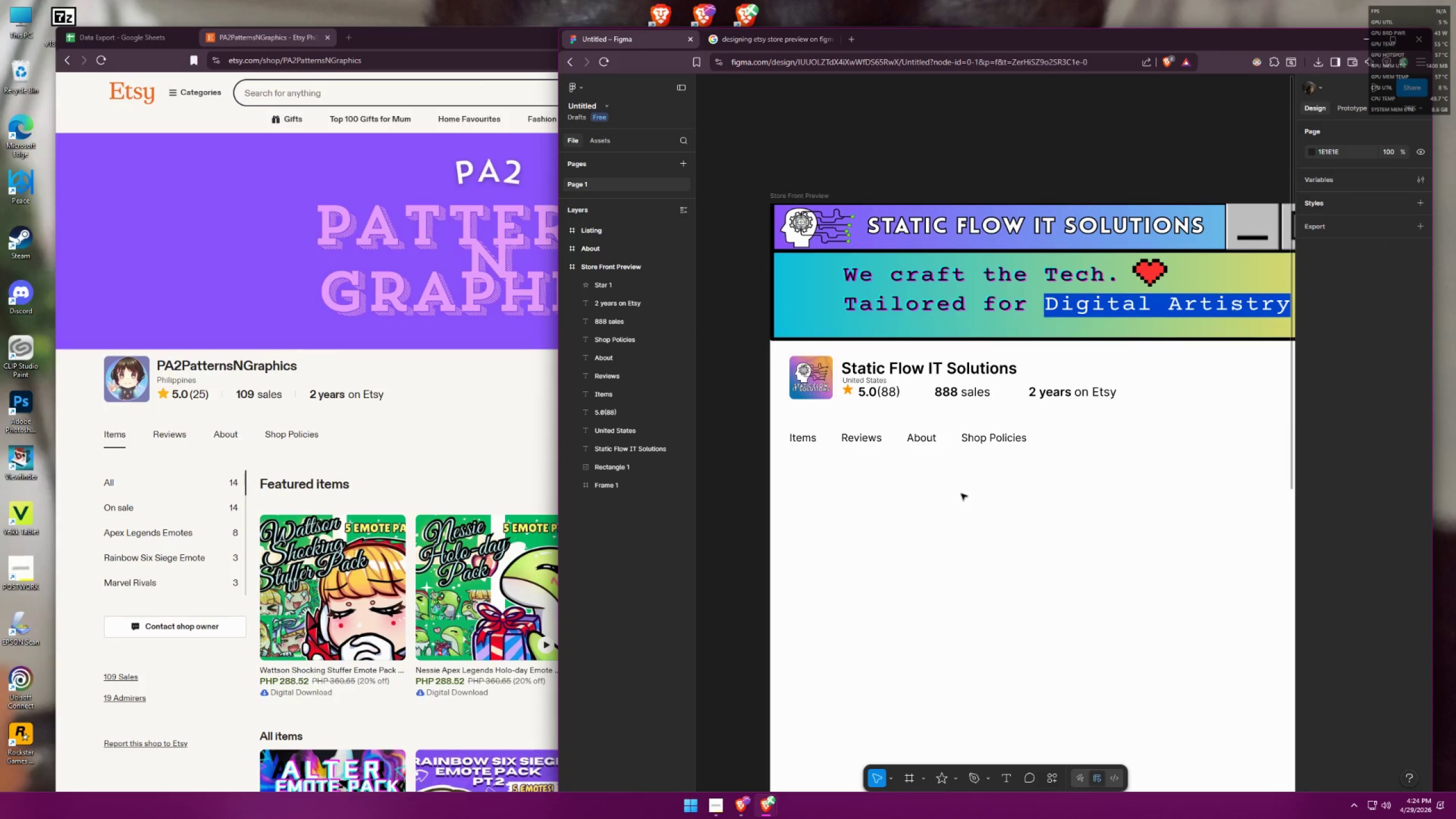 
triple_click([960, 494])
 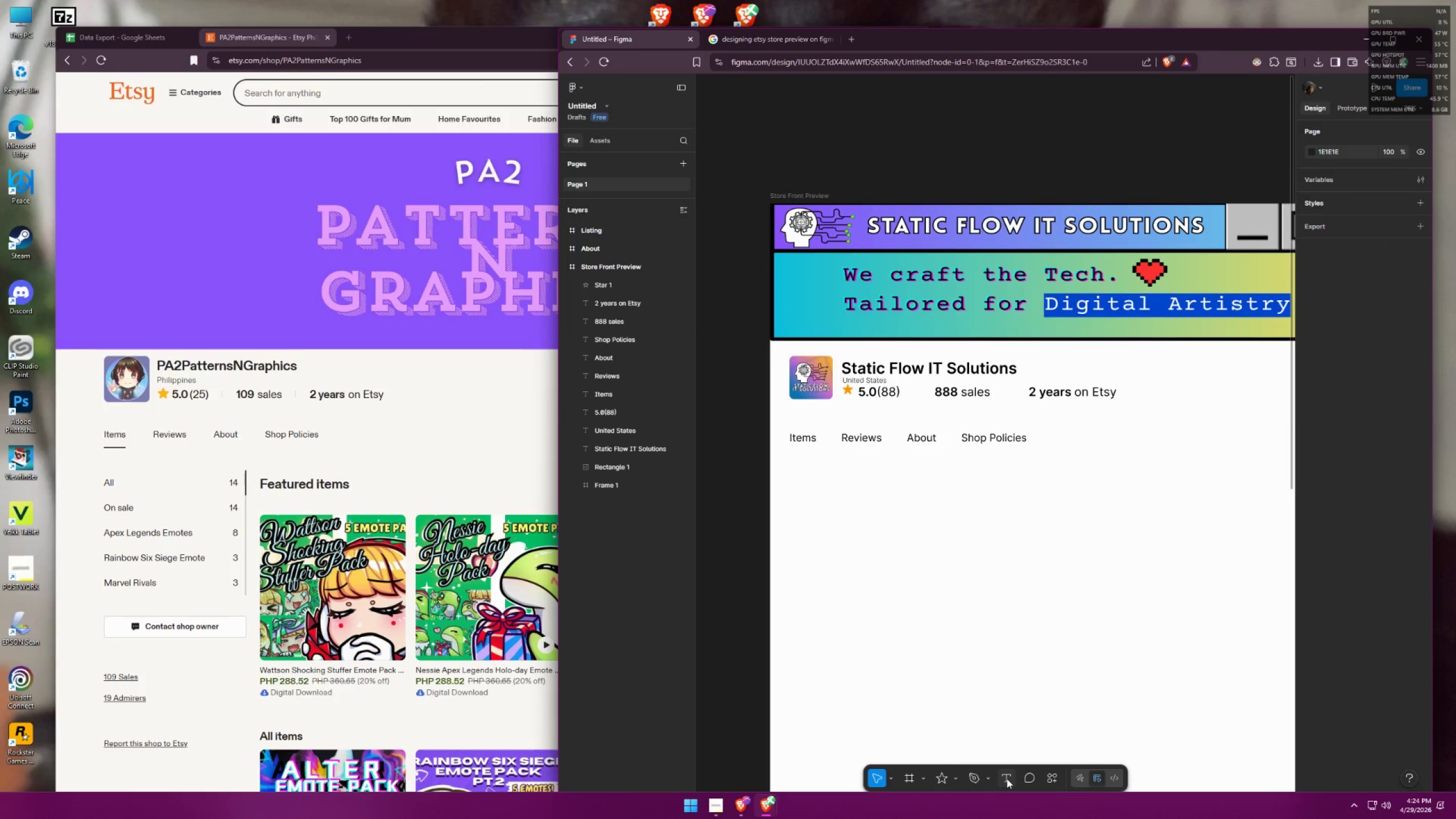 
type(All)
 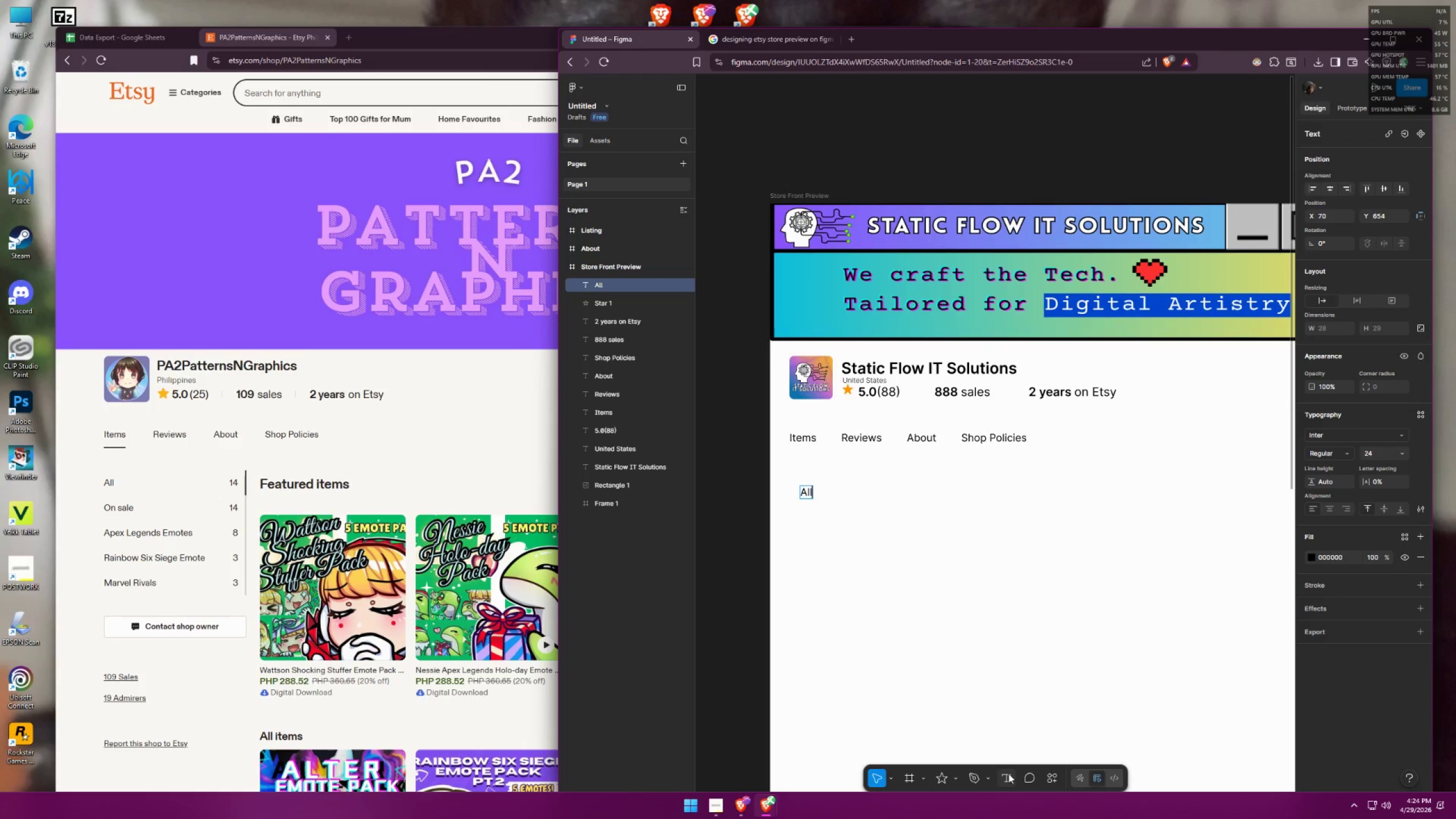 
double_click([891, 590])
 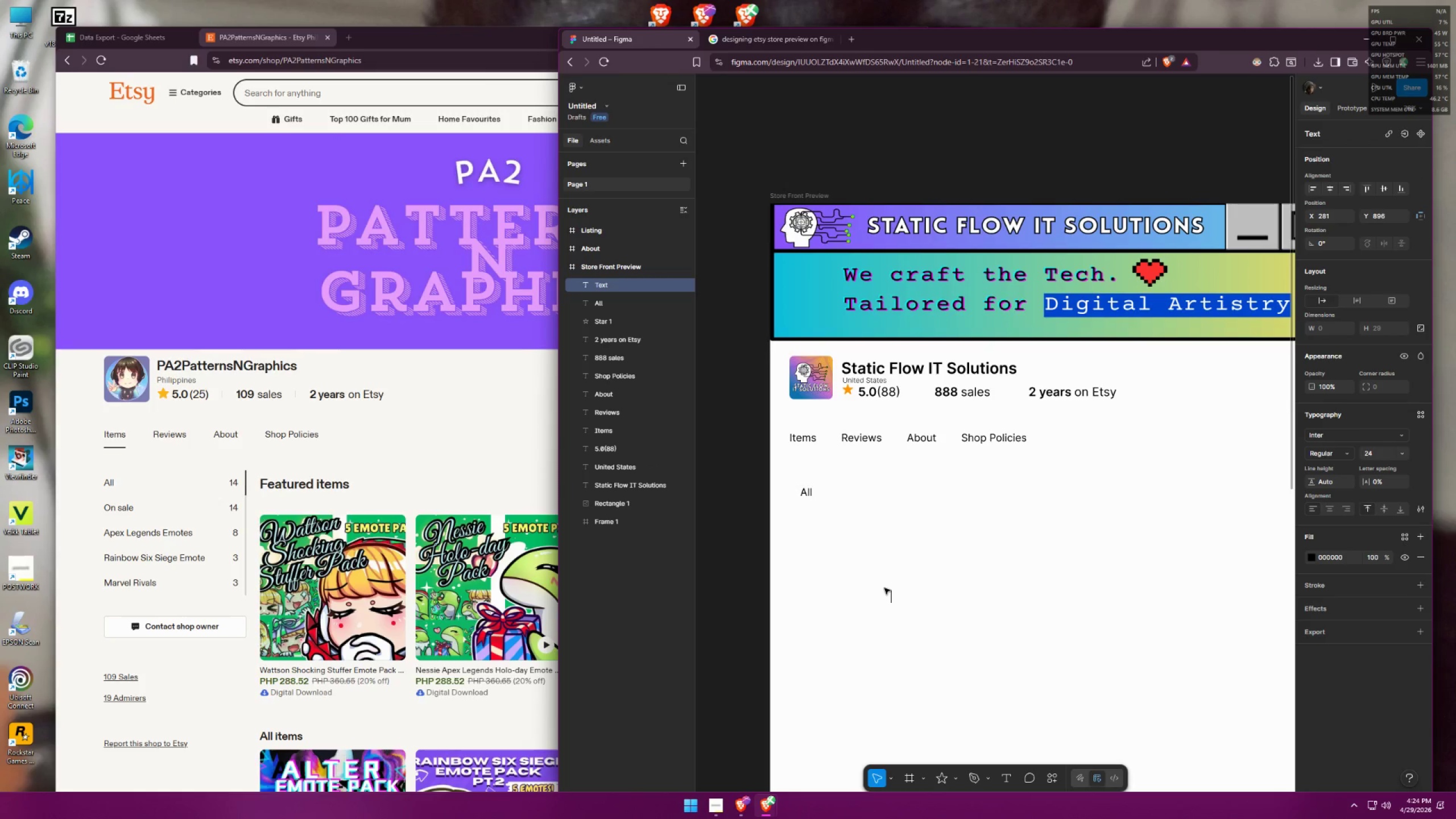 
type(Cable Manan)
key(Backspace)
key(Backspace)
type(agement)
 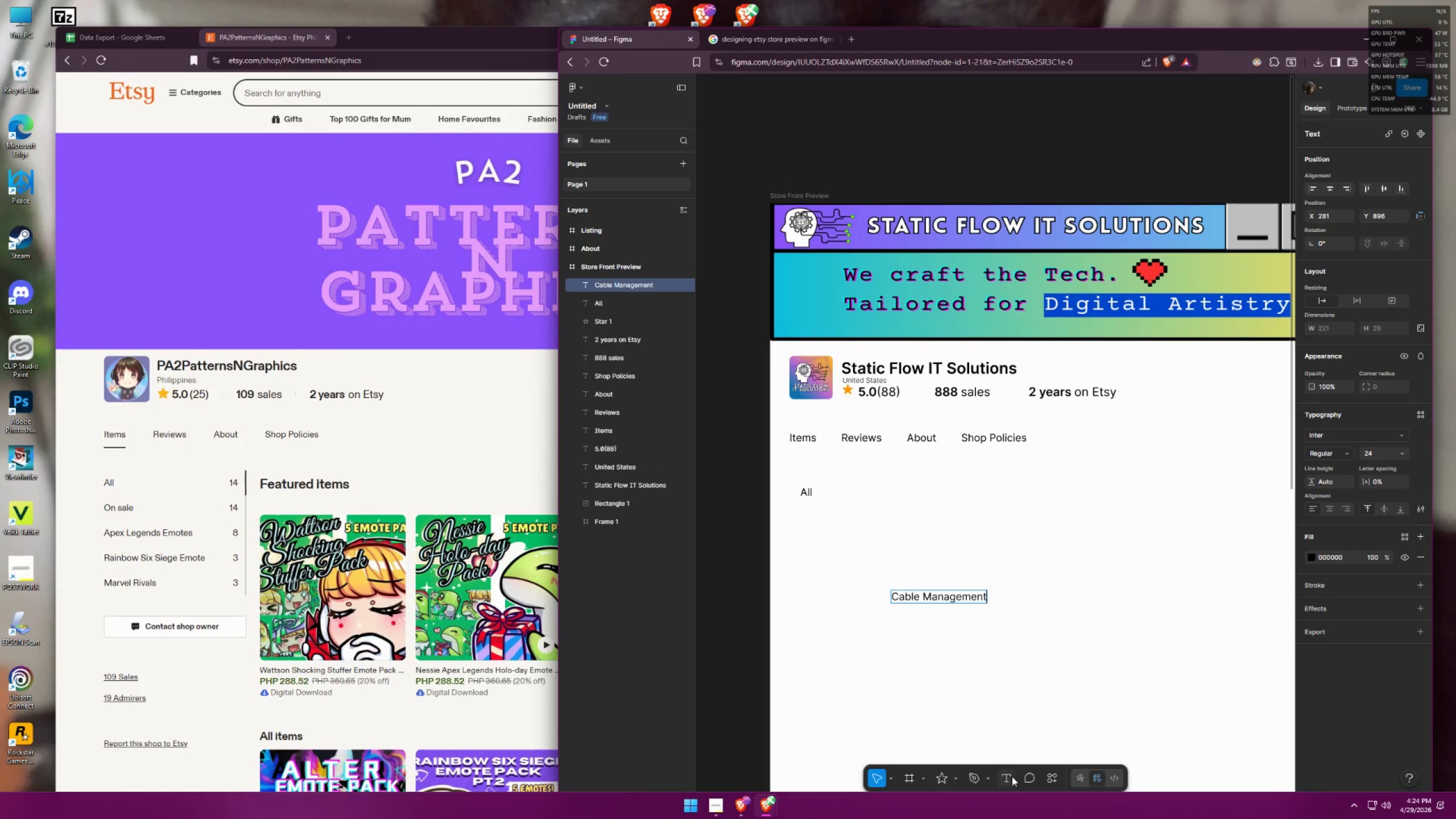 
double_click([930, 619])
 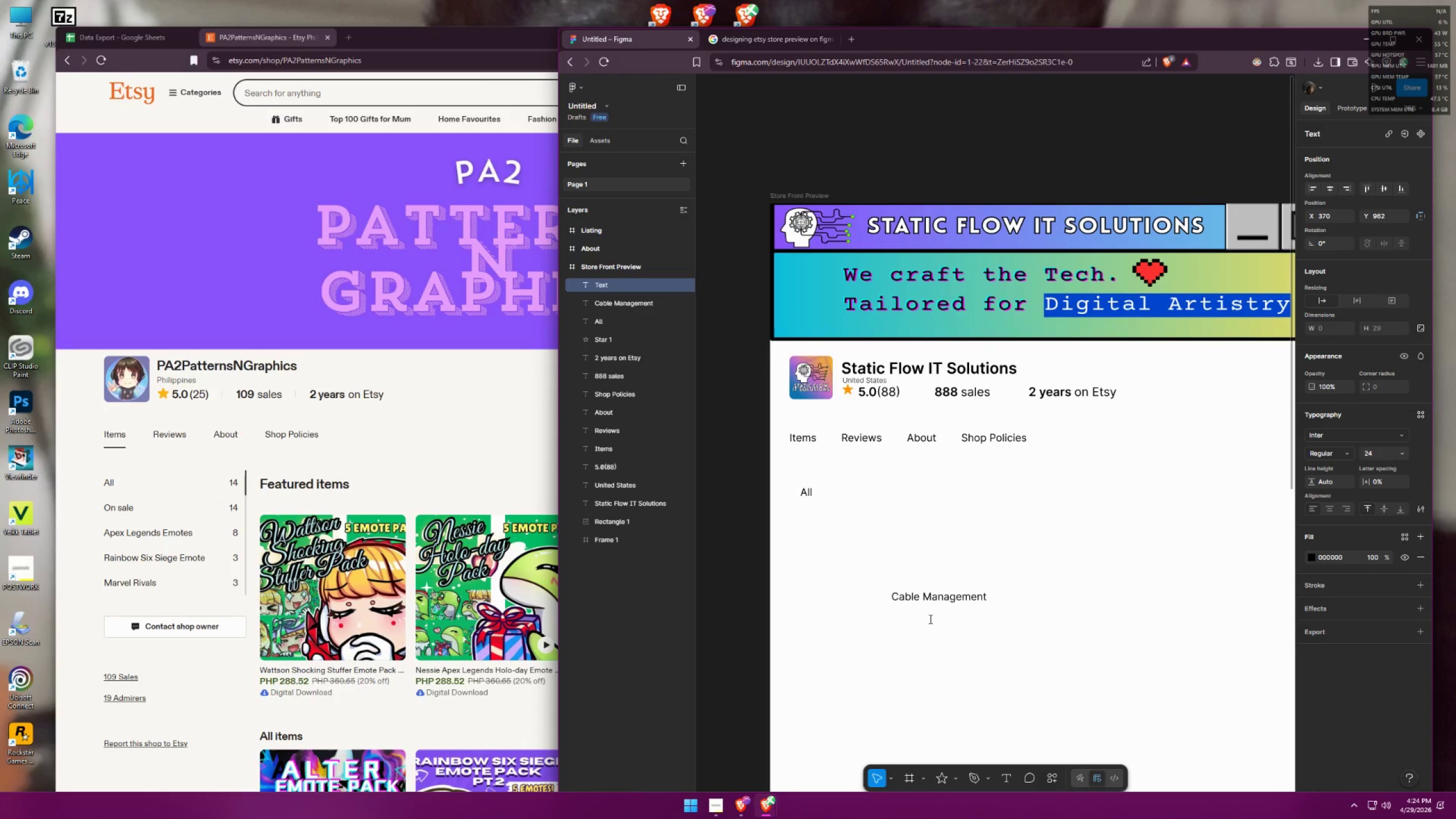 
type(Custom Labelling)
 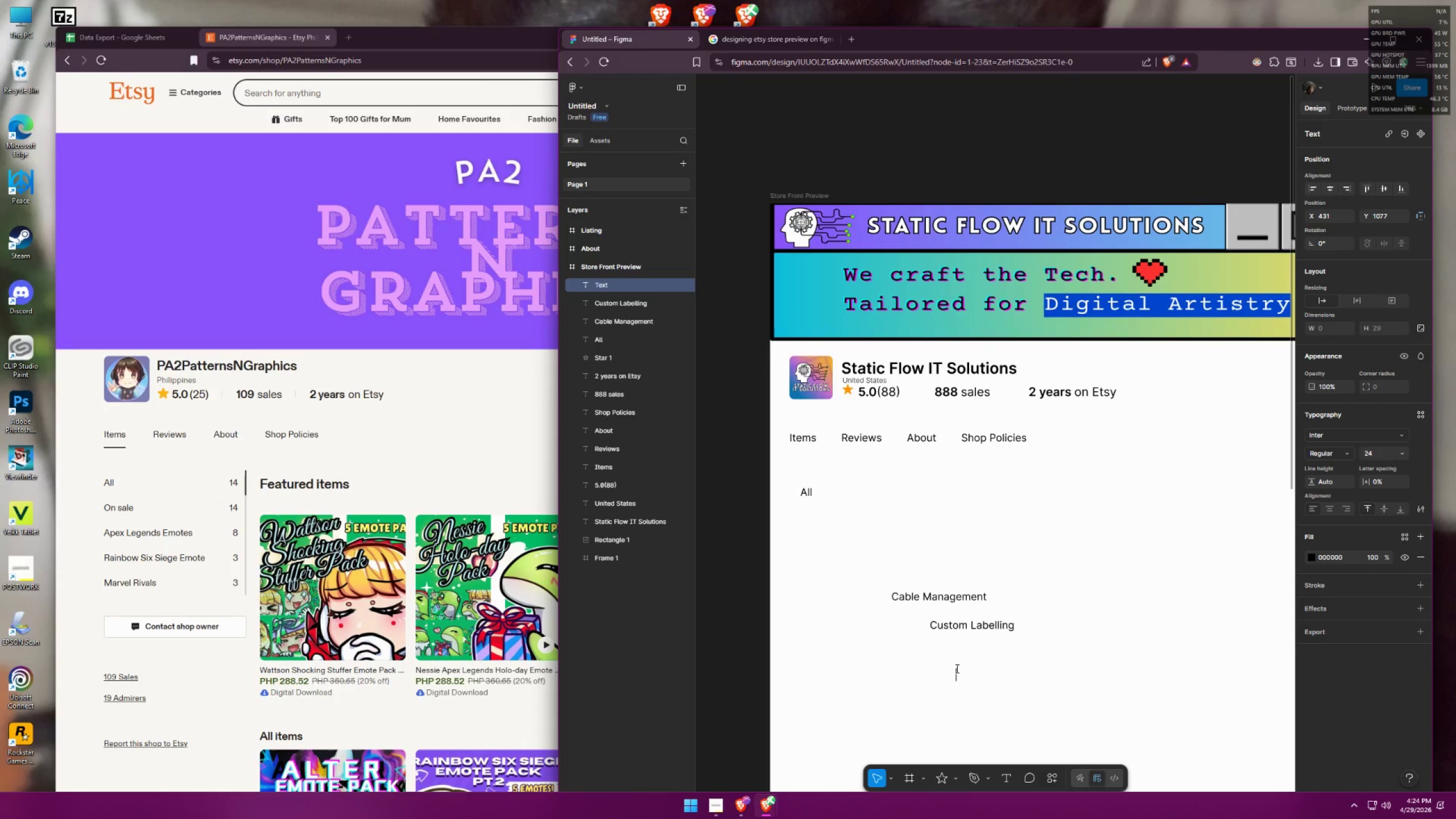 
type(Custom )
 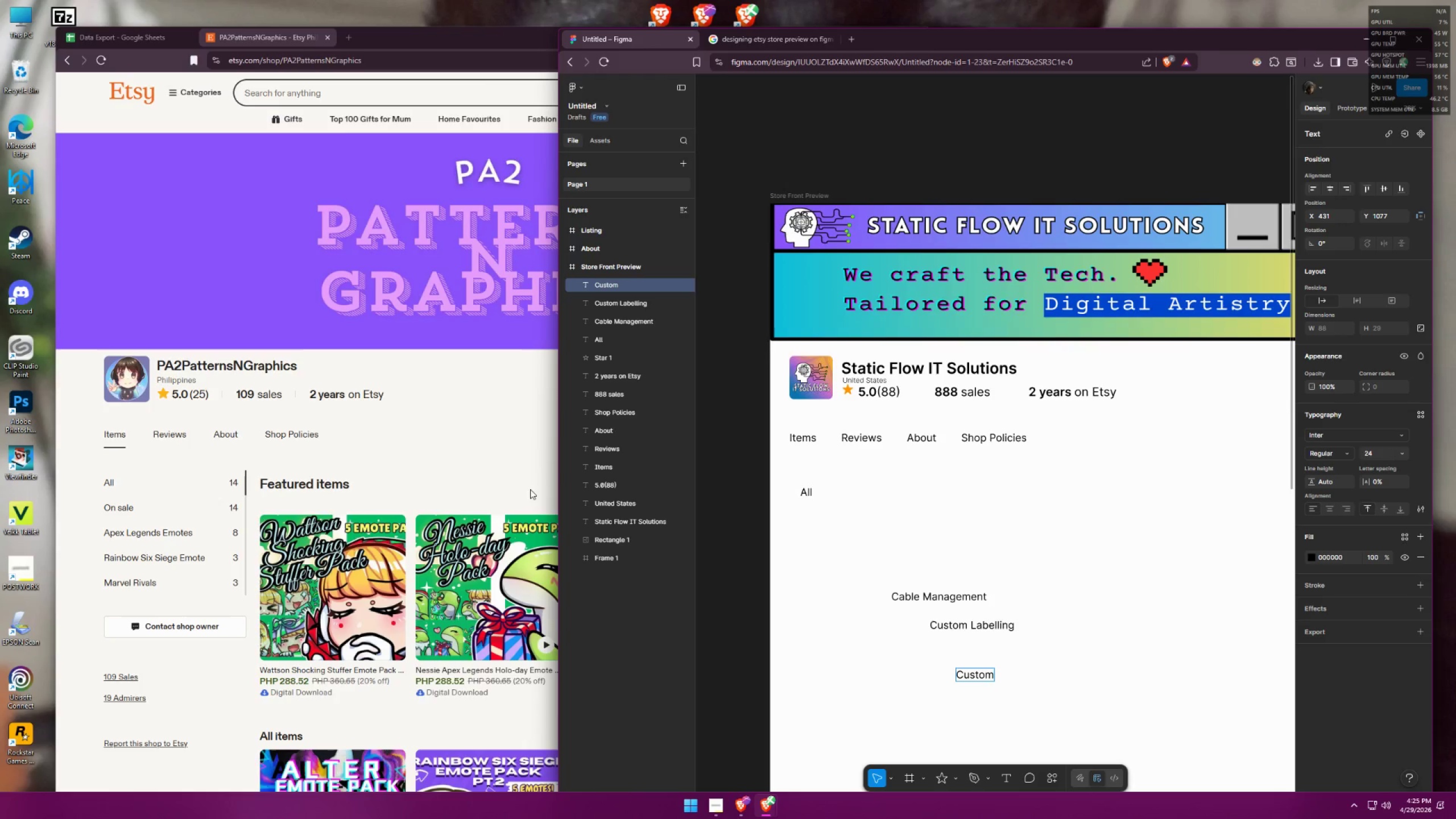 
left_click([744, 811])
 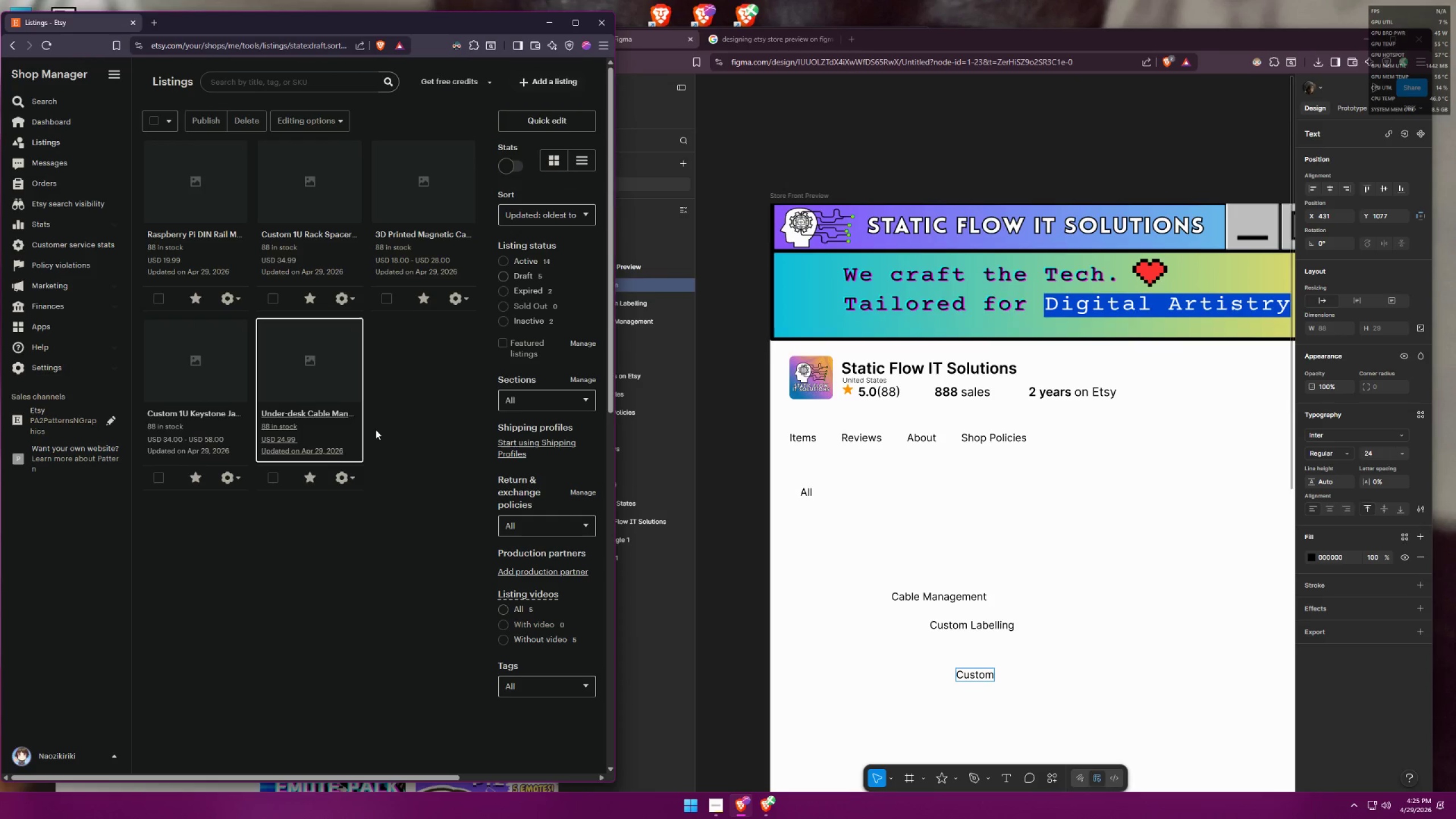 
left_click([354, 475])
 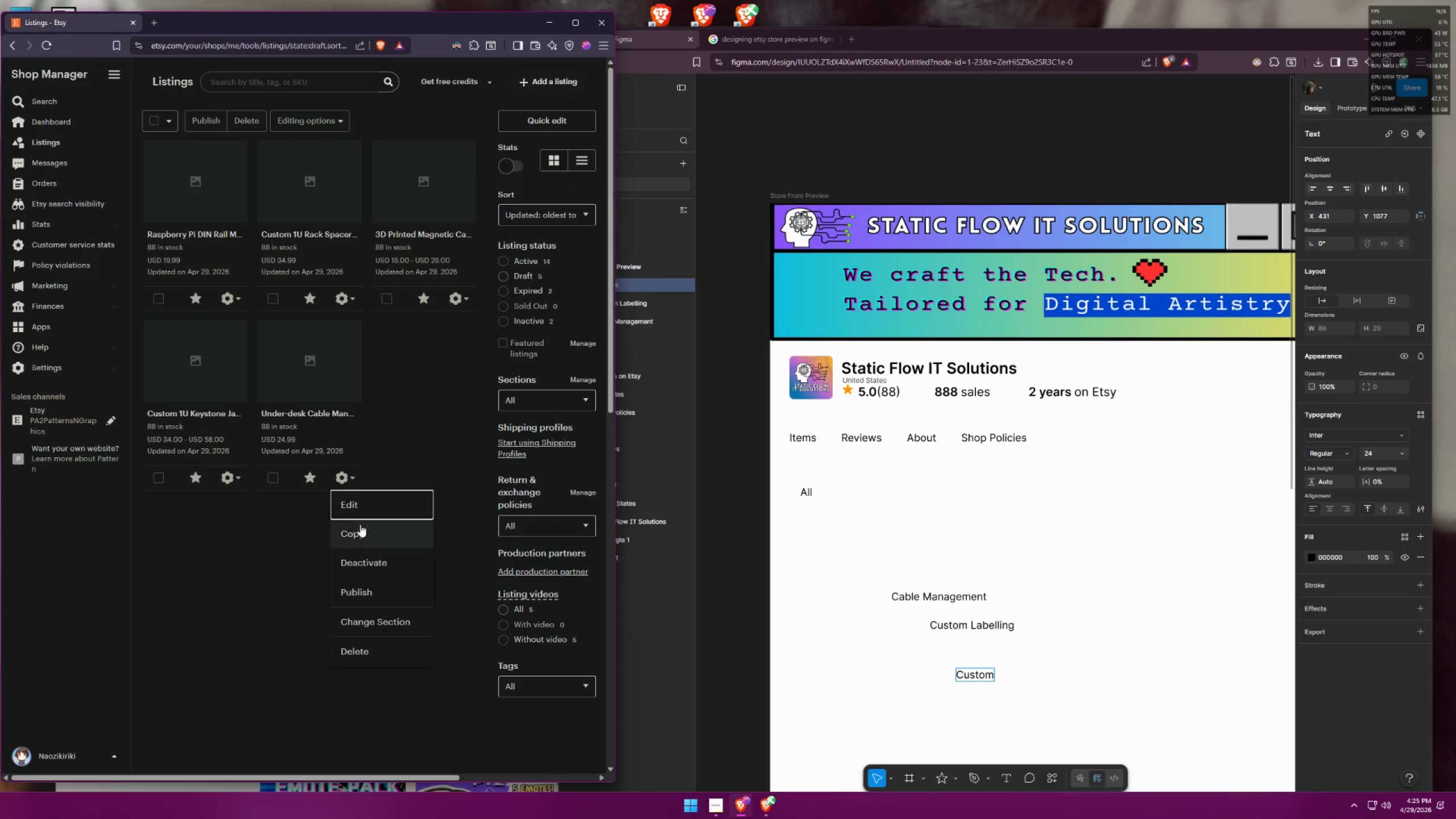 
left_click([377, 510])
 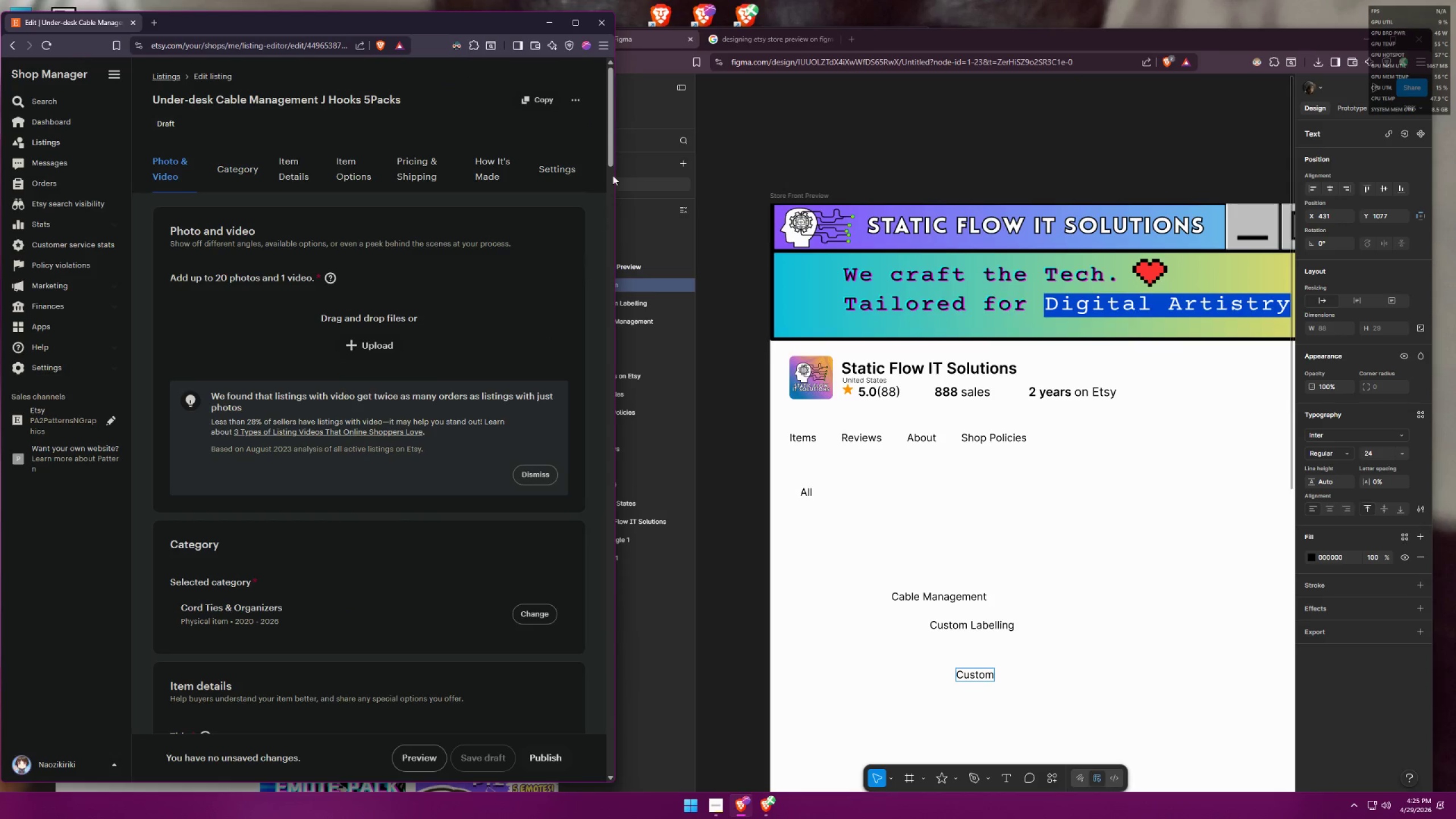 
left_click_drag(start_coordinate=[607, 143], to_coordinate=[603, 695])
 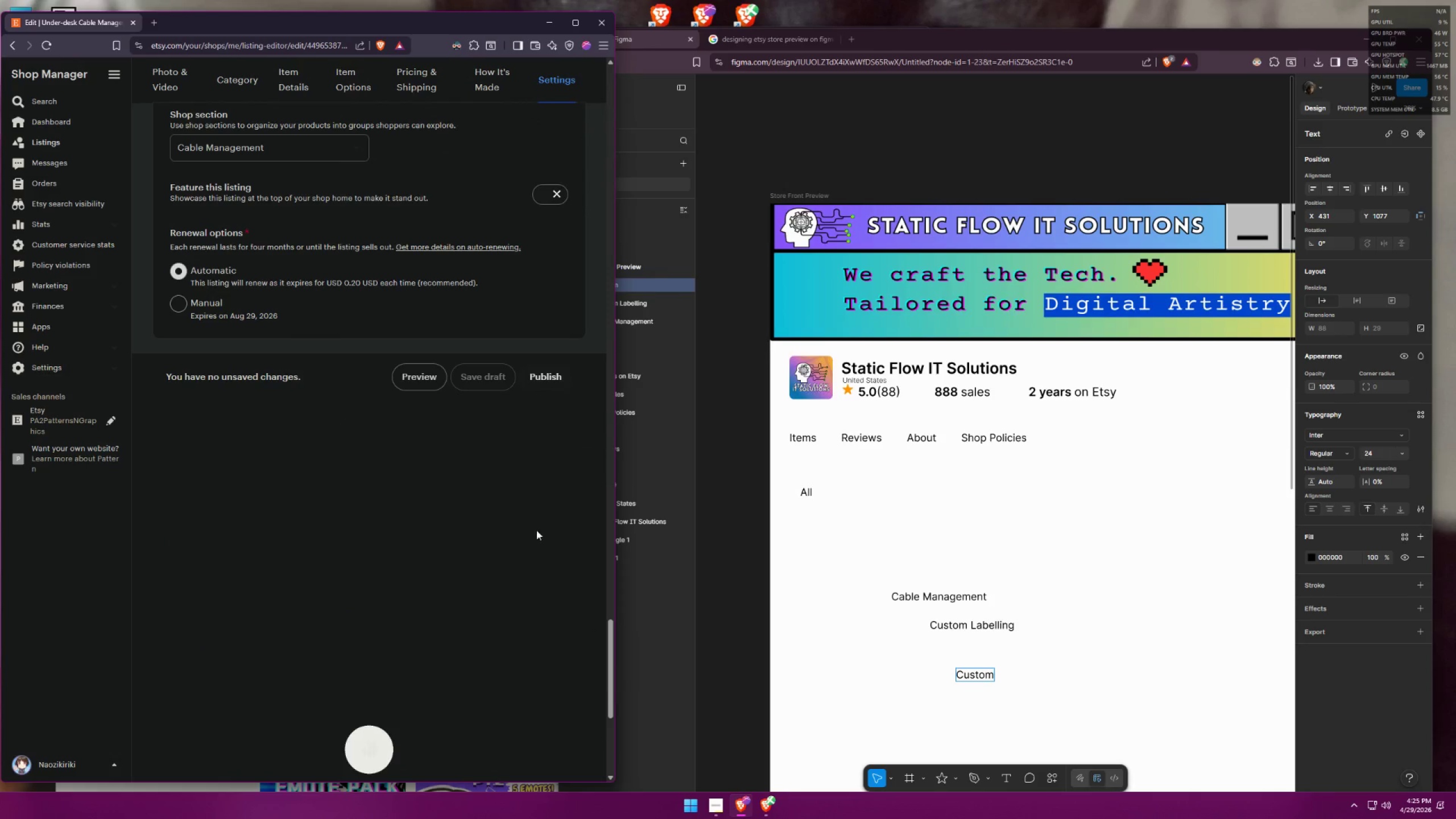 
left_click([298, 325])
 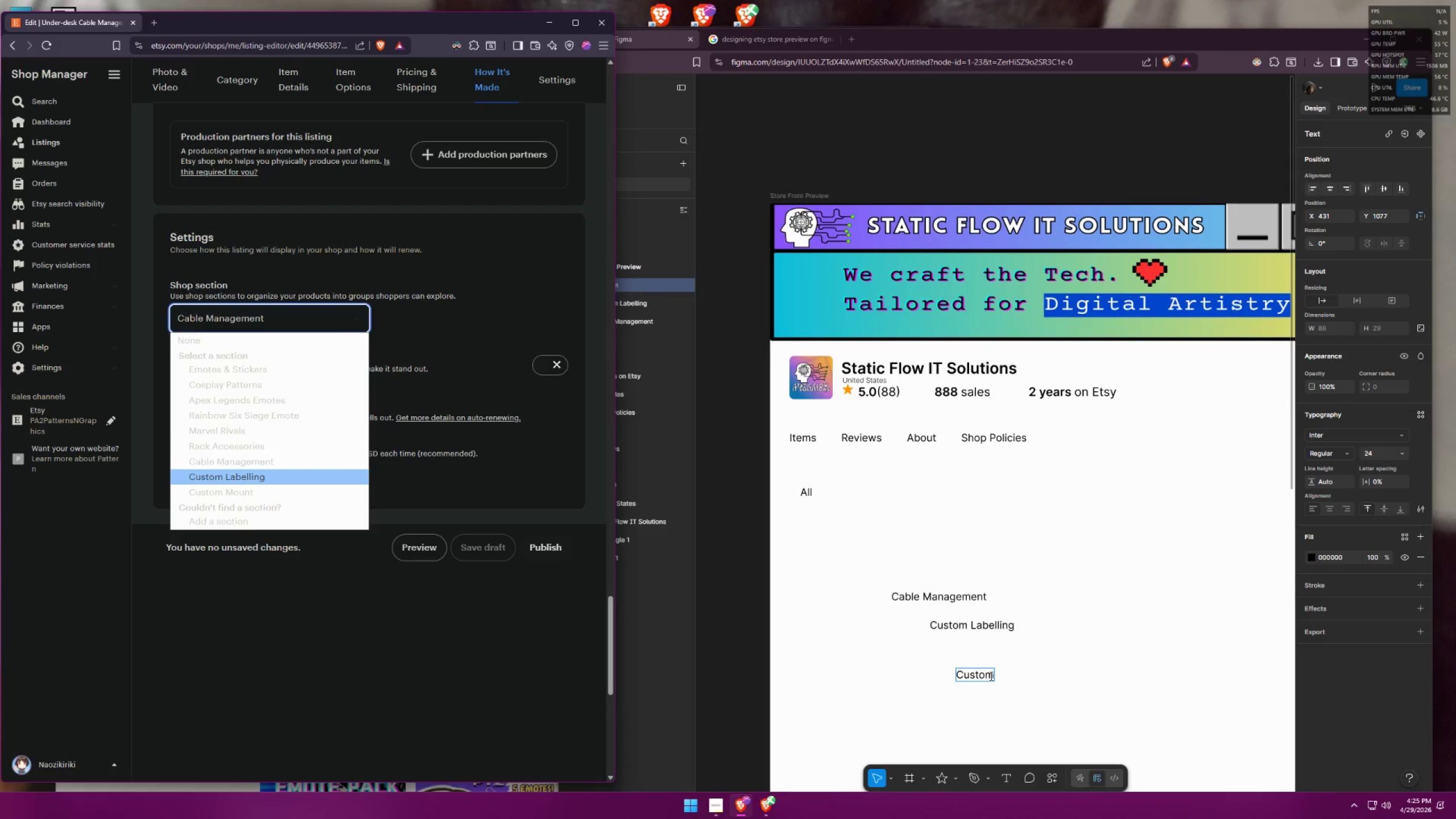 
scroll: coordinate [333, 392], scroll_direction: up, amount: 3.0
 